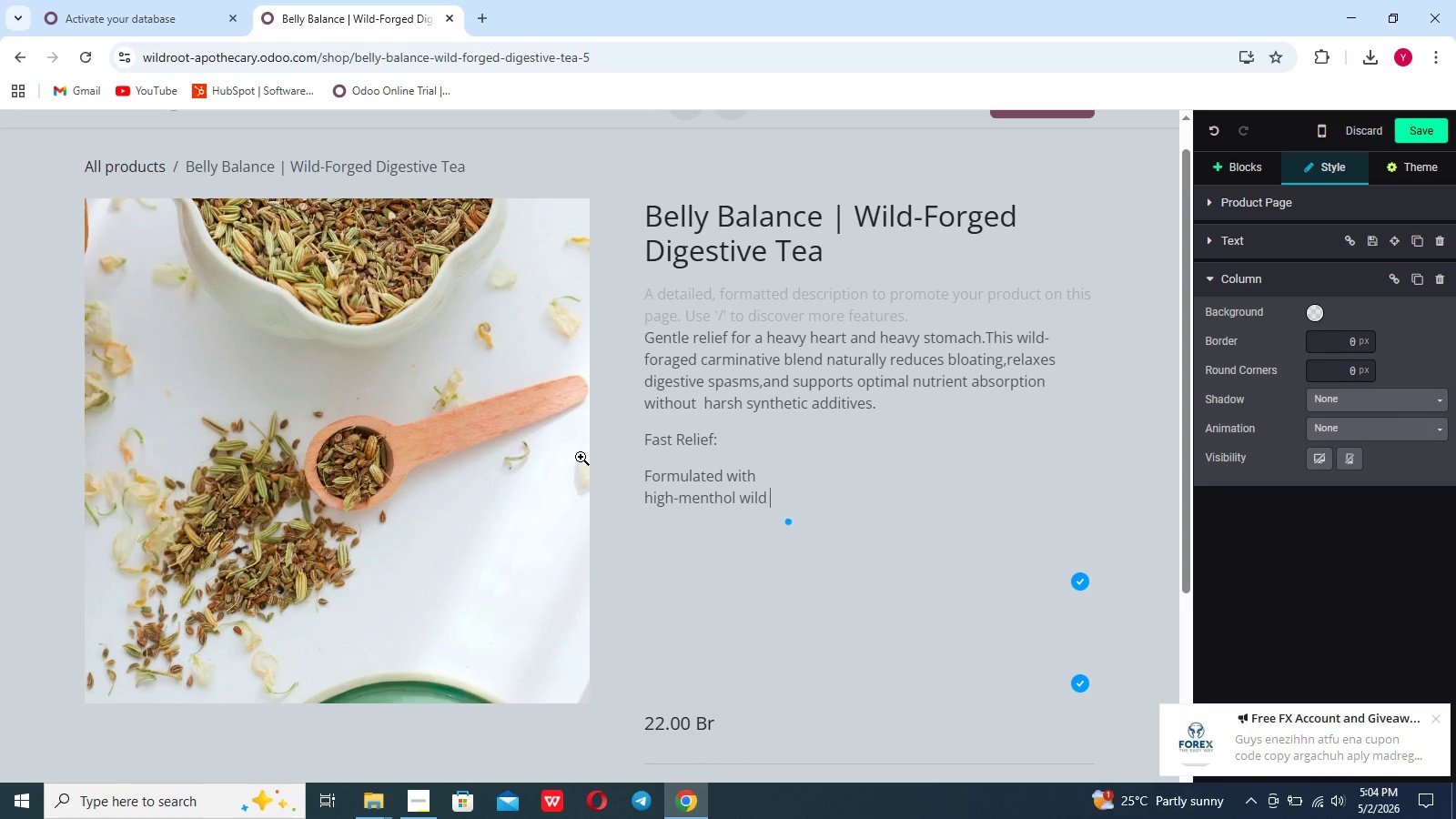 
scroll: coordinate [581, 457], scroll_direction: down, amount: 108.0
 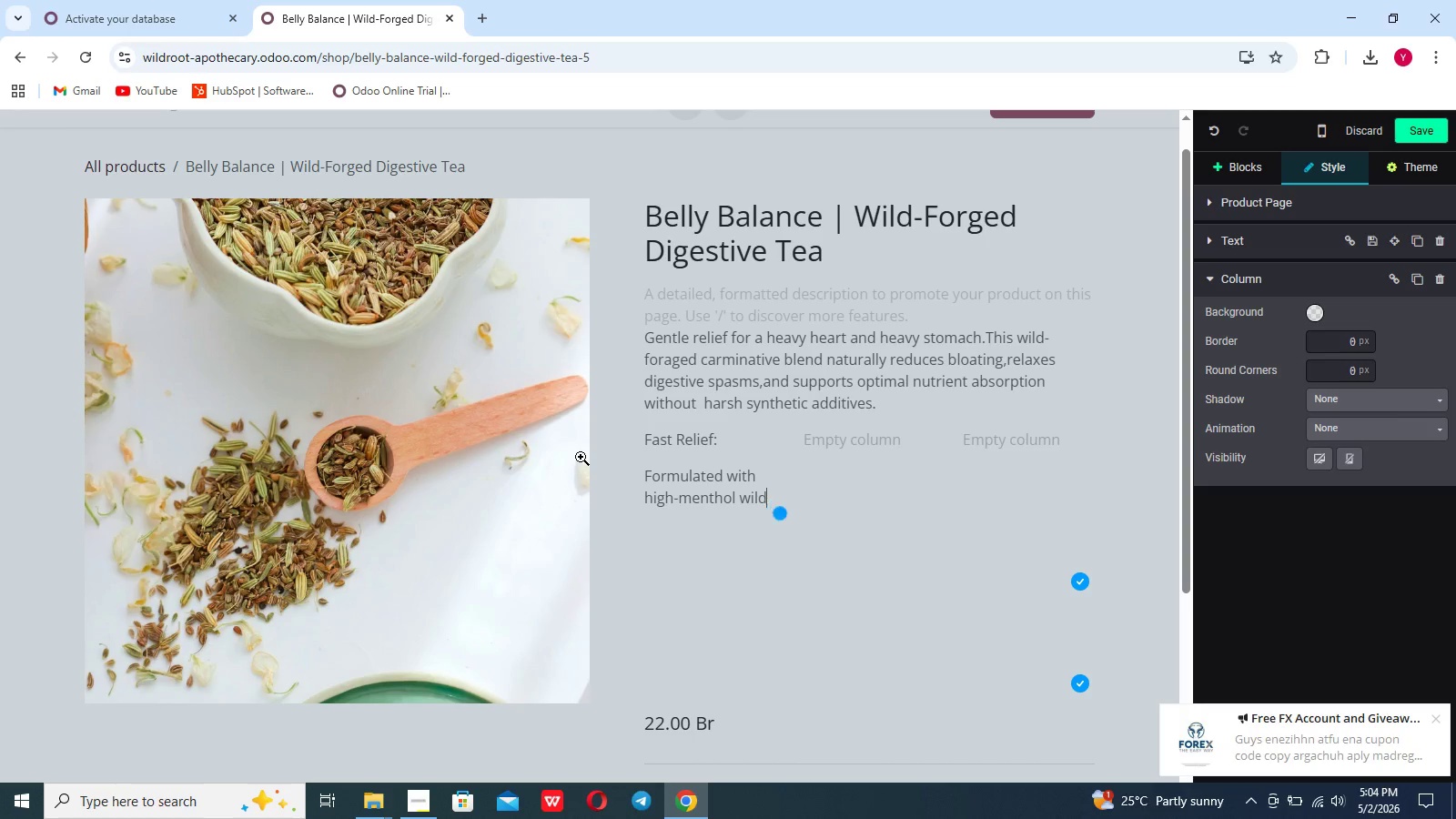 
type( peppermint to instantly)
key(Backspace)
key(Backspace)
type(al )
key(Backspace)
key(Backspace)
key(Backspace)
type(inal muscles and ease trapped gas.)
 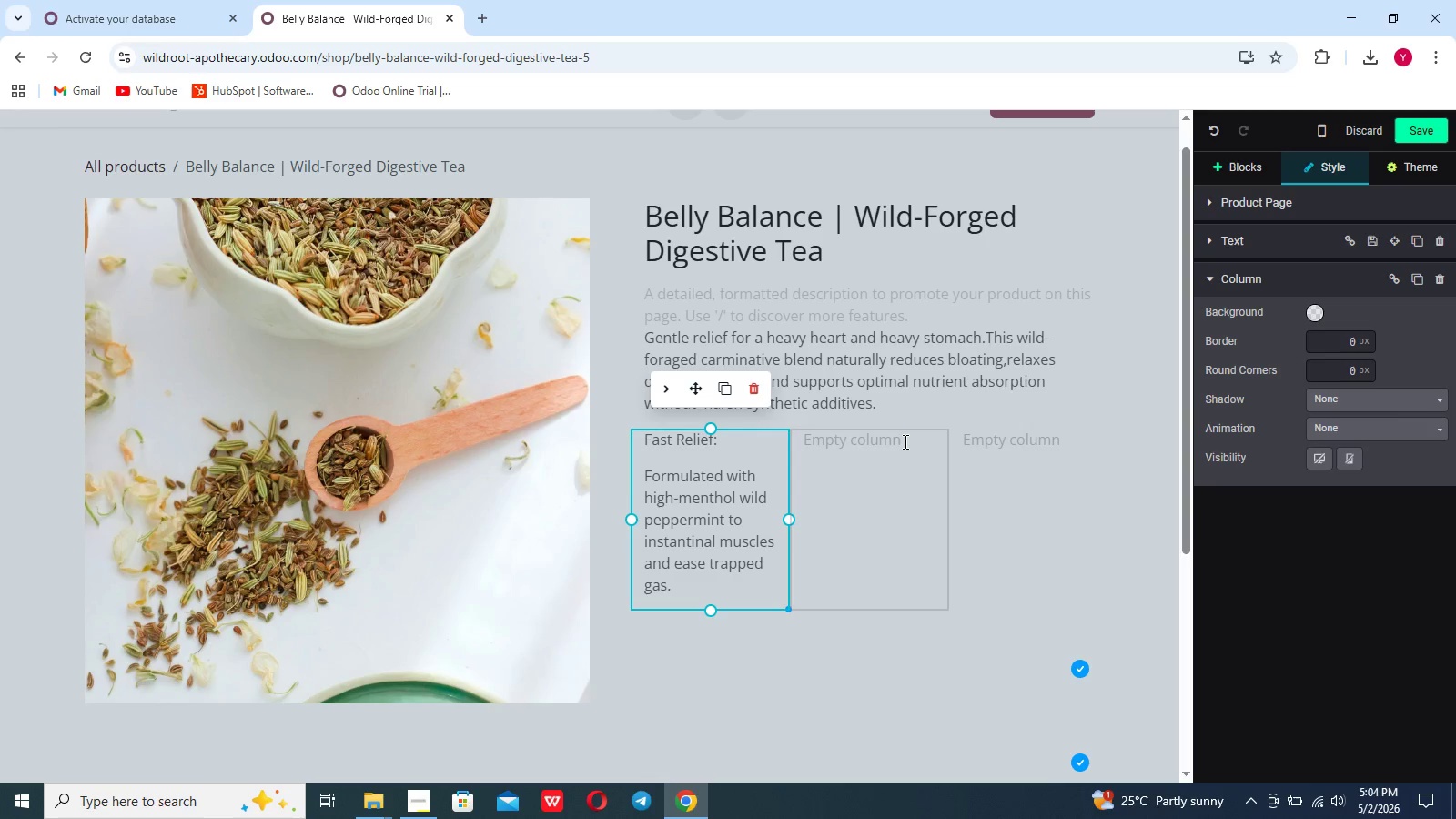 
left_click([904, 441])
 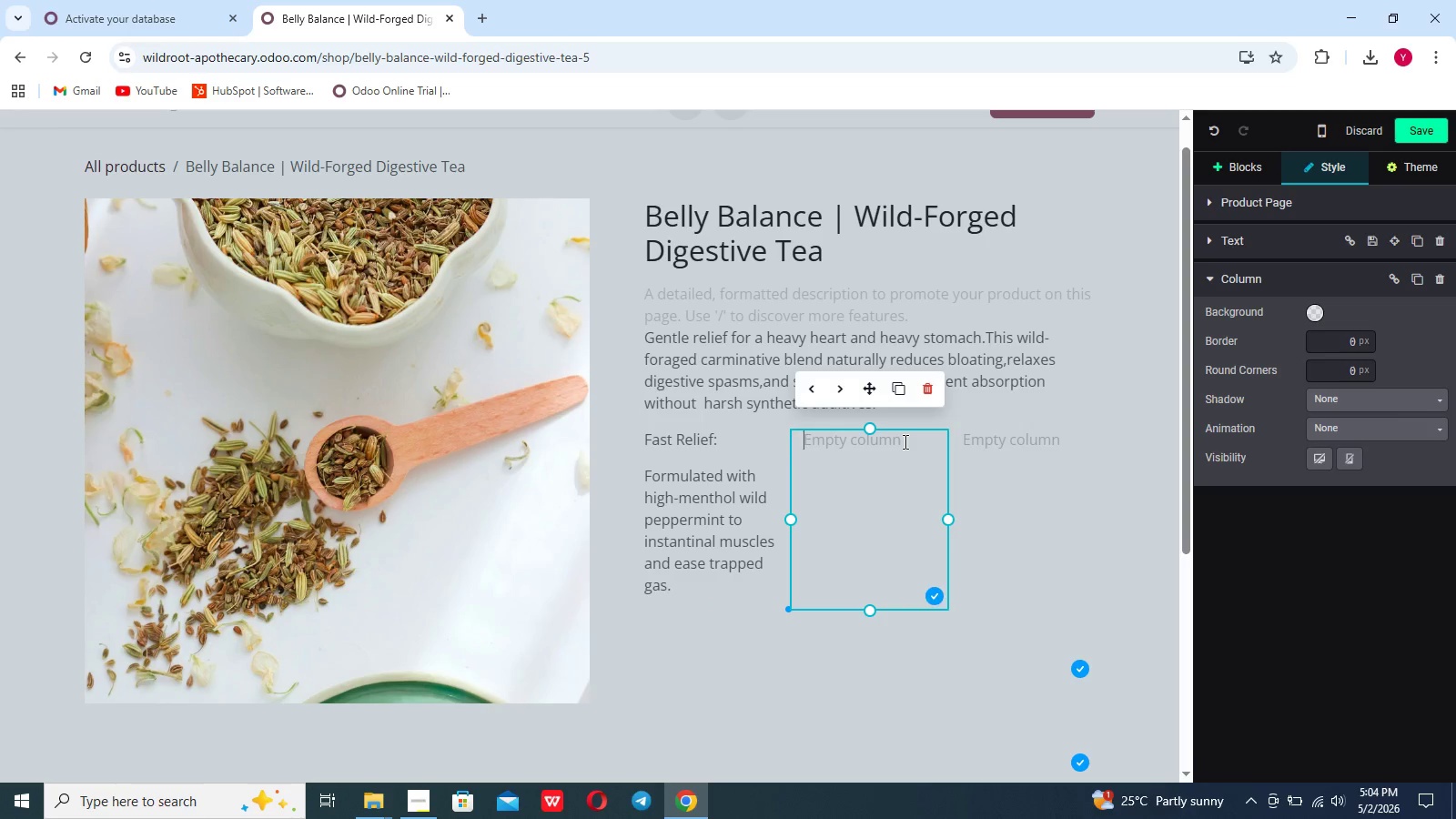 
left_click_drag(start_coordinate=[904, 441], to_coordinate=[870, 445])
 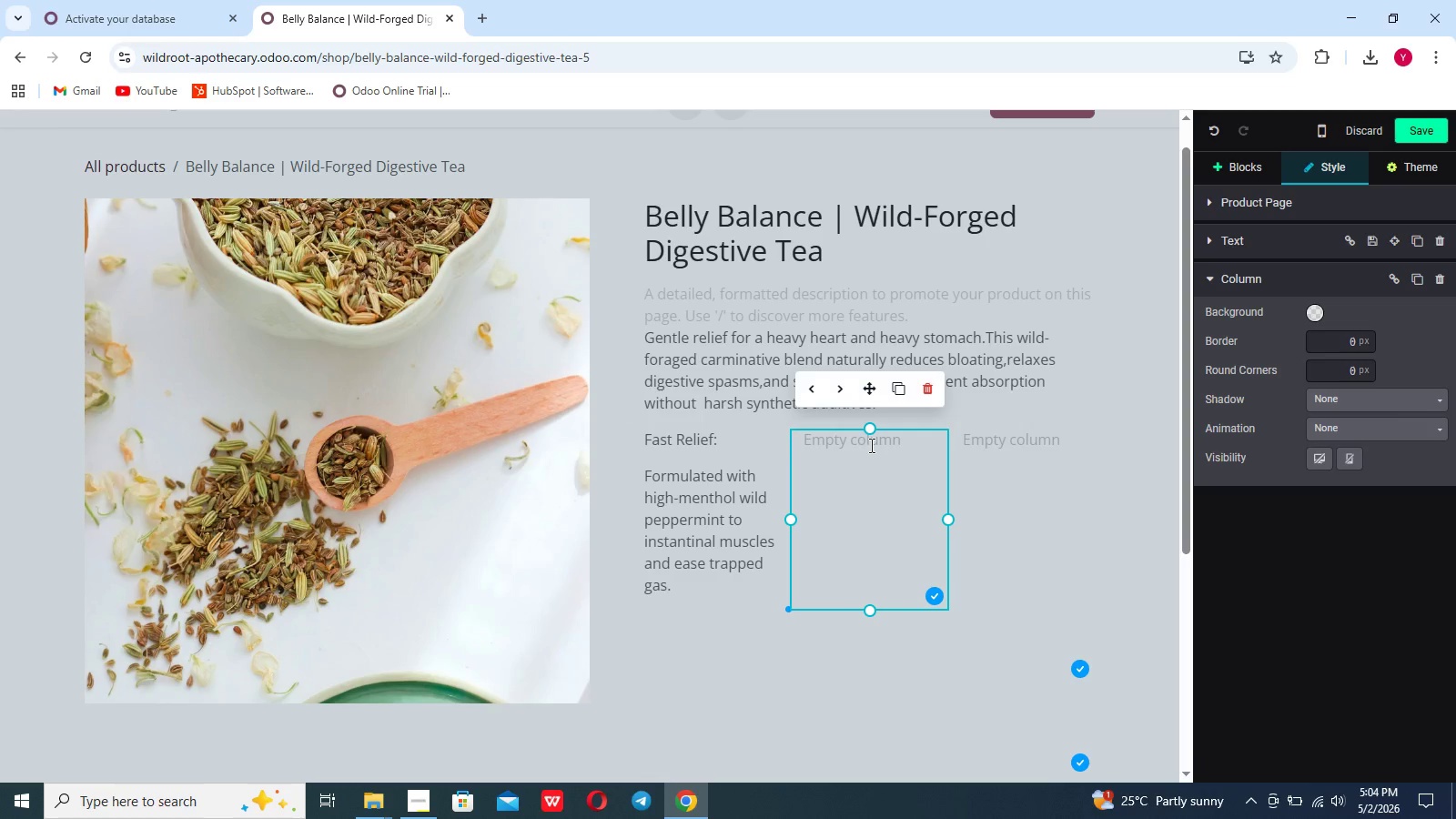 
type(Microbe)
 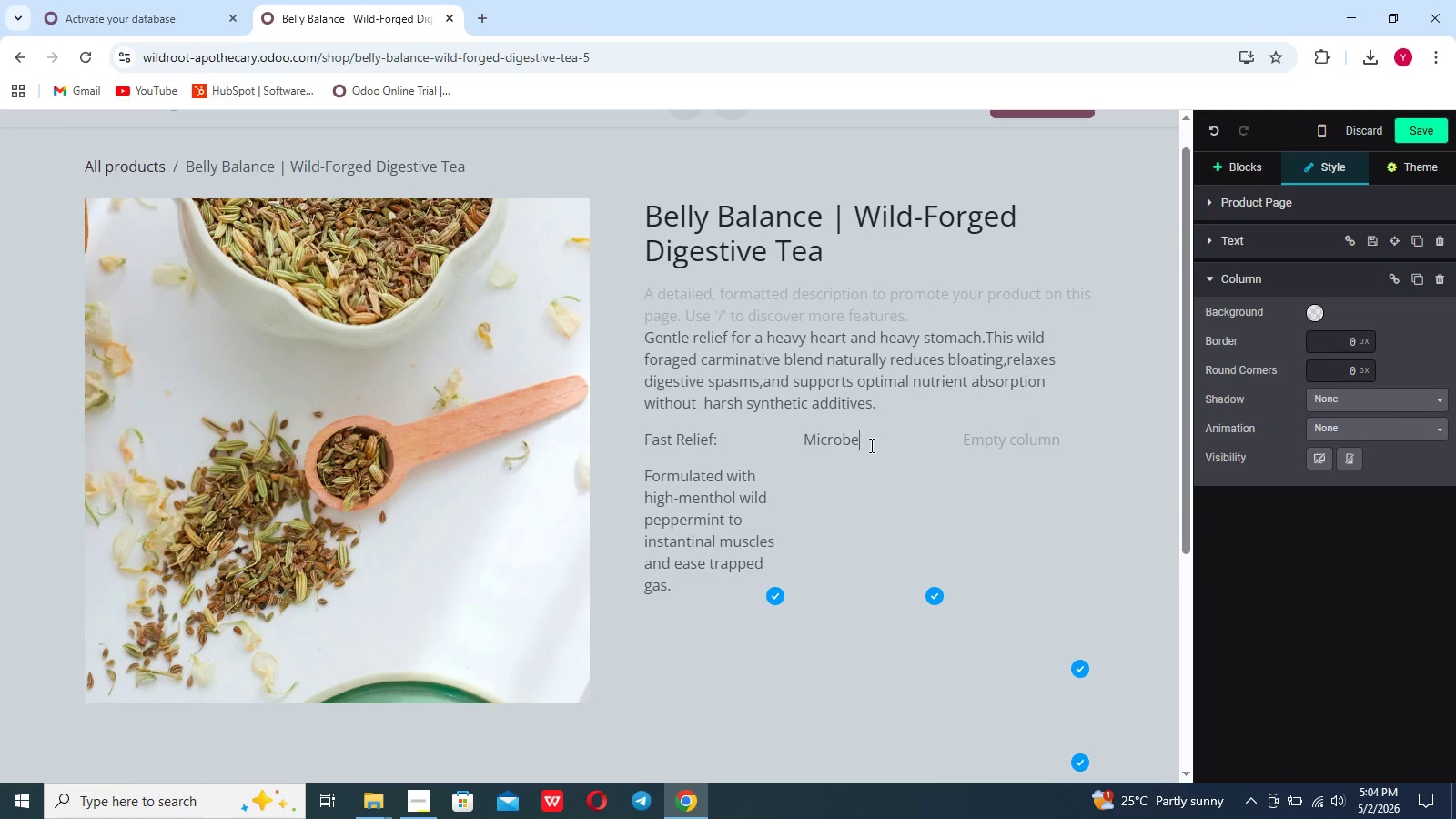 
key(Backspace)
type(iome safe)
 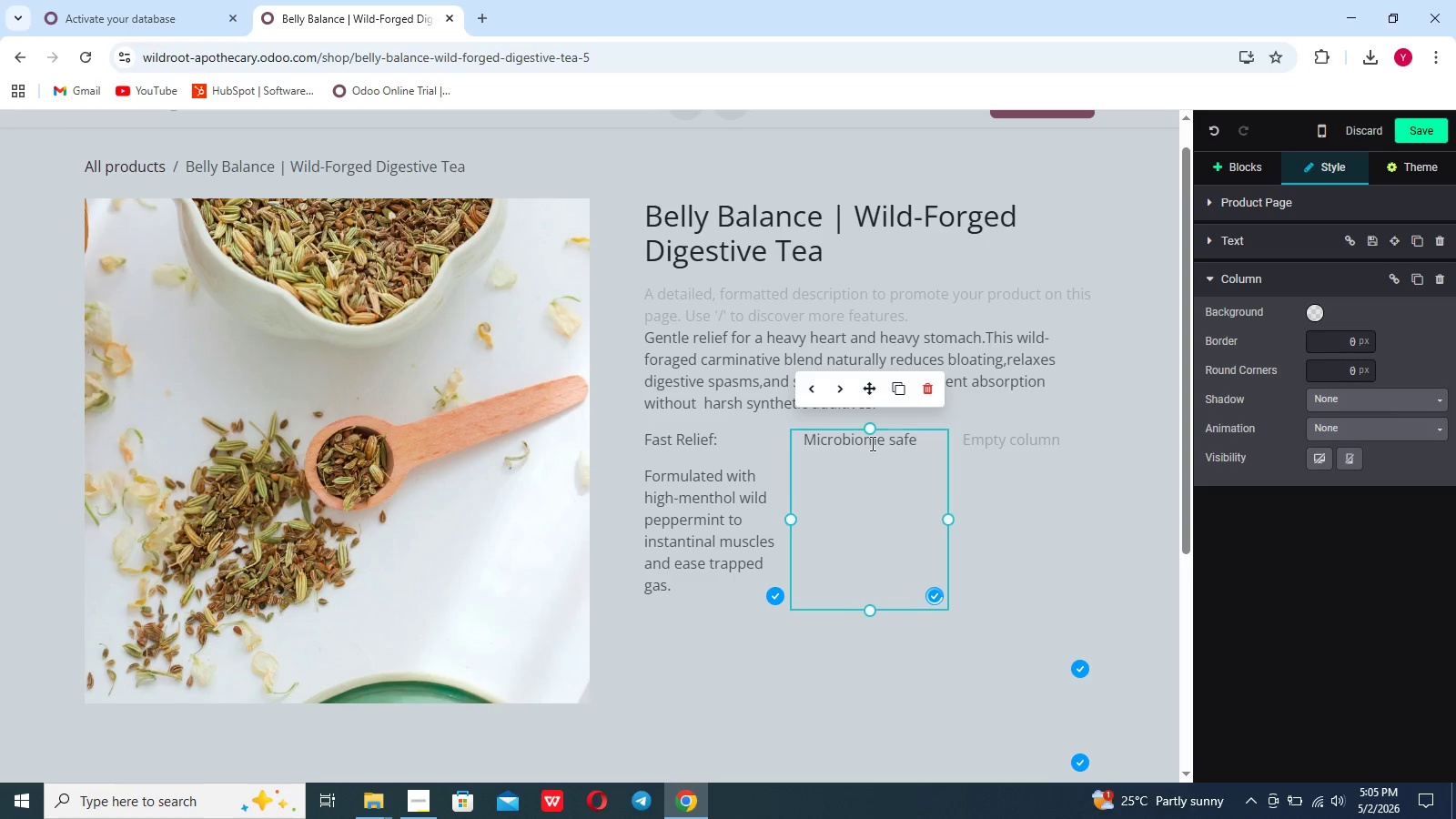 
key(Enter)
 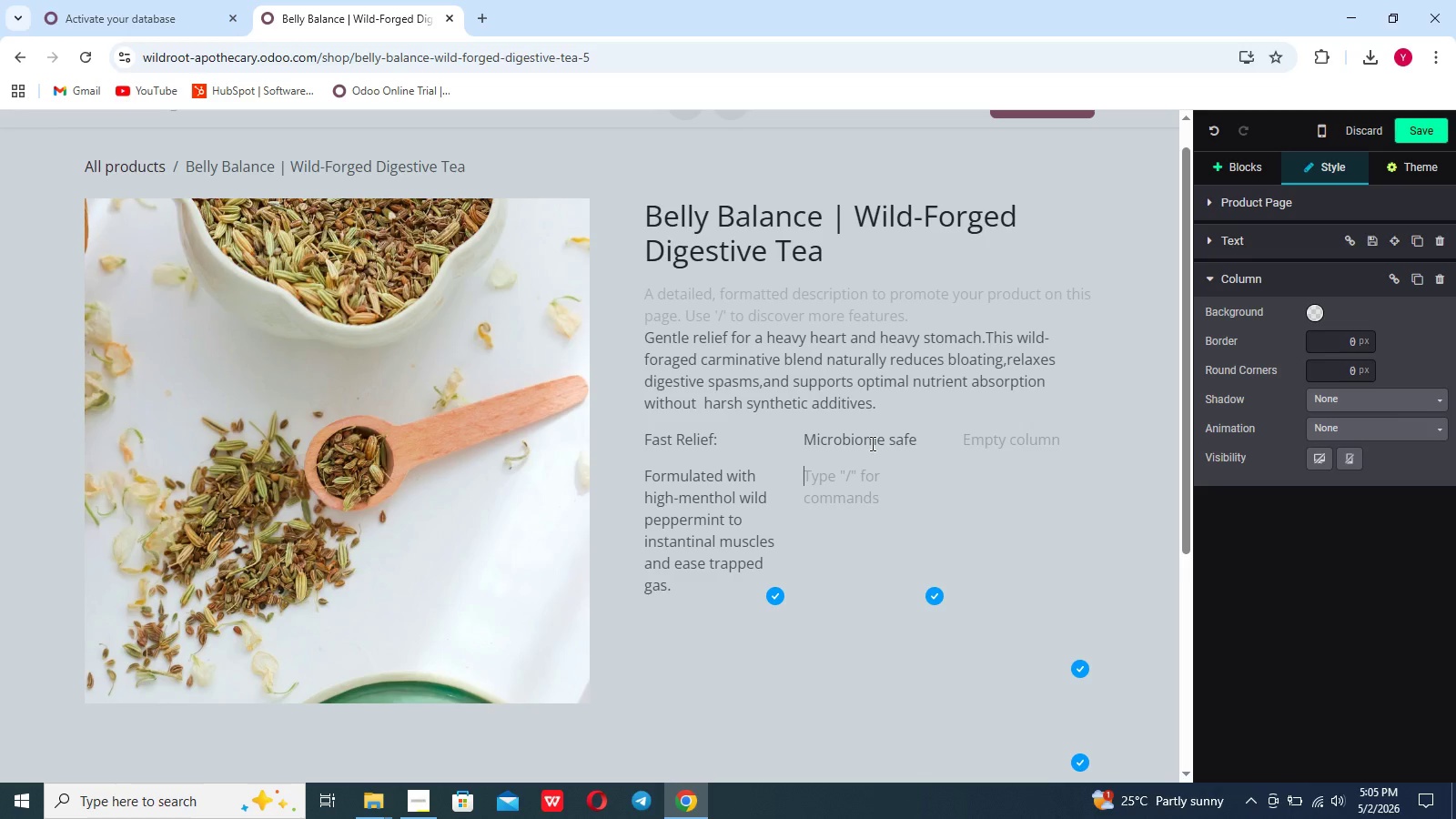 
type(100% organic,unbleached)
 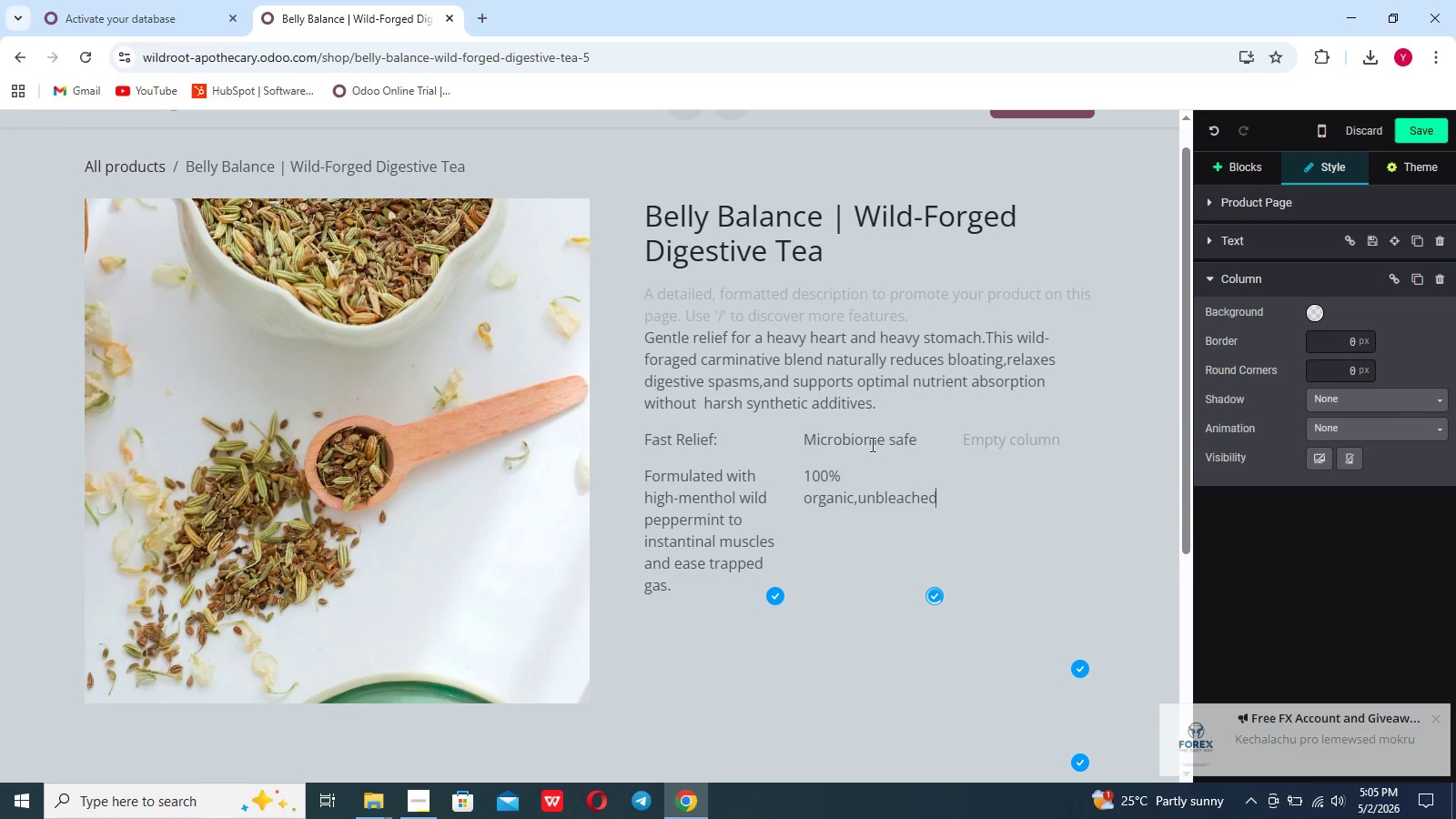 
type(,and free from)
 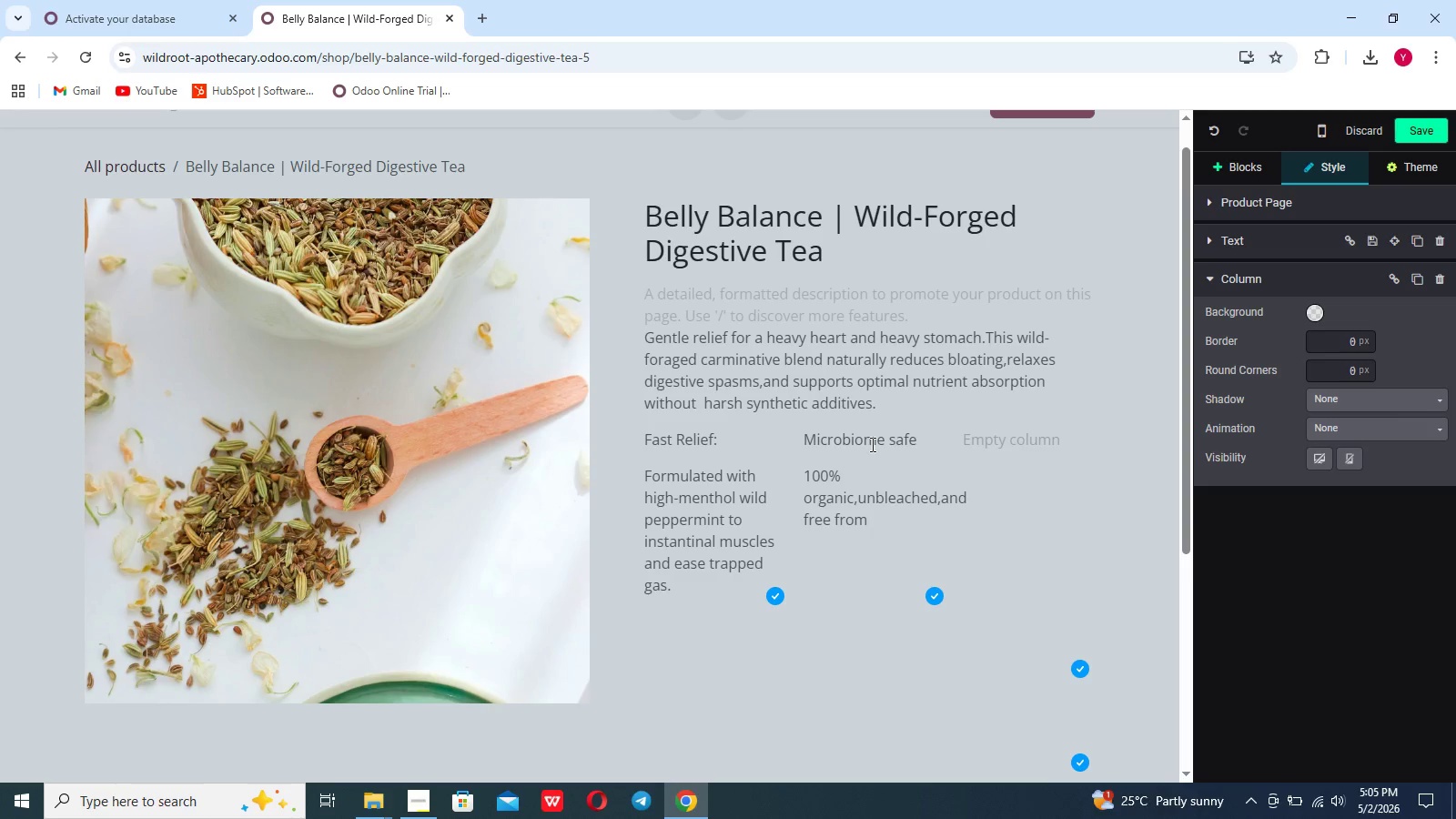 
type( agricultural pesticised)
key(Backspace)
key(Backspace)
key(Backspace)
type(e)
key(Backspace)
type(des that disrupt gut flora.)
 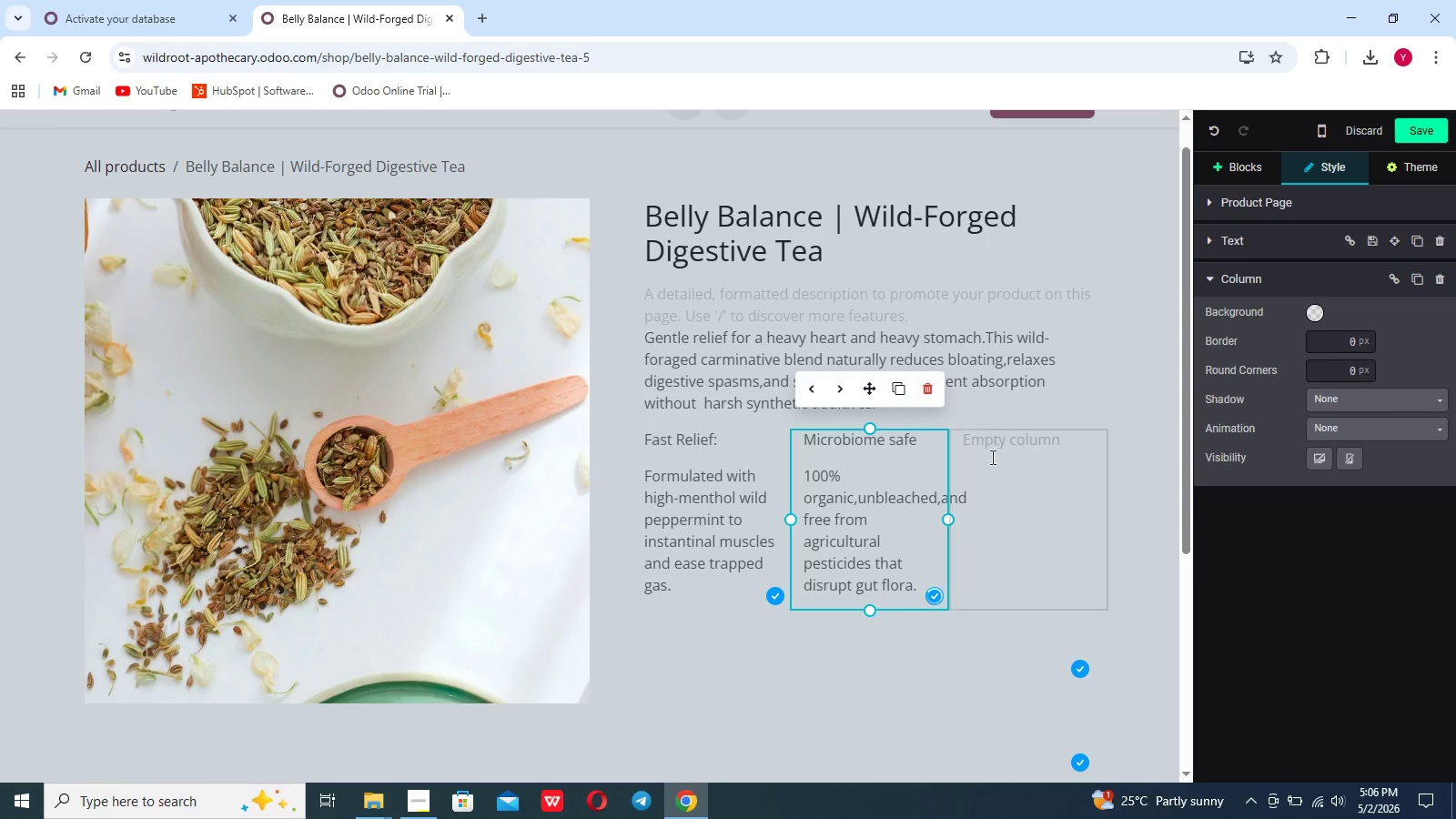 
left_click([995, 457])
 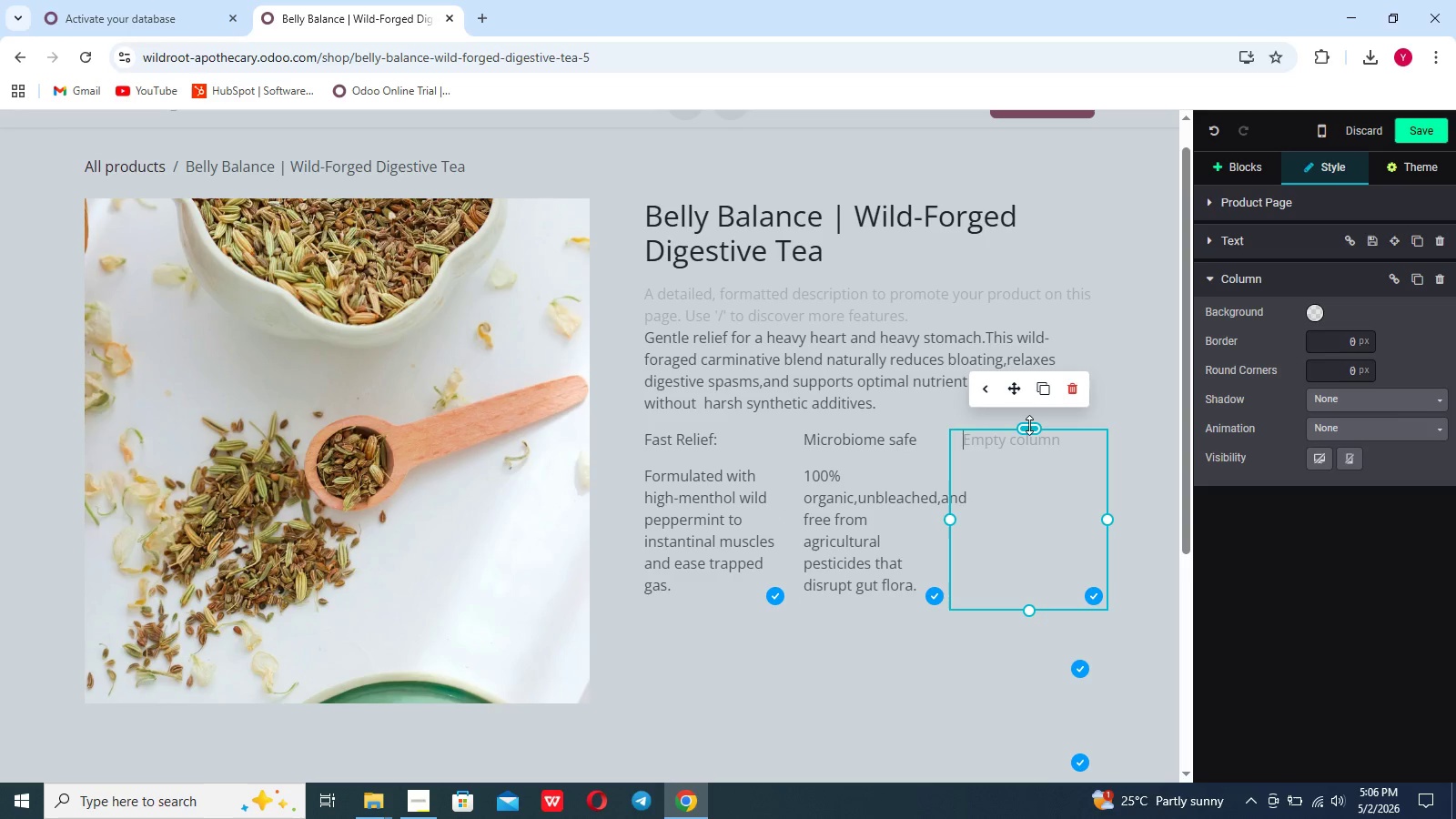 
wait(6.22)
 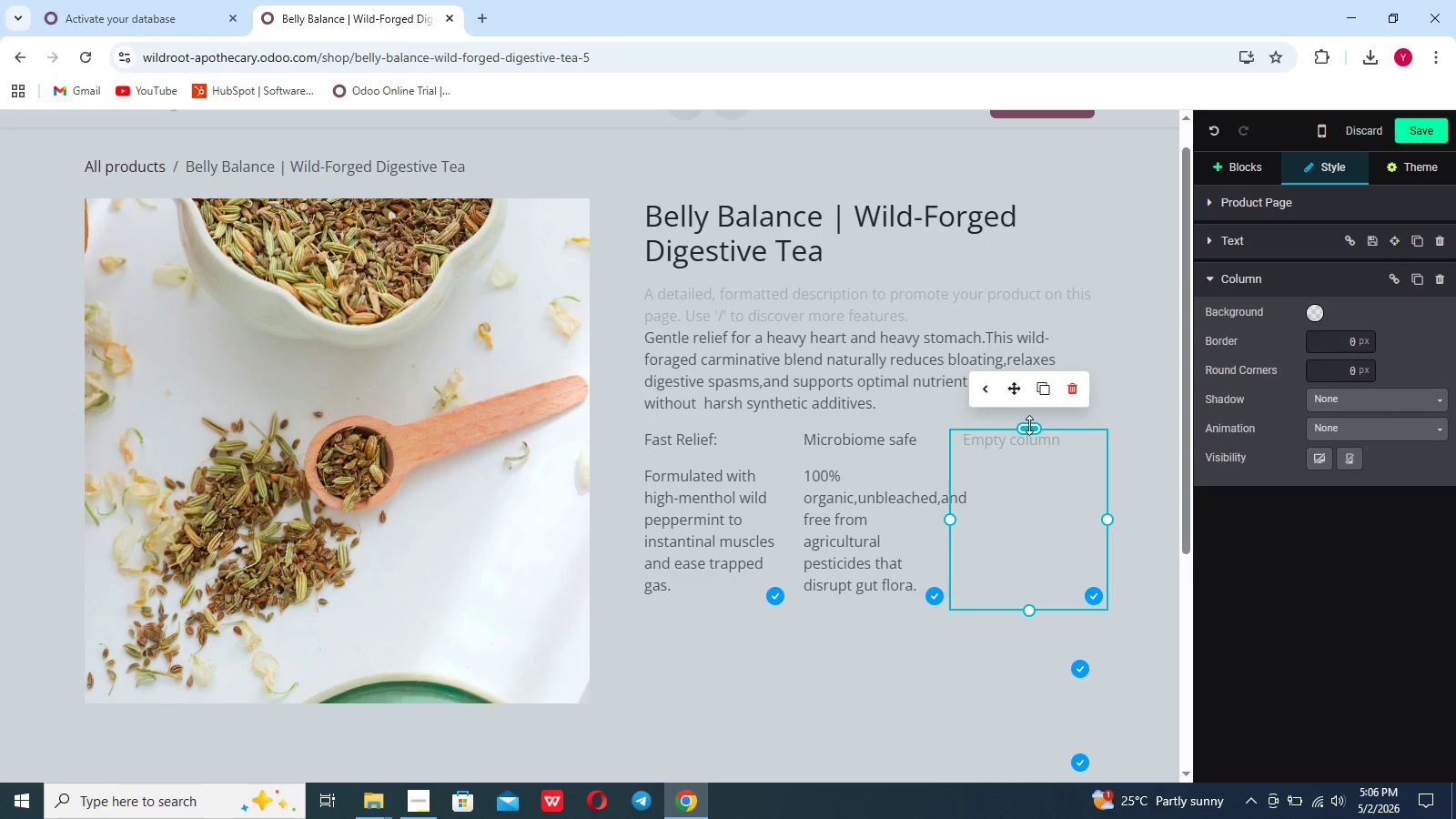 
type(Post-meal Ritual)
 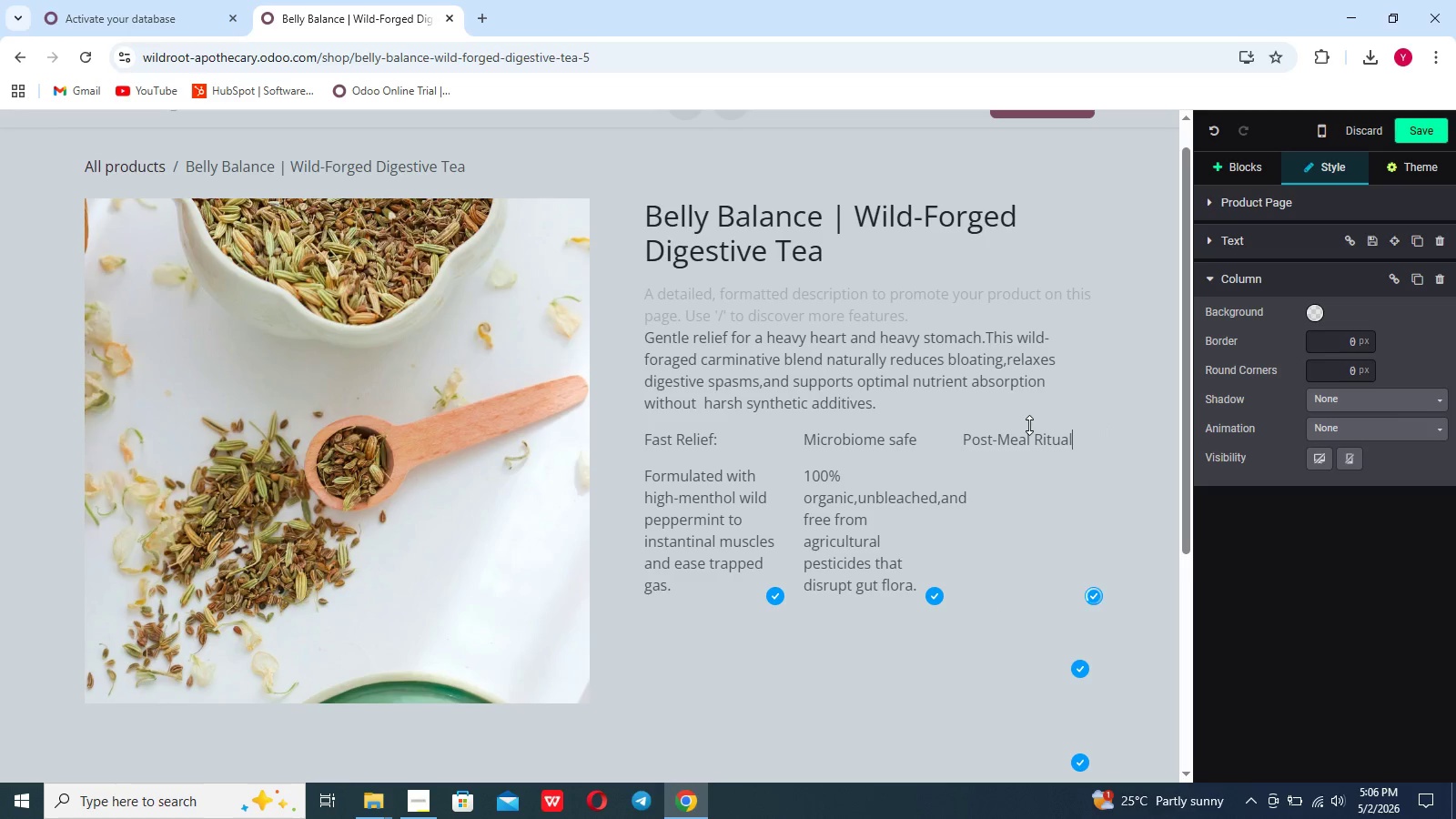 
key(Enter)
 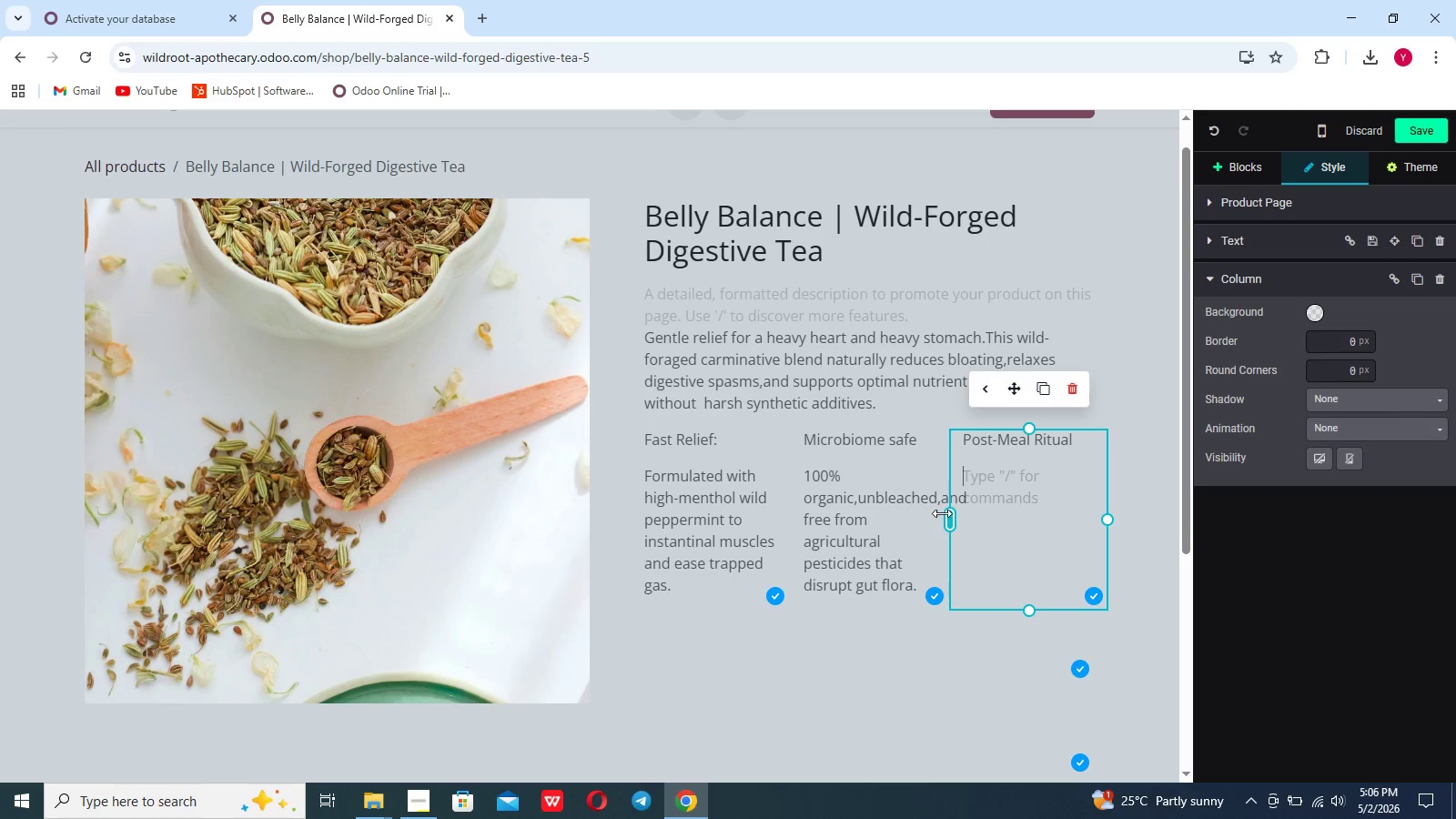 
wait(5.99)
 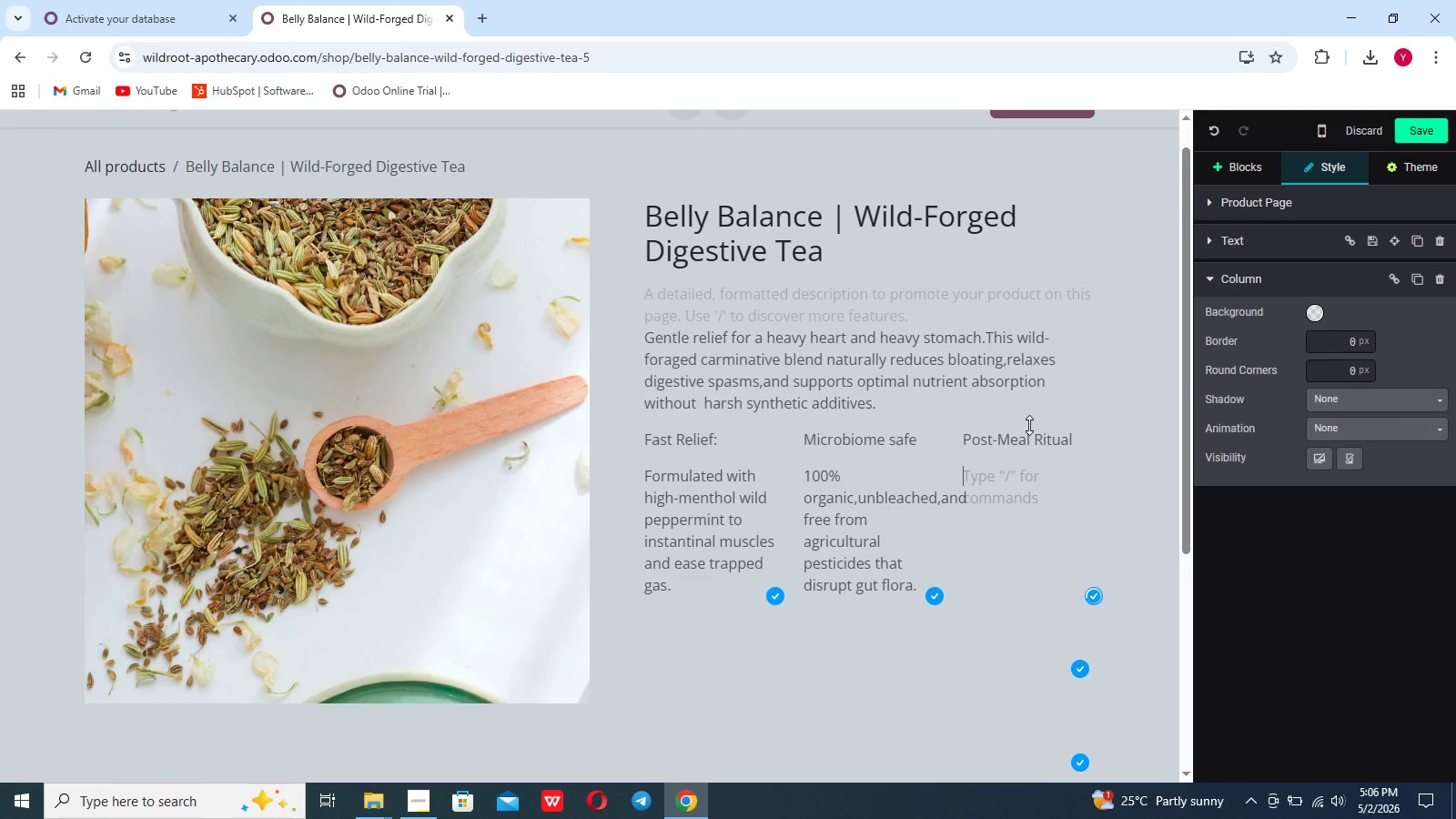 
left_click([940, 503])
 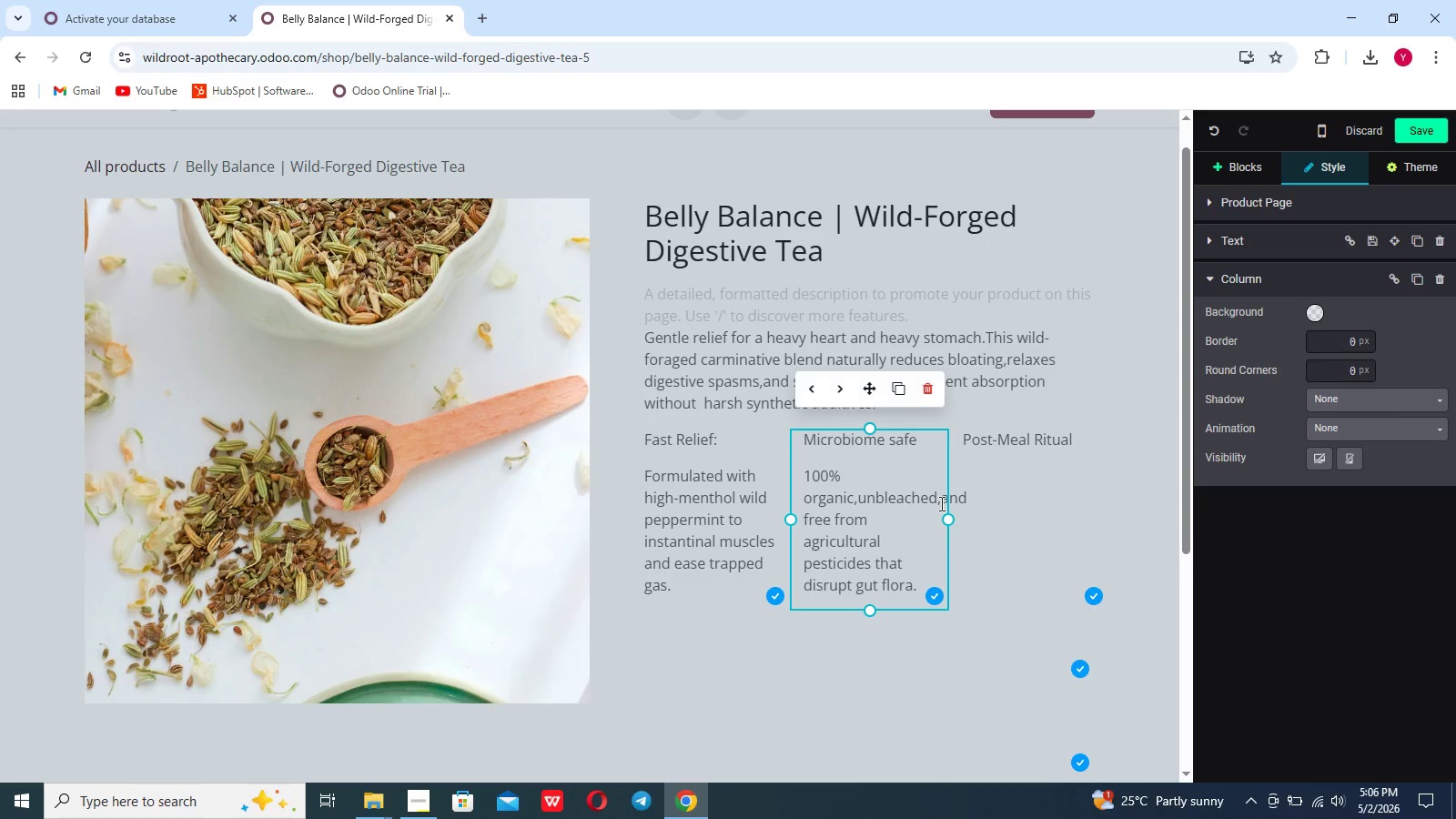 
key(Enter)
 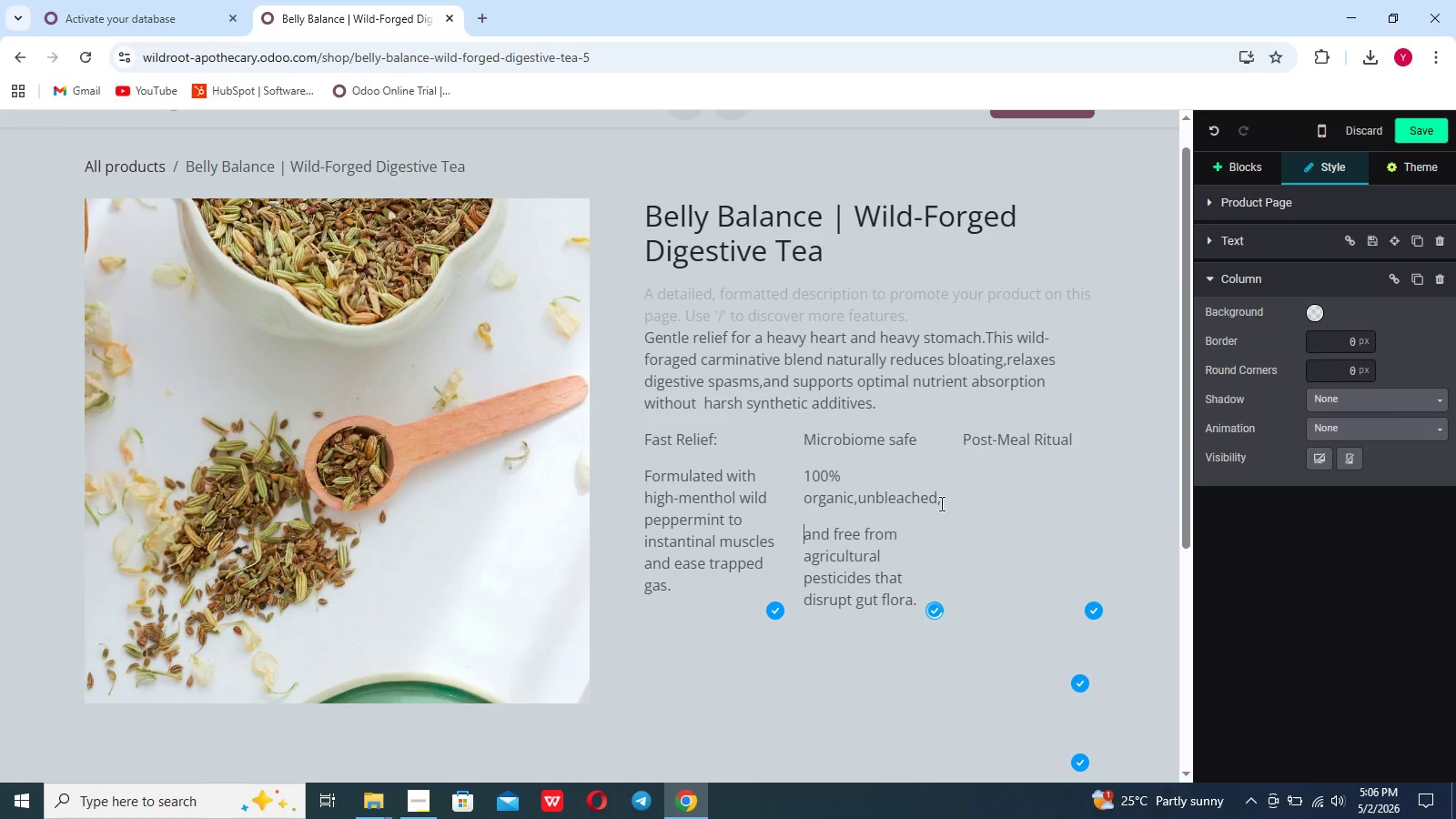 
key(Backspace)
 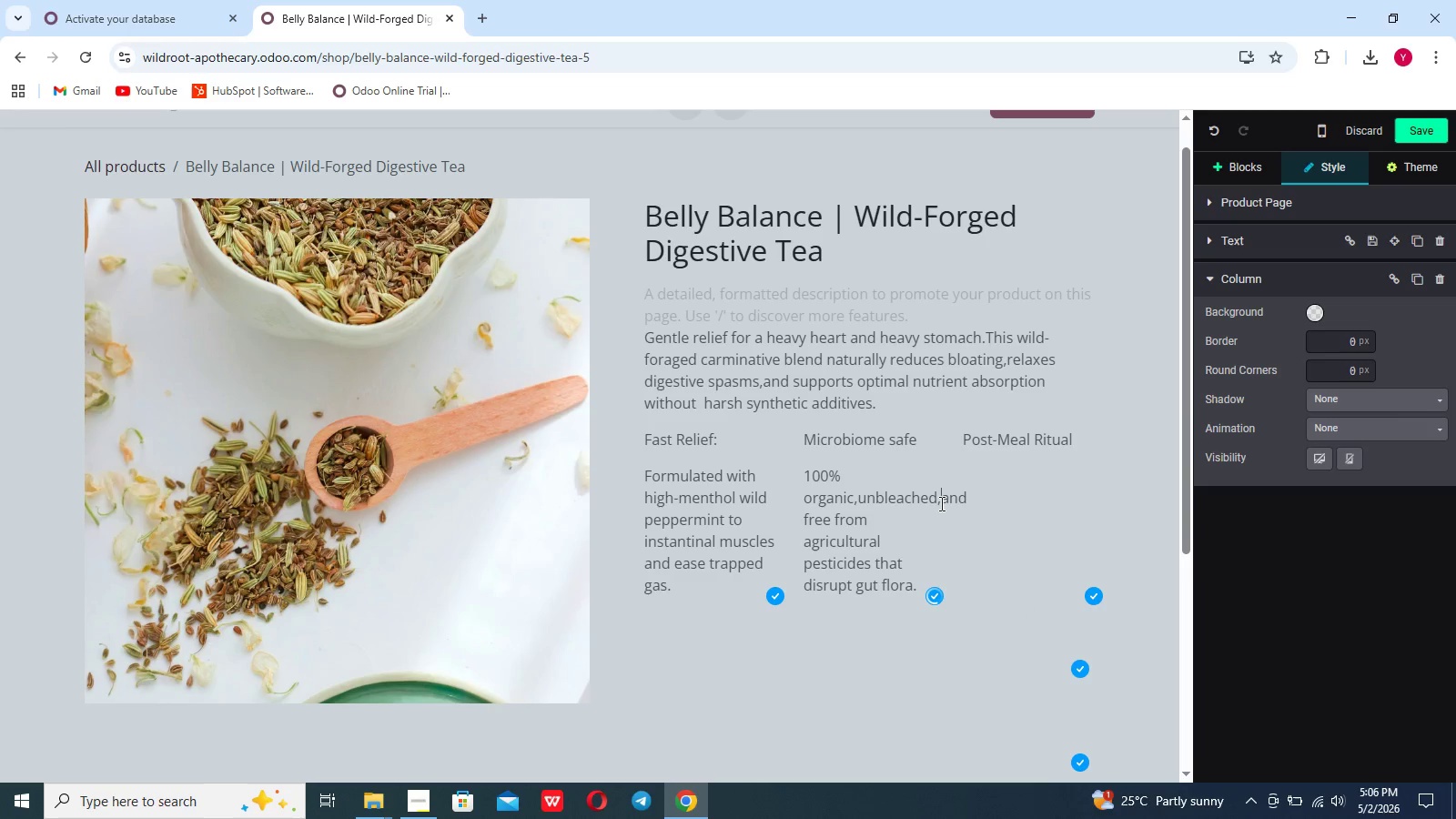 
key(Enter)
 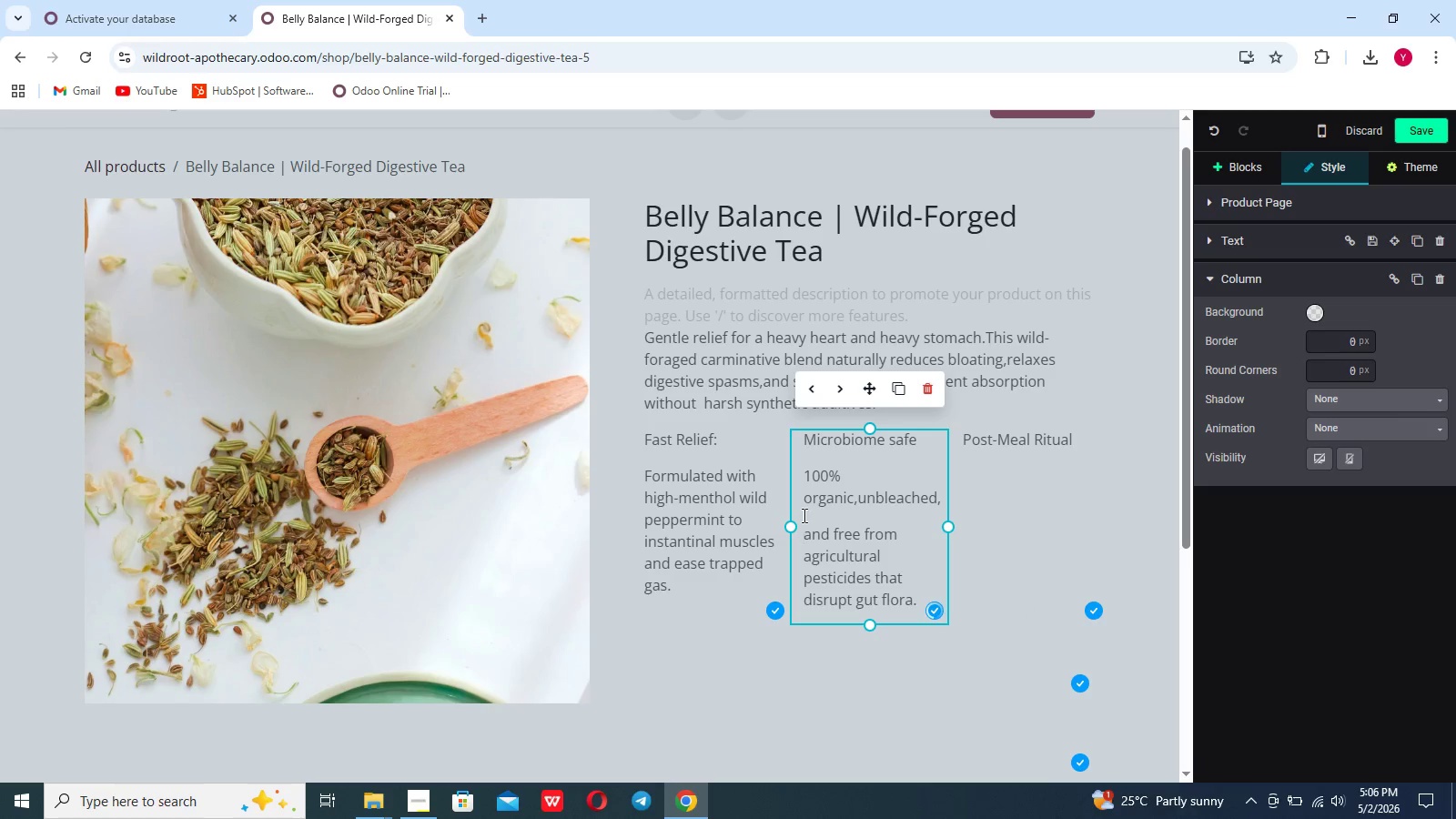 
left_click([803, 494])
 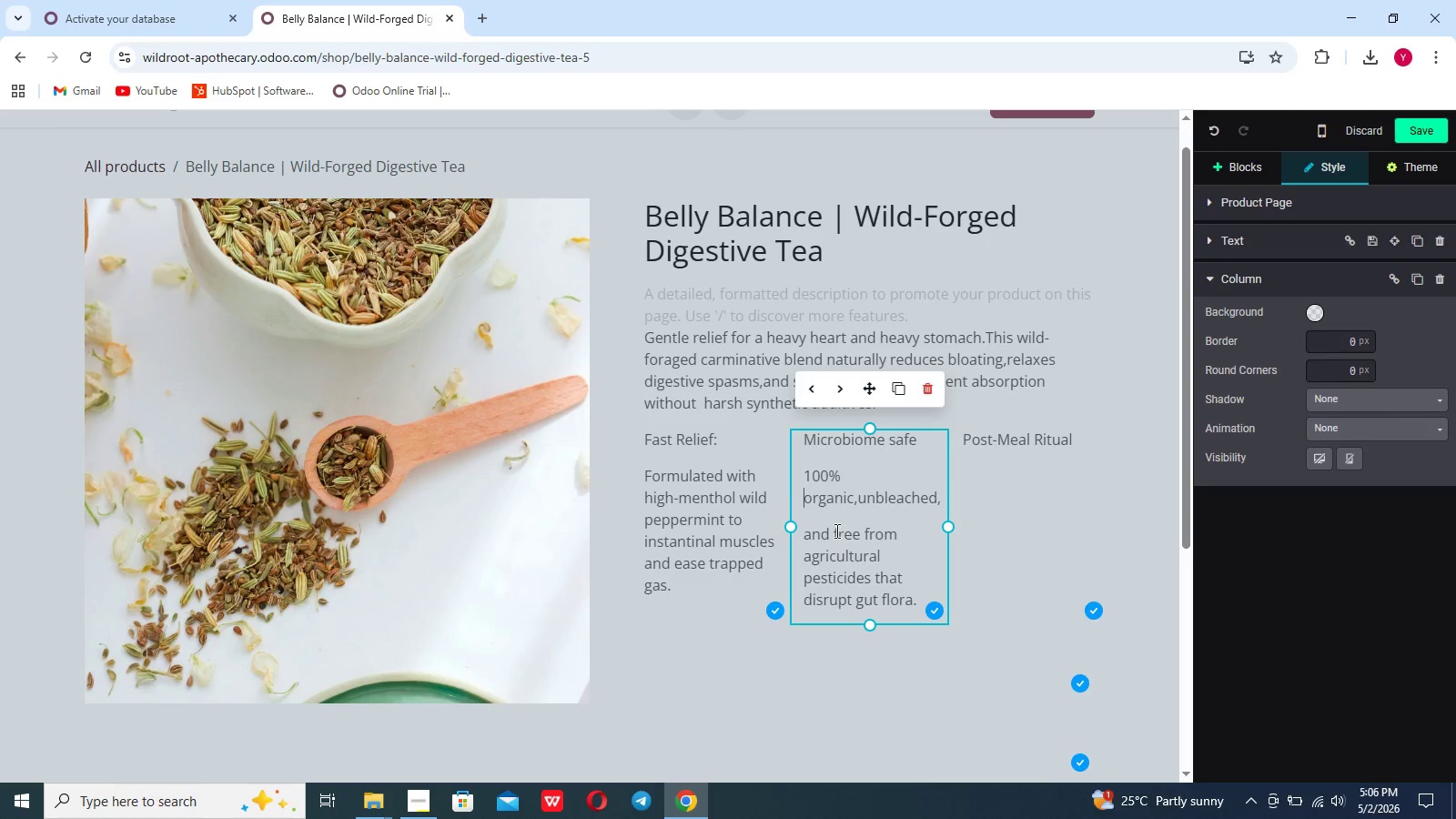 
wait(6.25)
 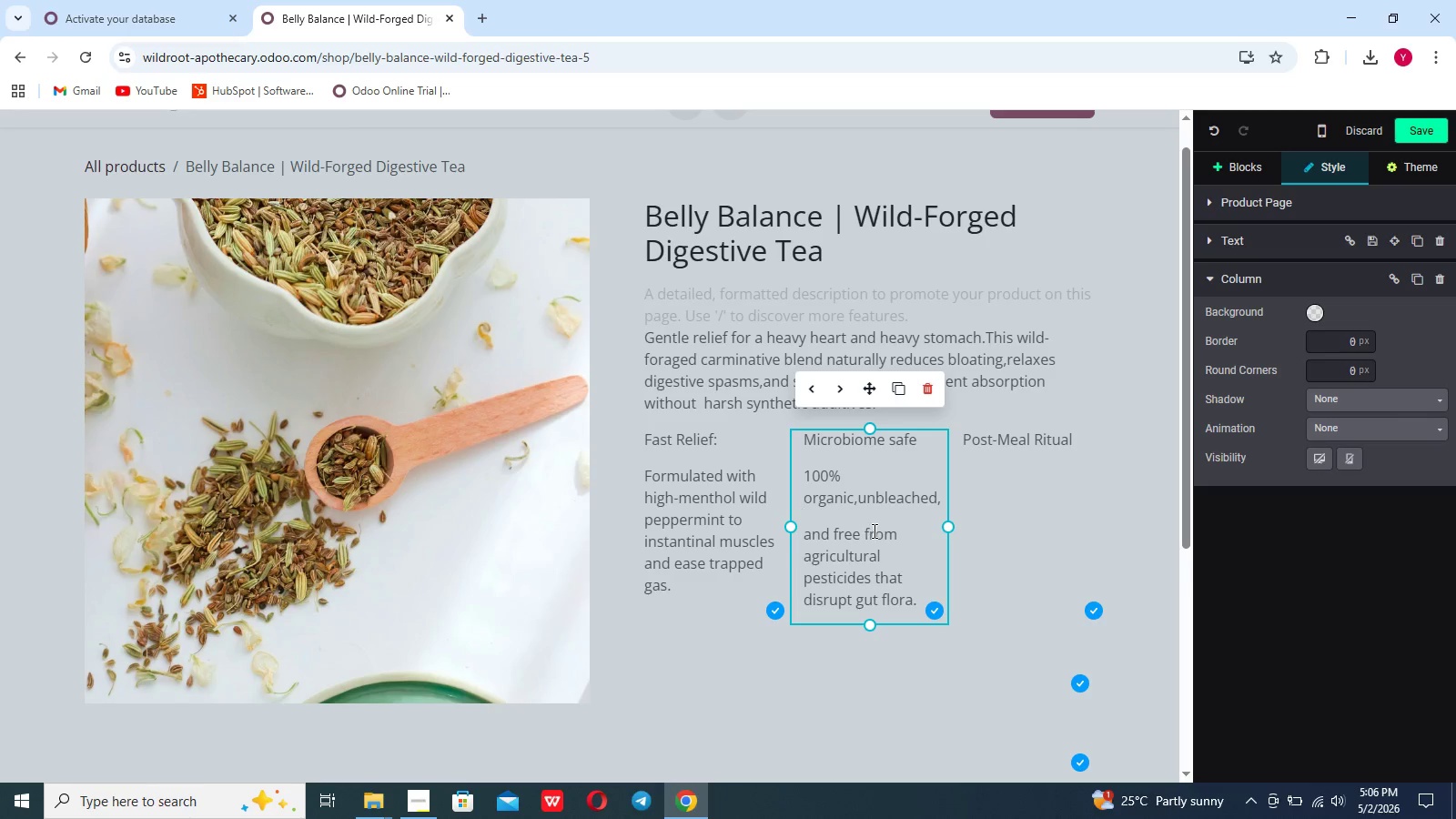 
key(Backspace)
 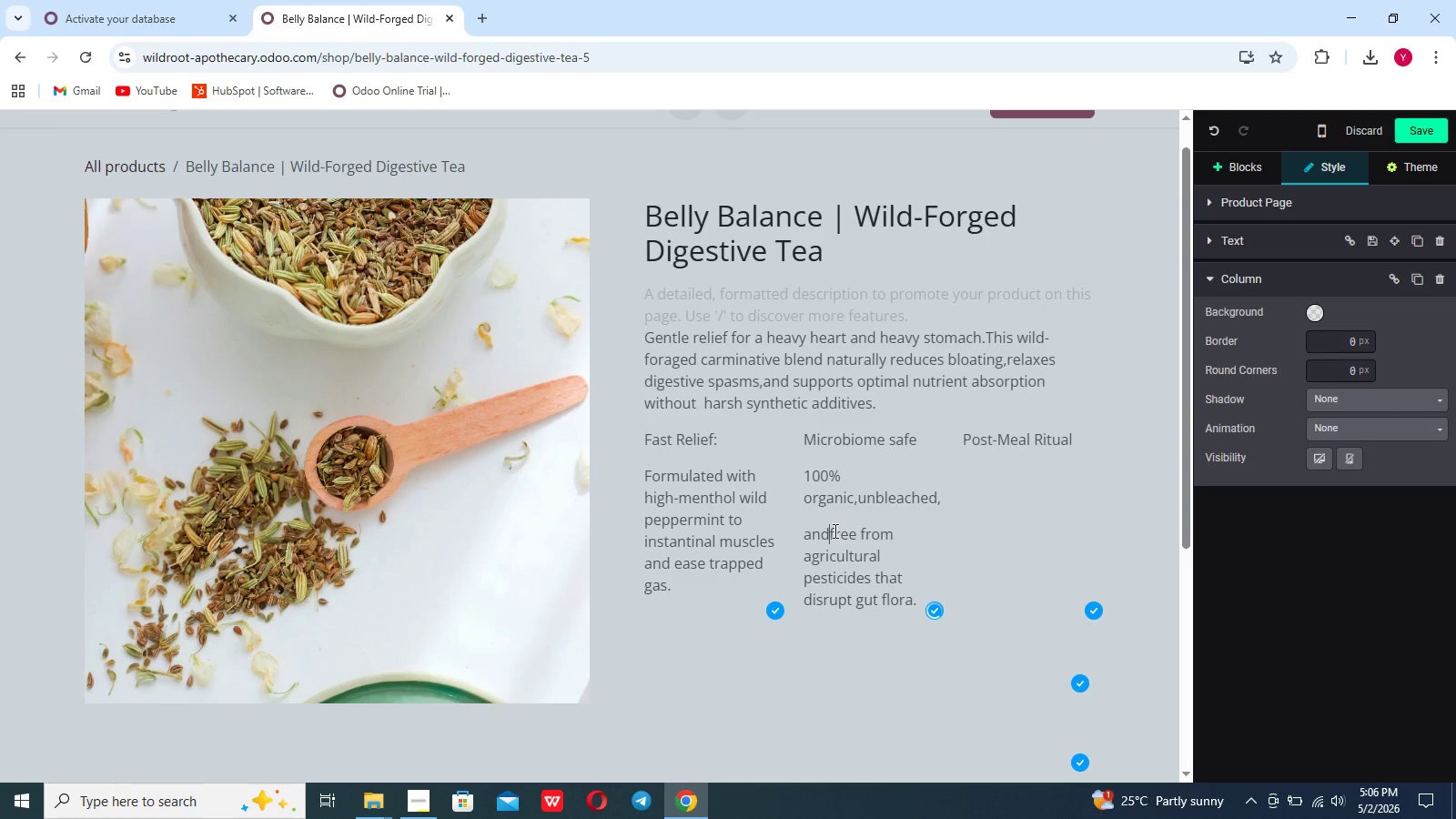 
key(Backspace)
 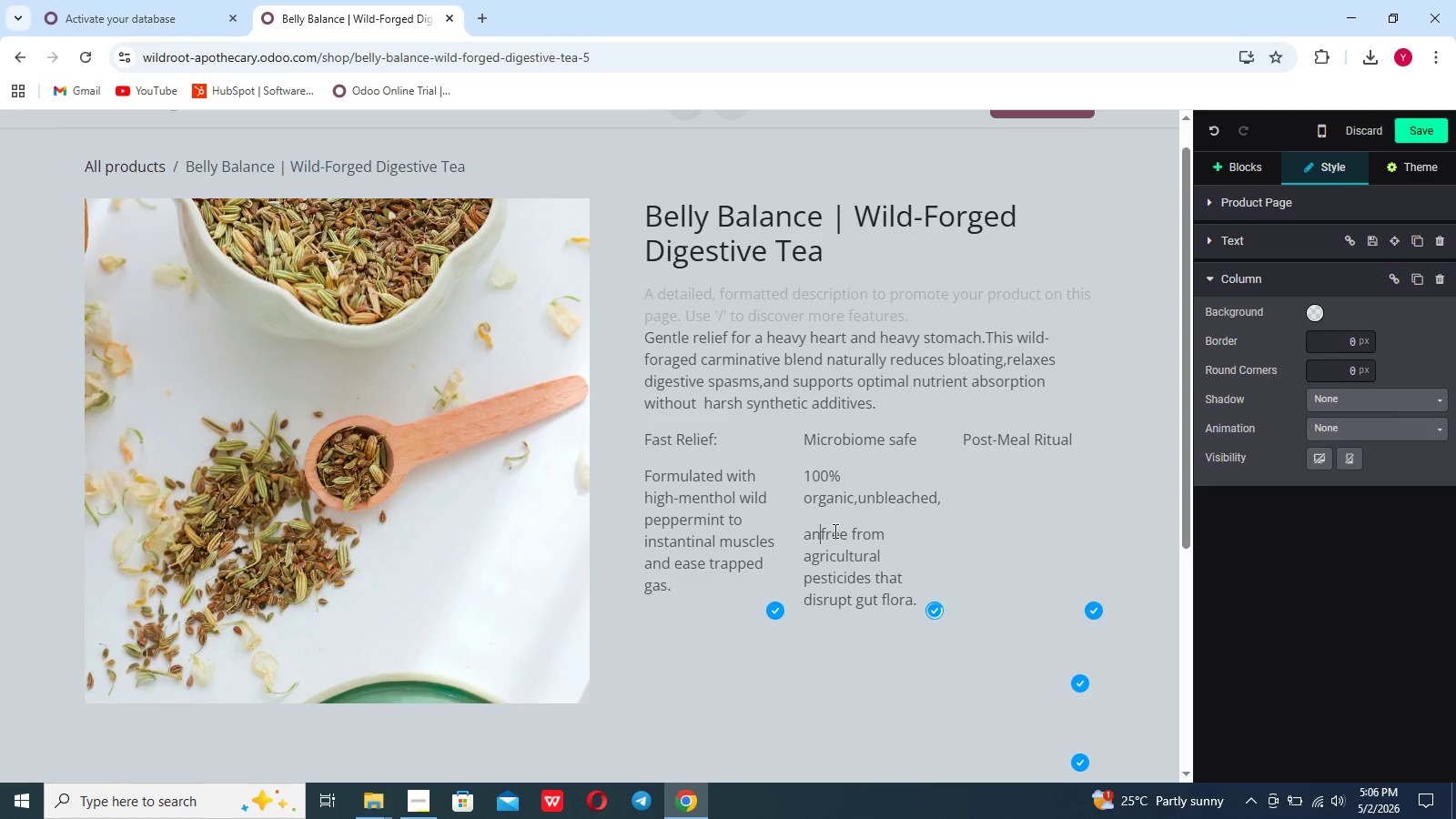 
key(Backspace)
 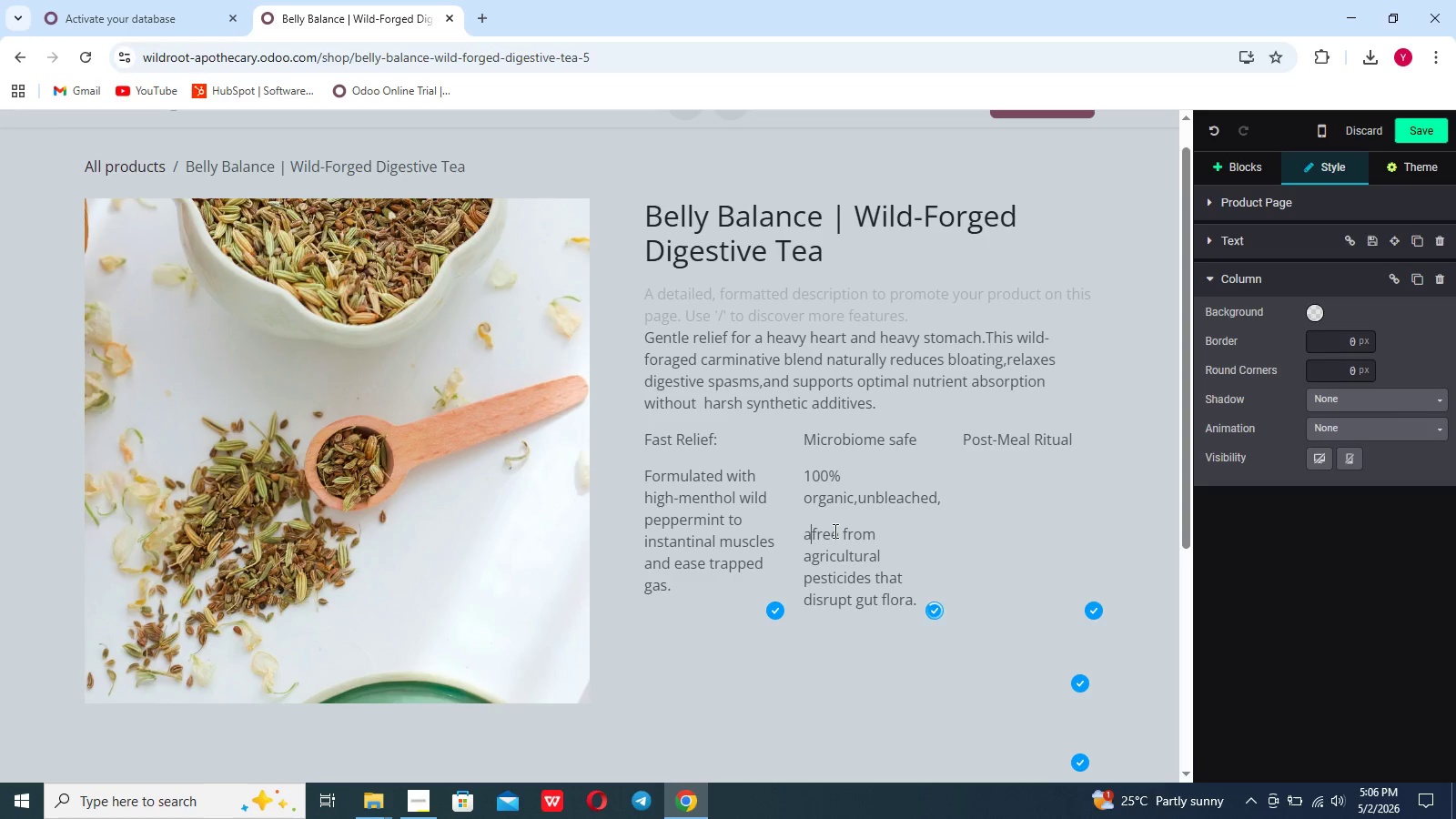 
key(Backspace)
 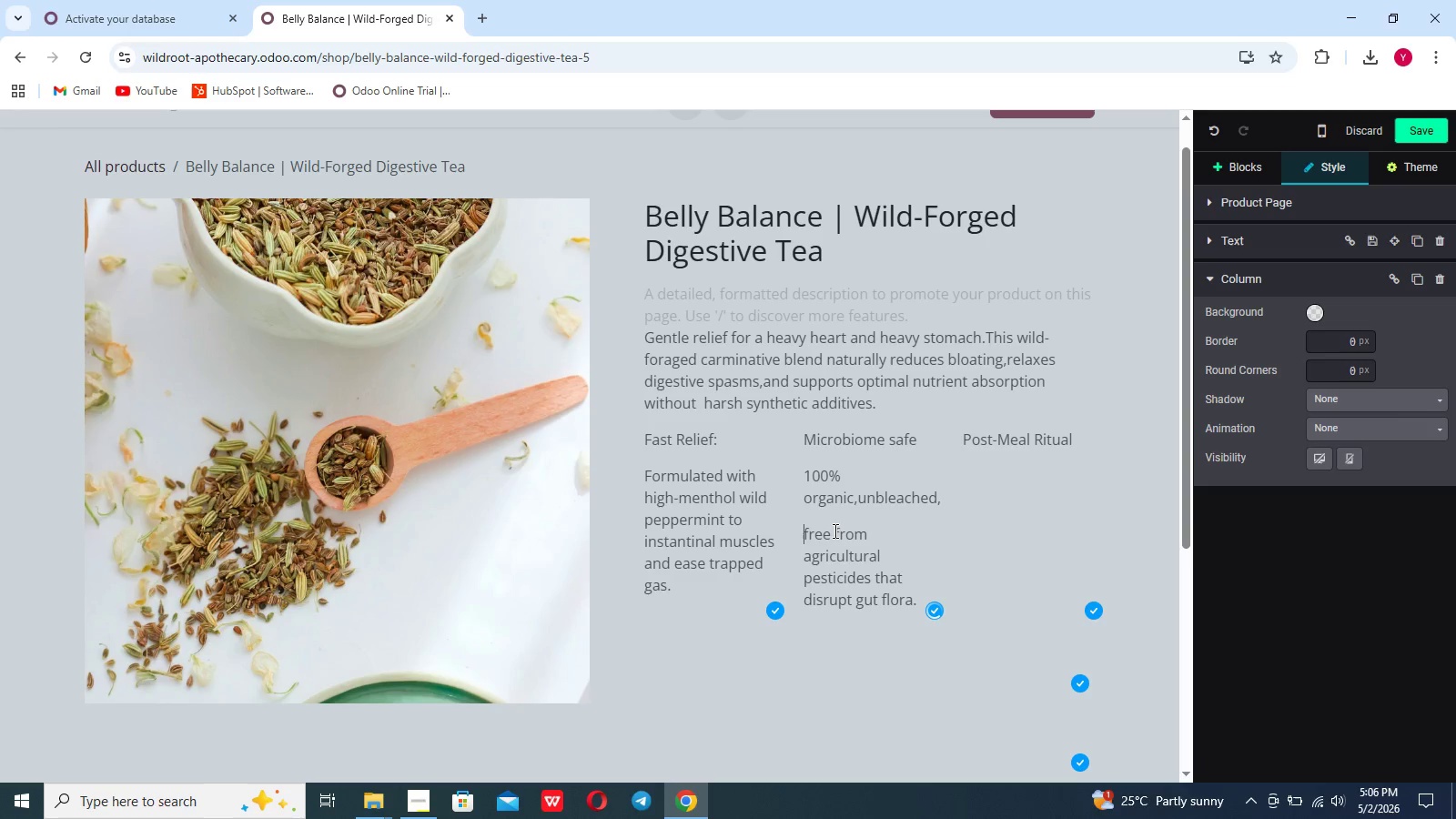 
key(Backspace)
 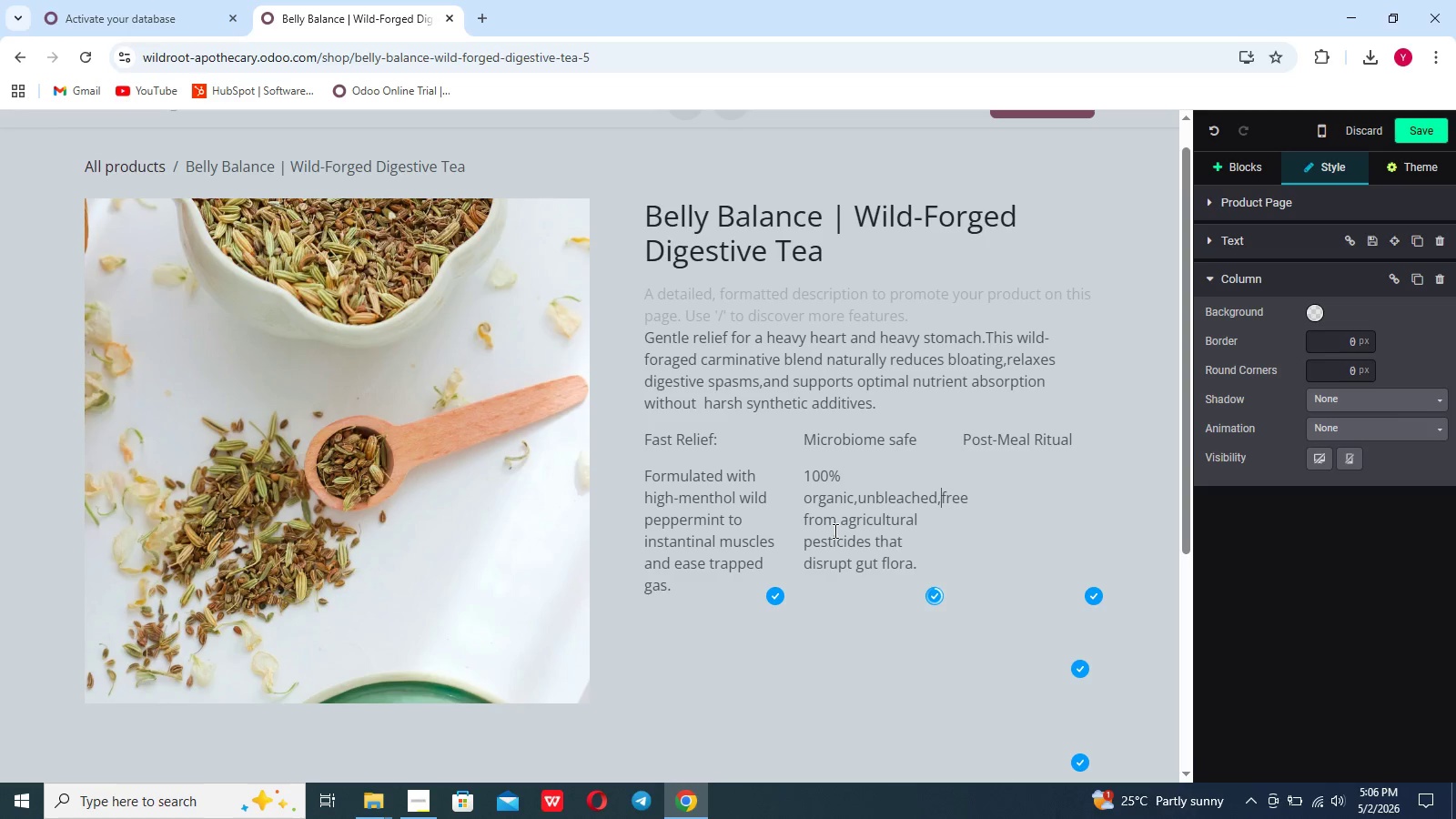 
key(Enter)
 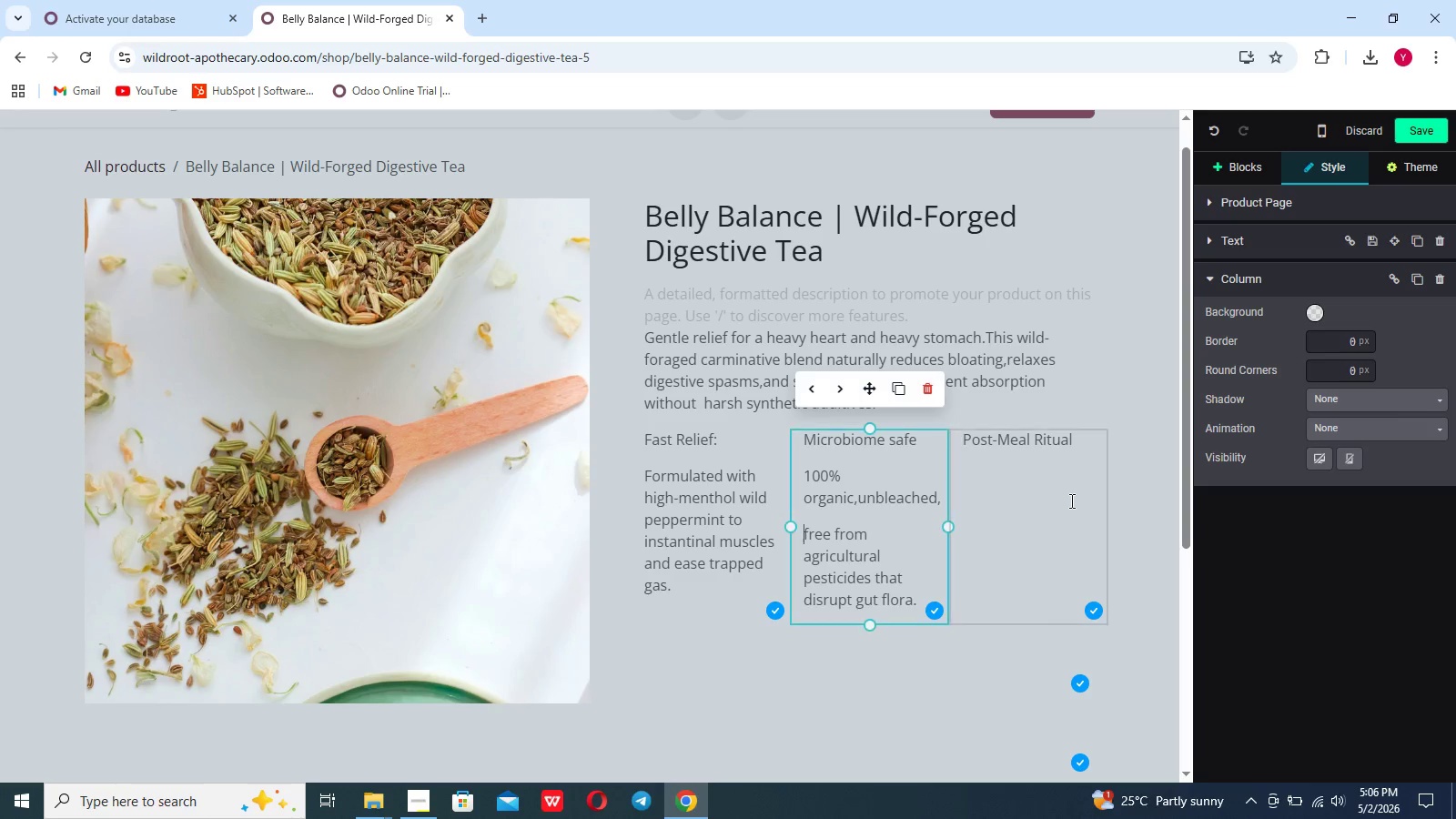 
left_click([1001, 491])
 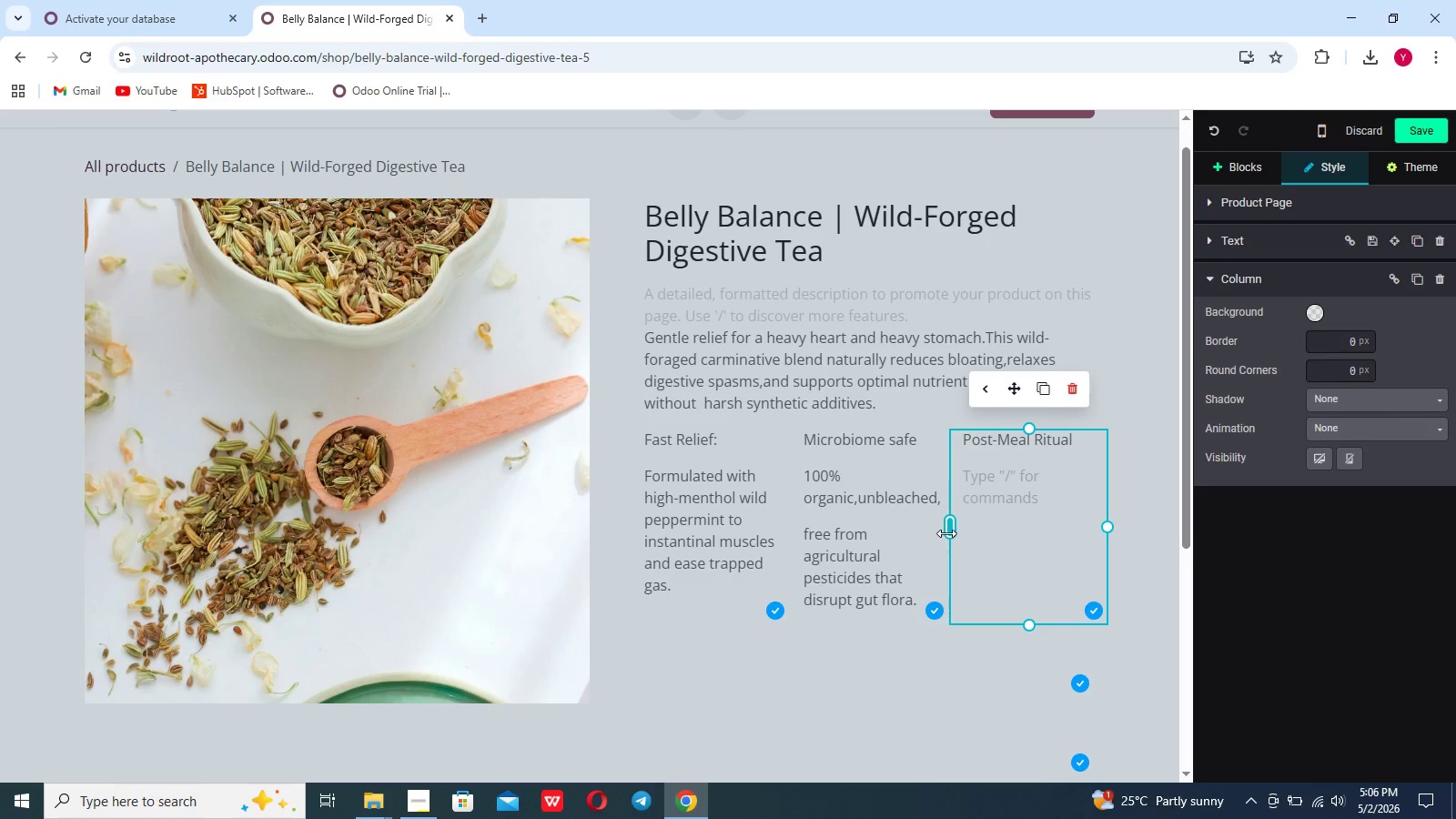 
left_click_drag(start_coordinate=[947, 533], to_coordinate=[1000, 486])
 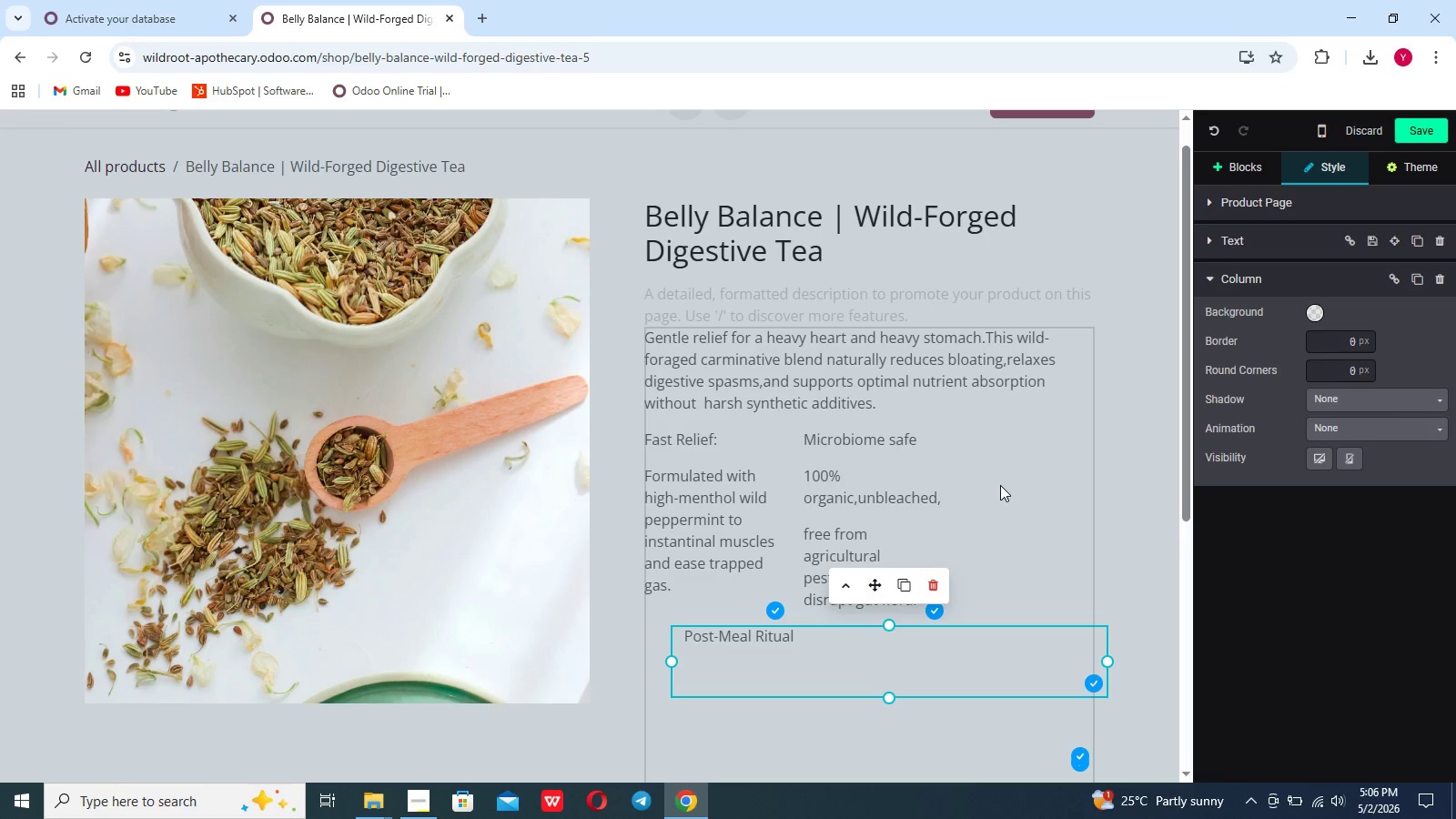 
key(Control+Z)
 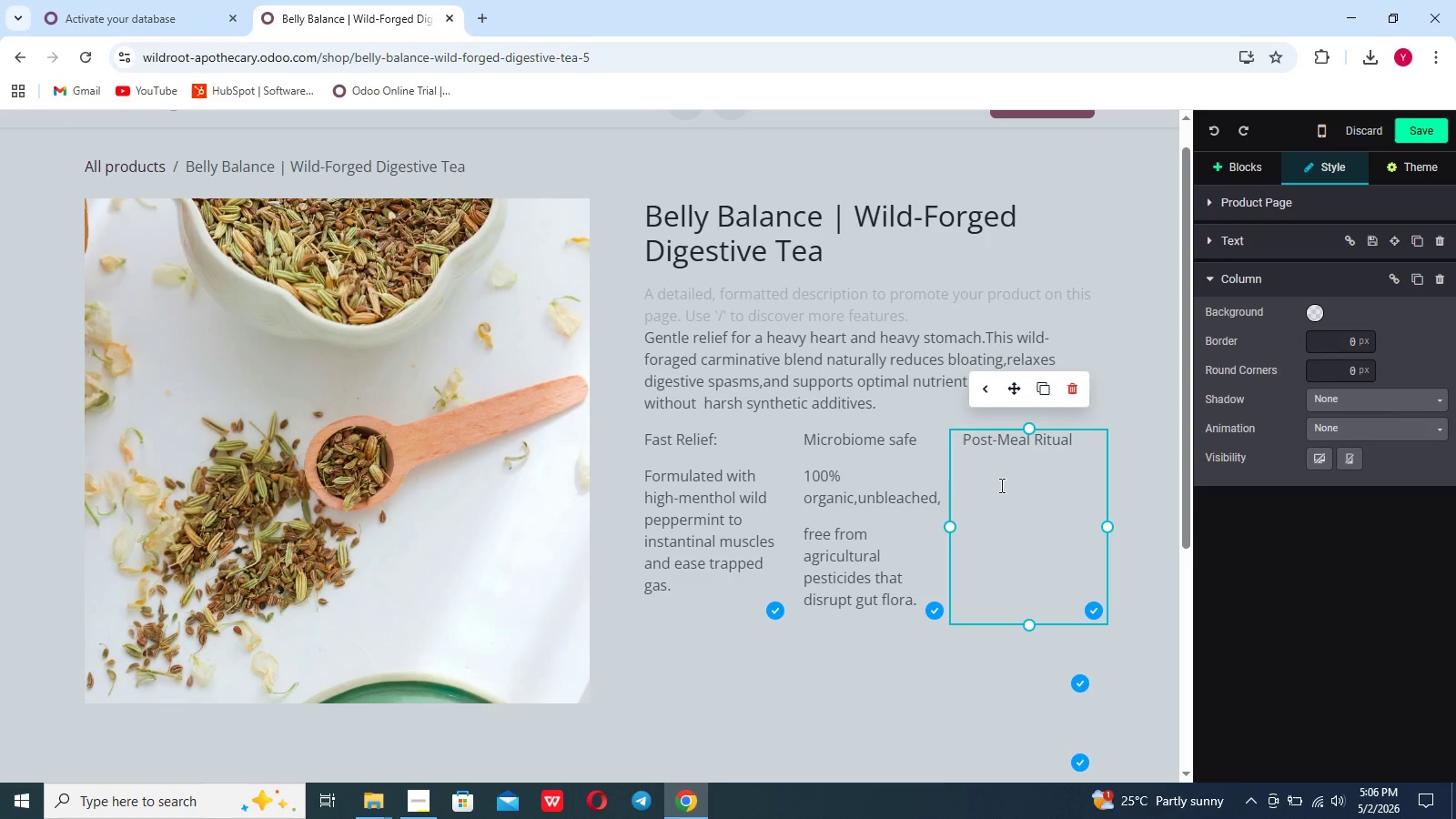 
wait(8.28)
 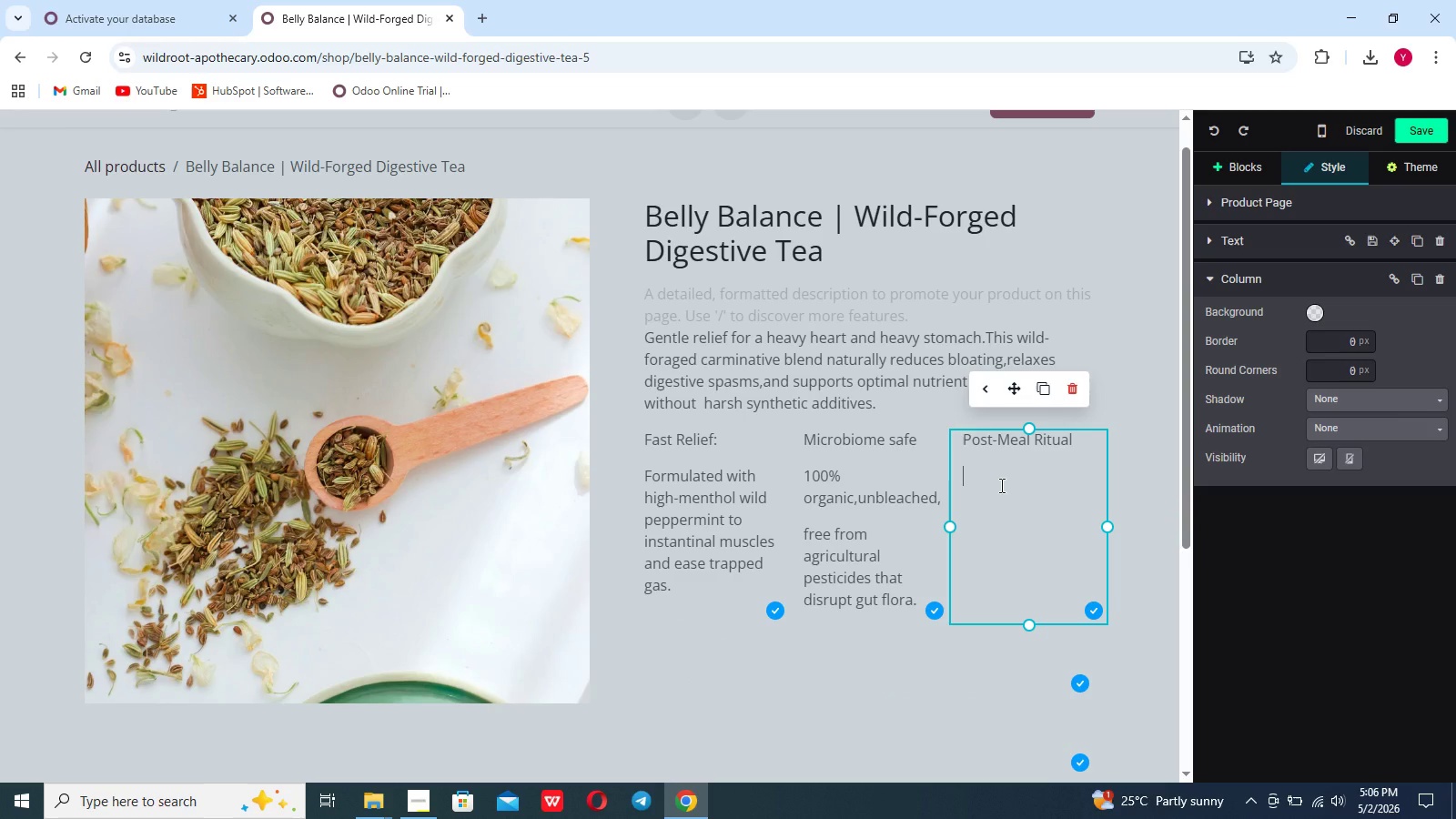 
key(Control+Shift+T)
 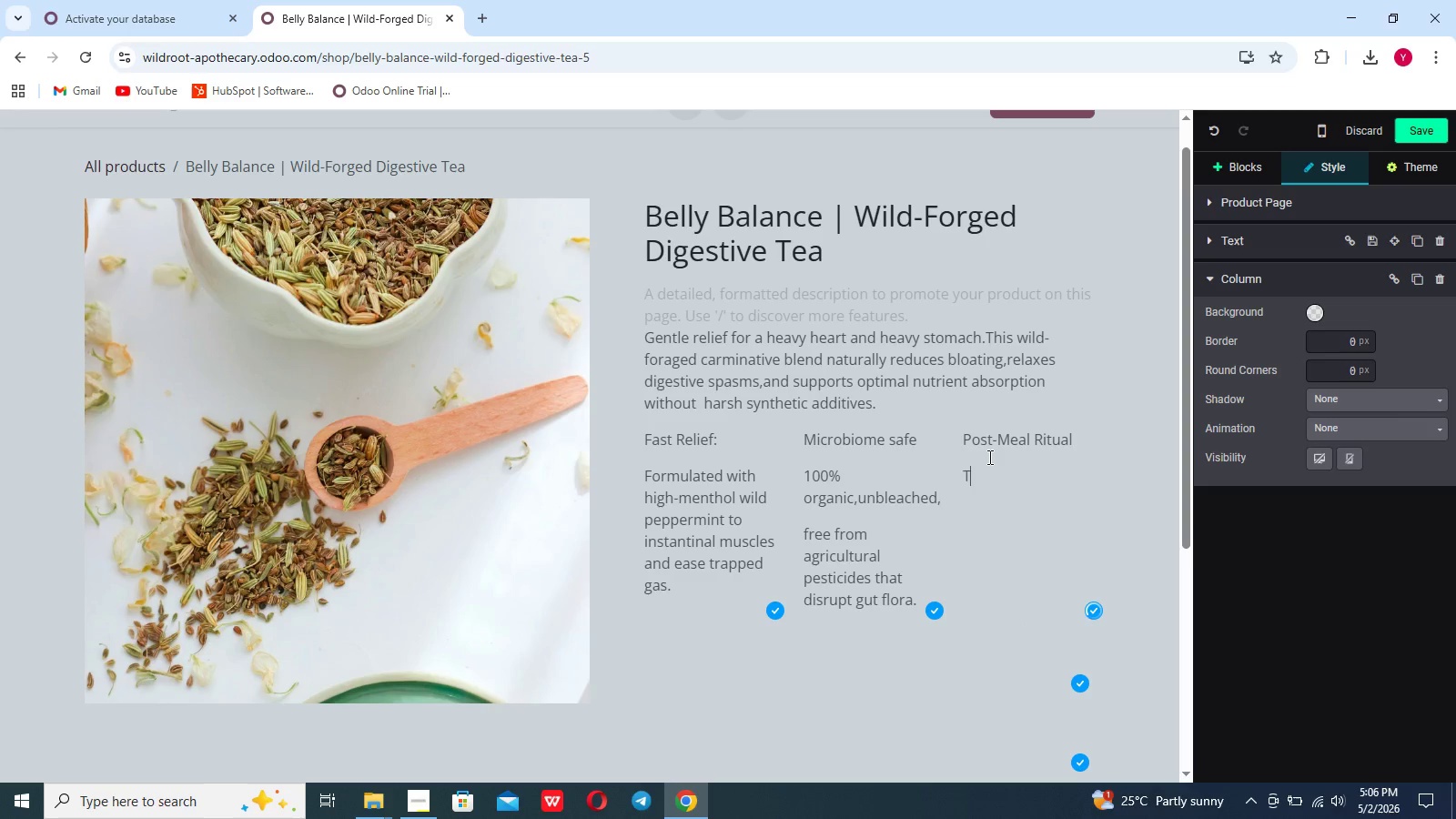 
key(Control+H)
 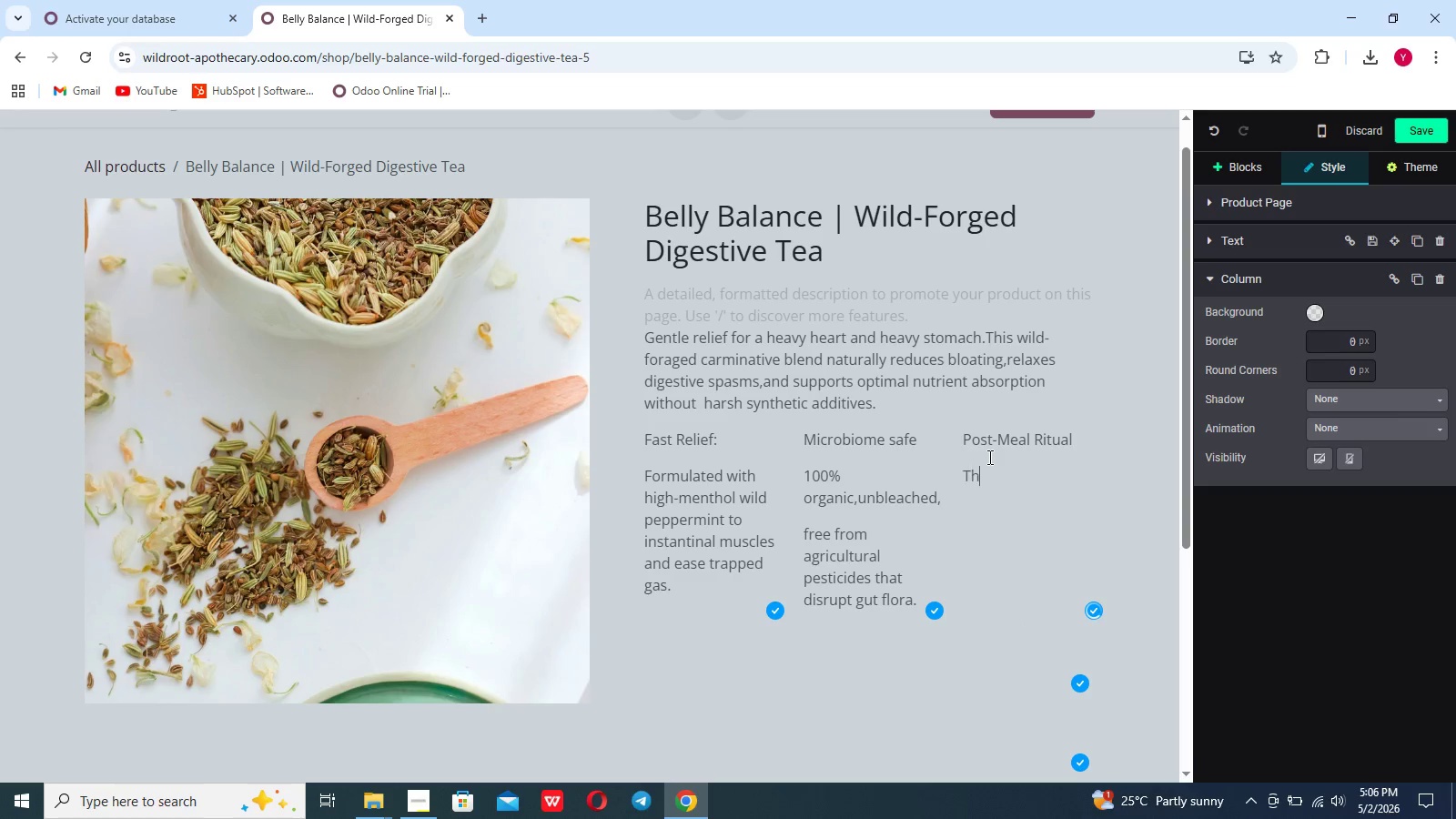 
key(Control+E)
 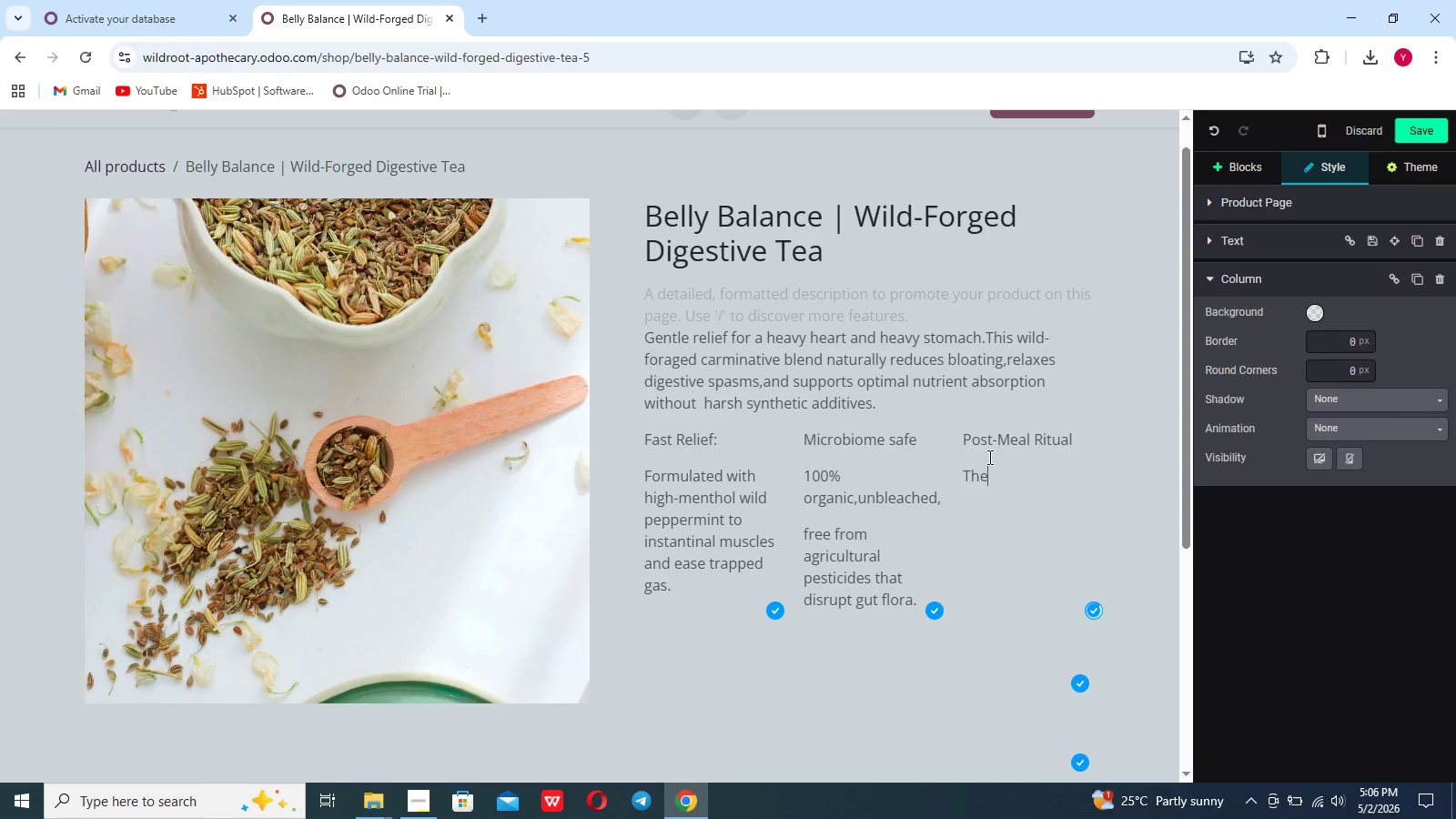 
type( perfect cafein)
 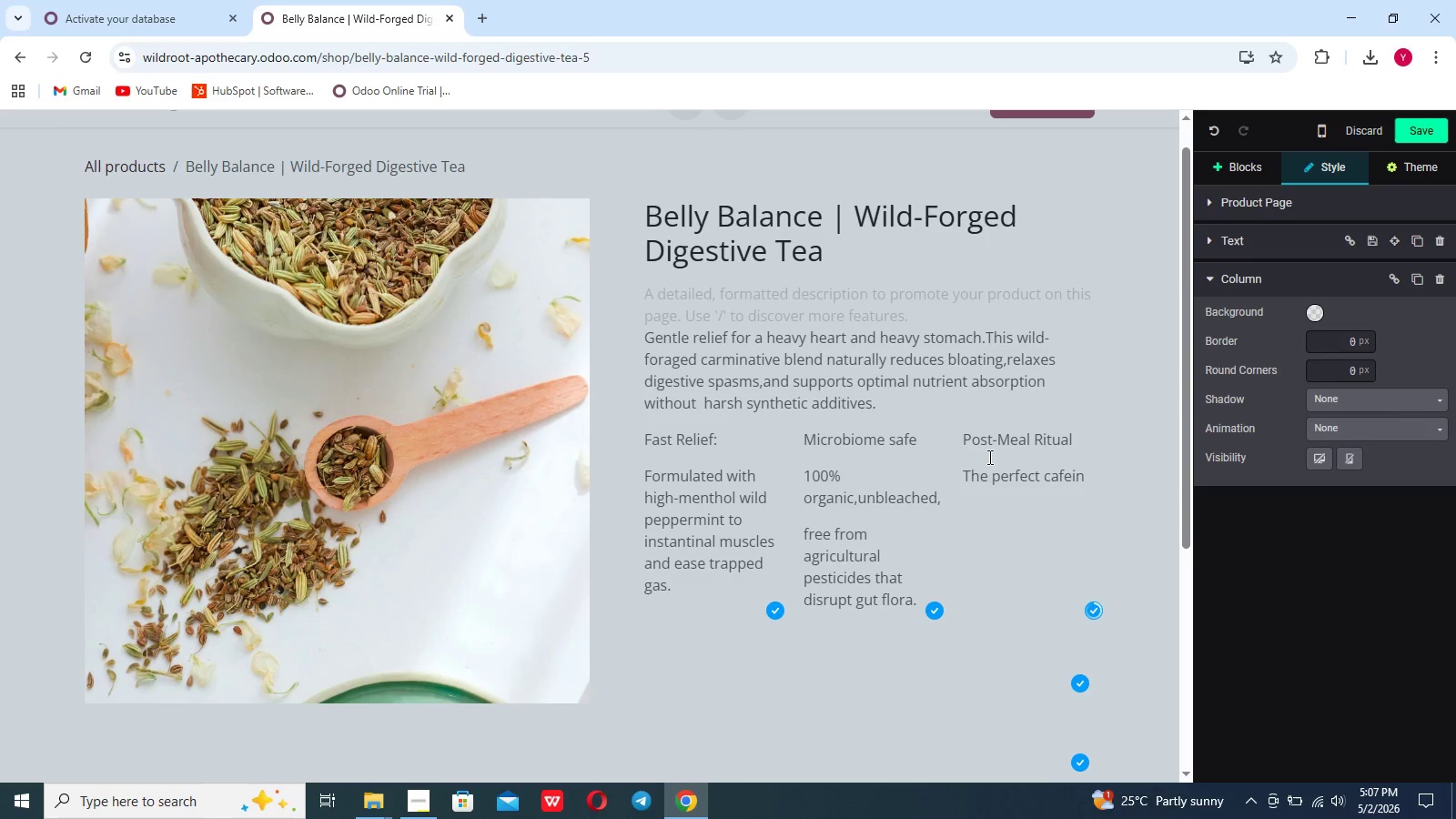 
key(ArrowLeft)
 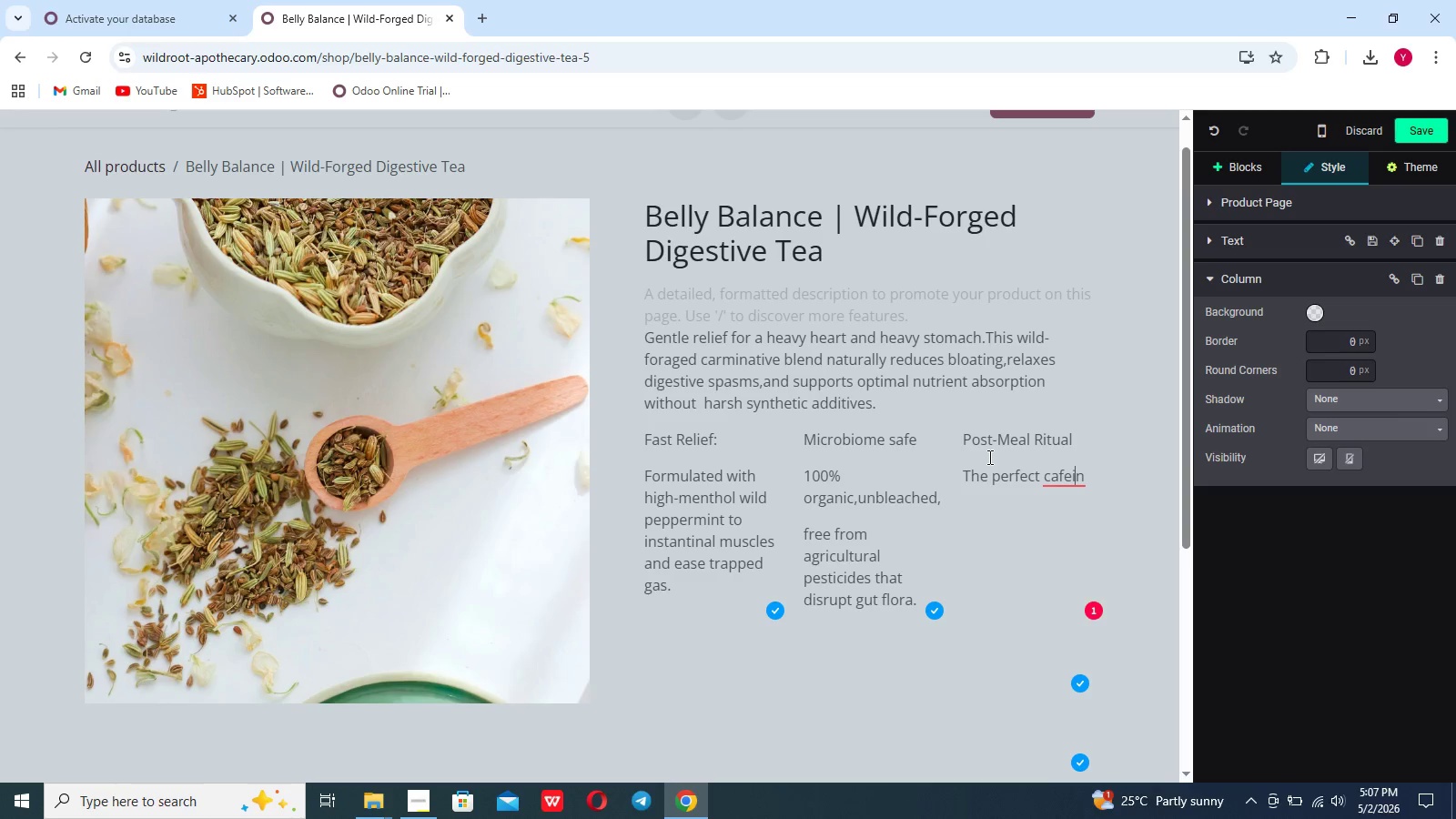 
key(ArrowLeft)
 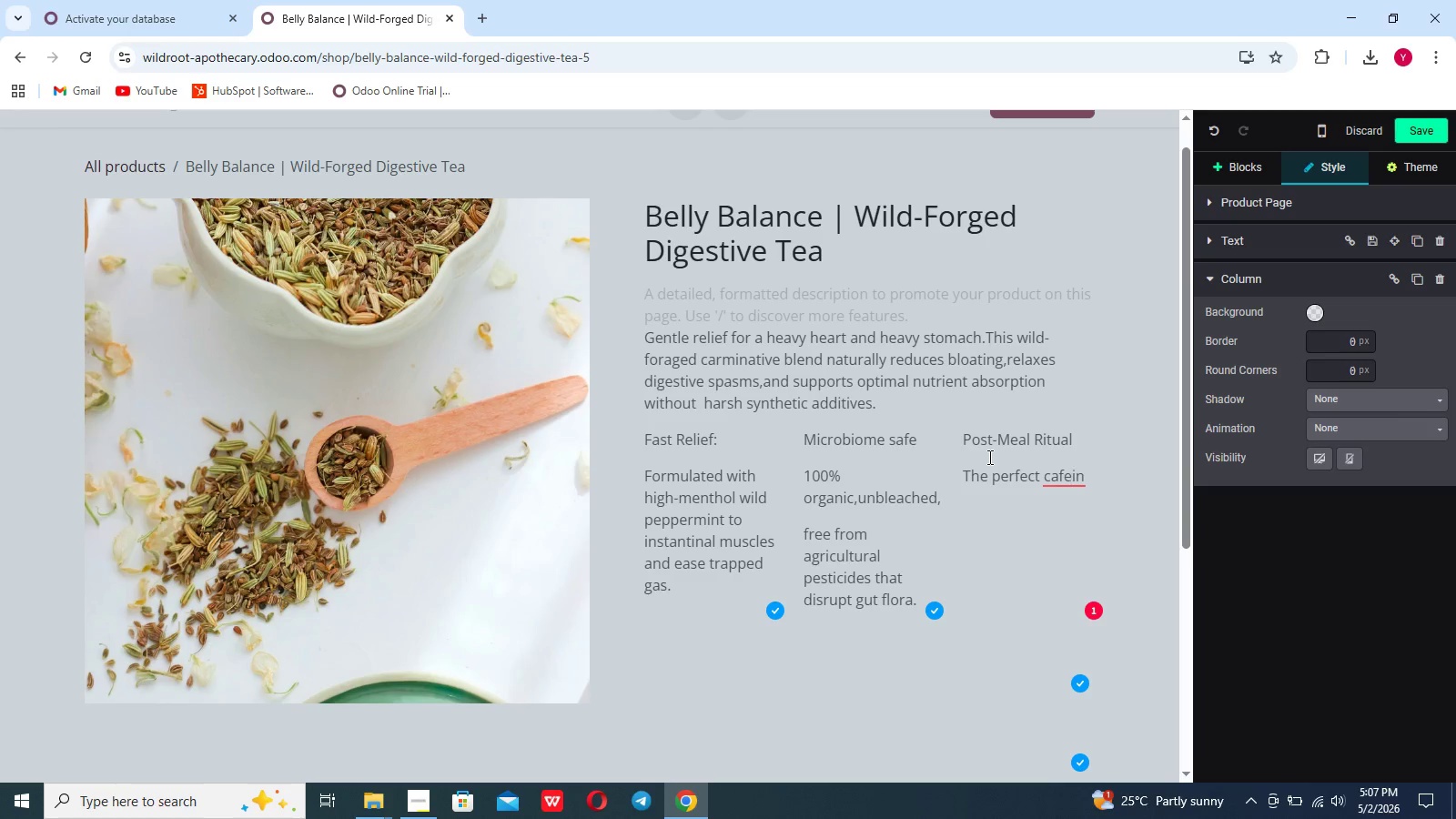 
key(F)
 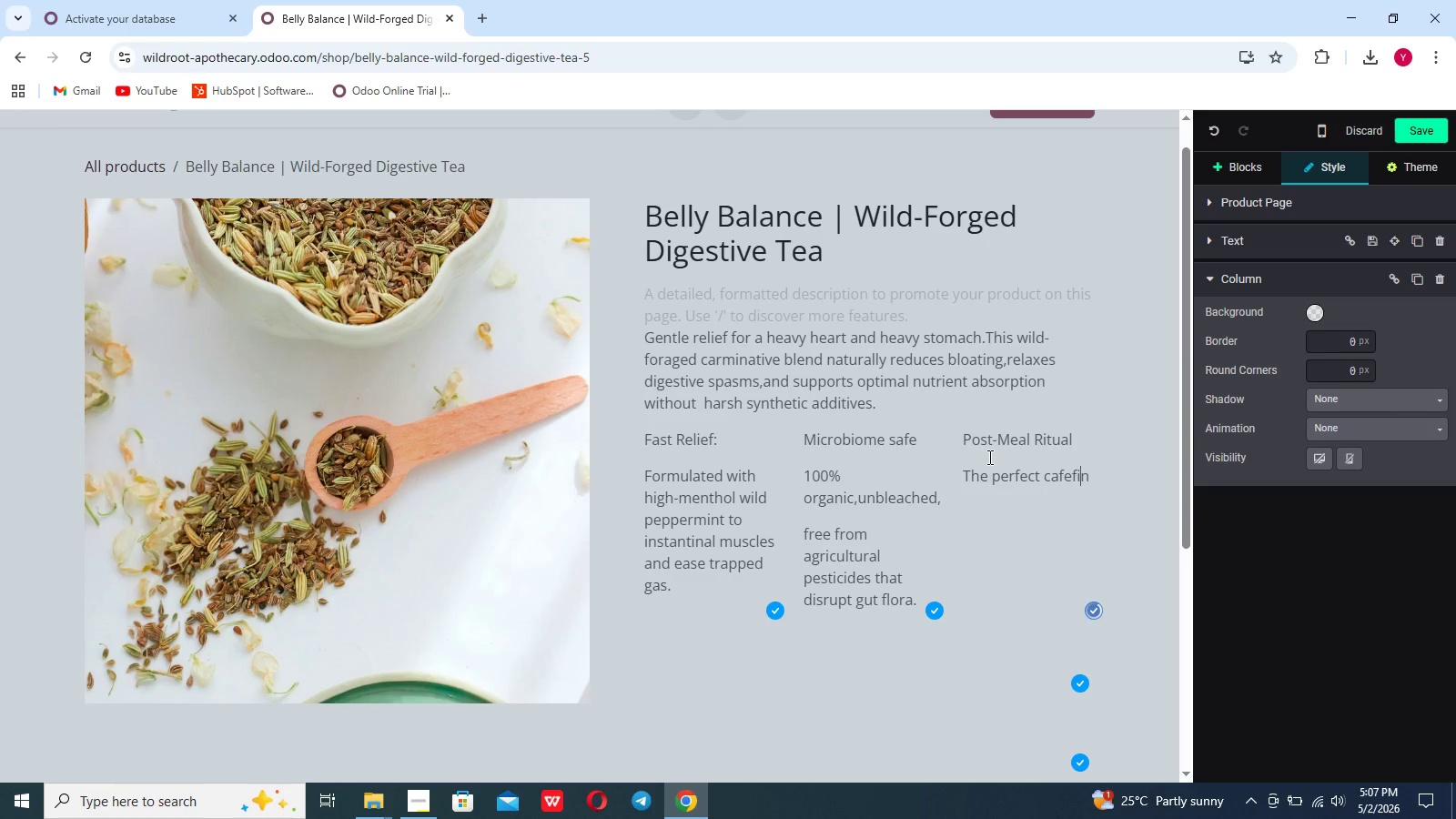 
key(ArrowRight)
 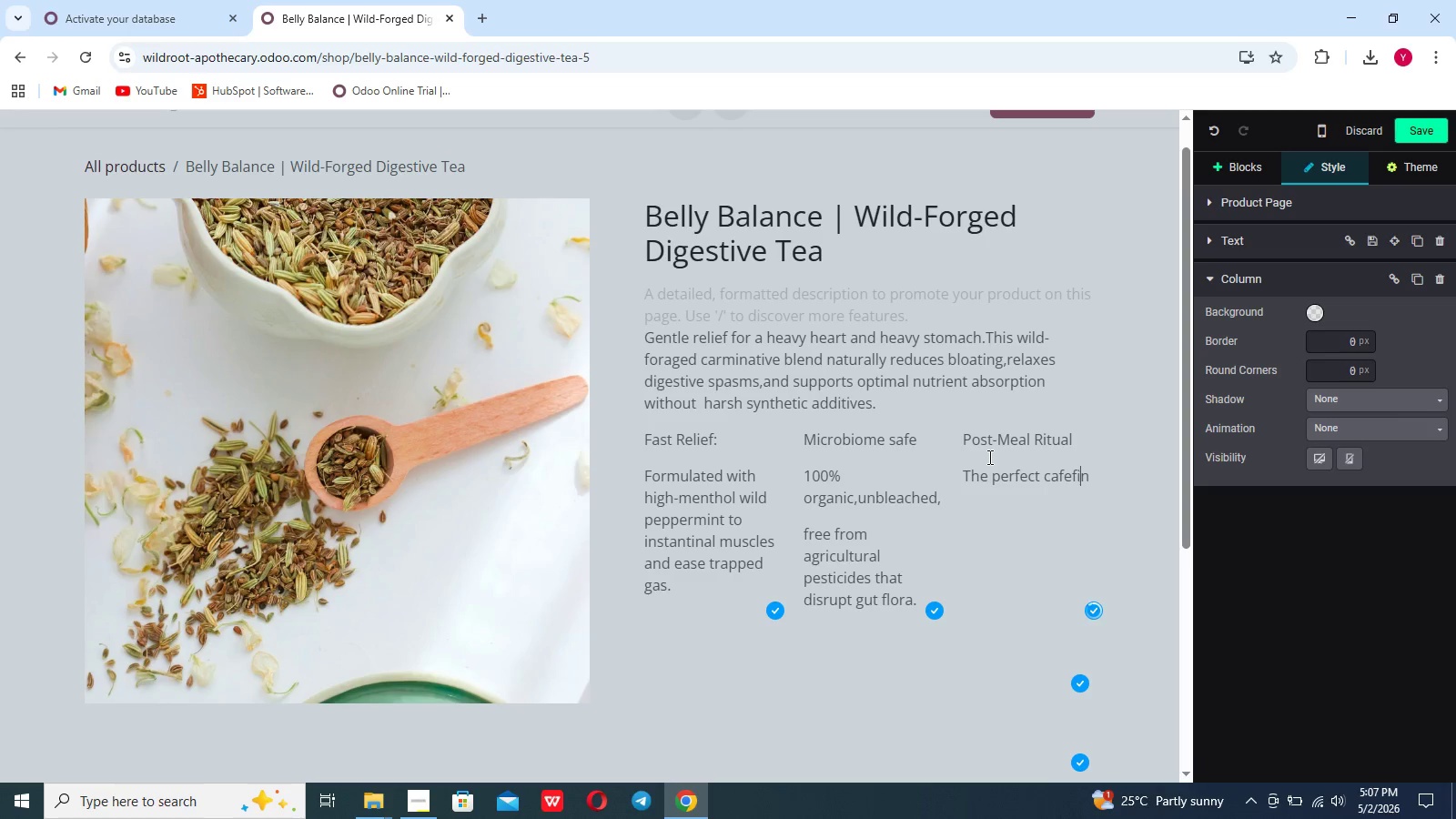 
key(ArrowRight)
 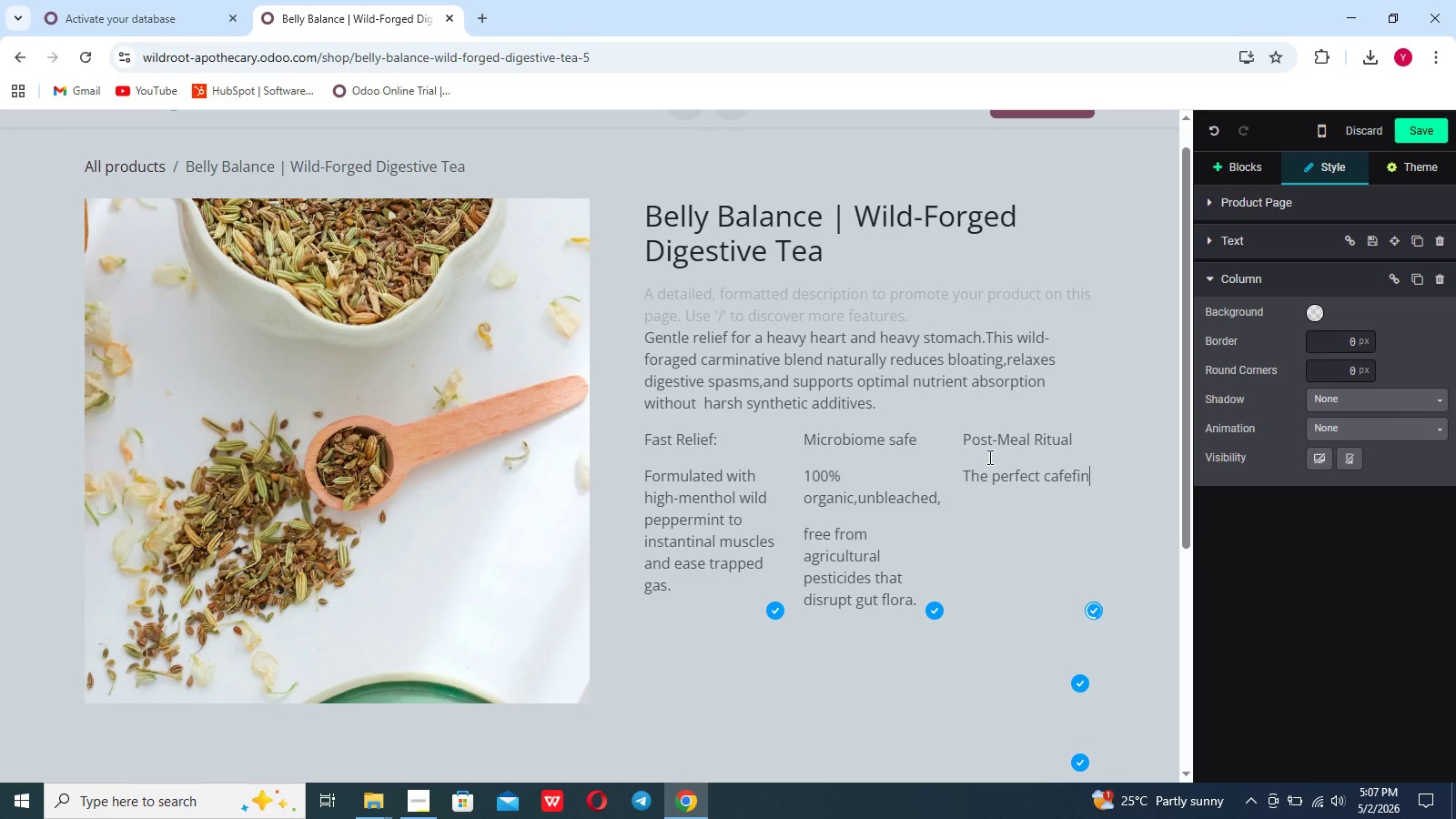 
key(ArrowRight)
 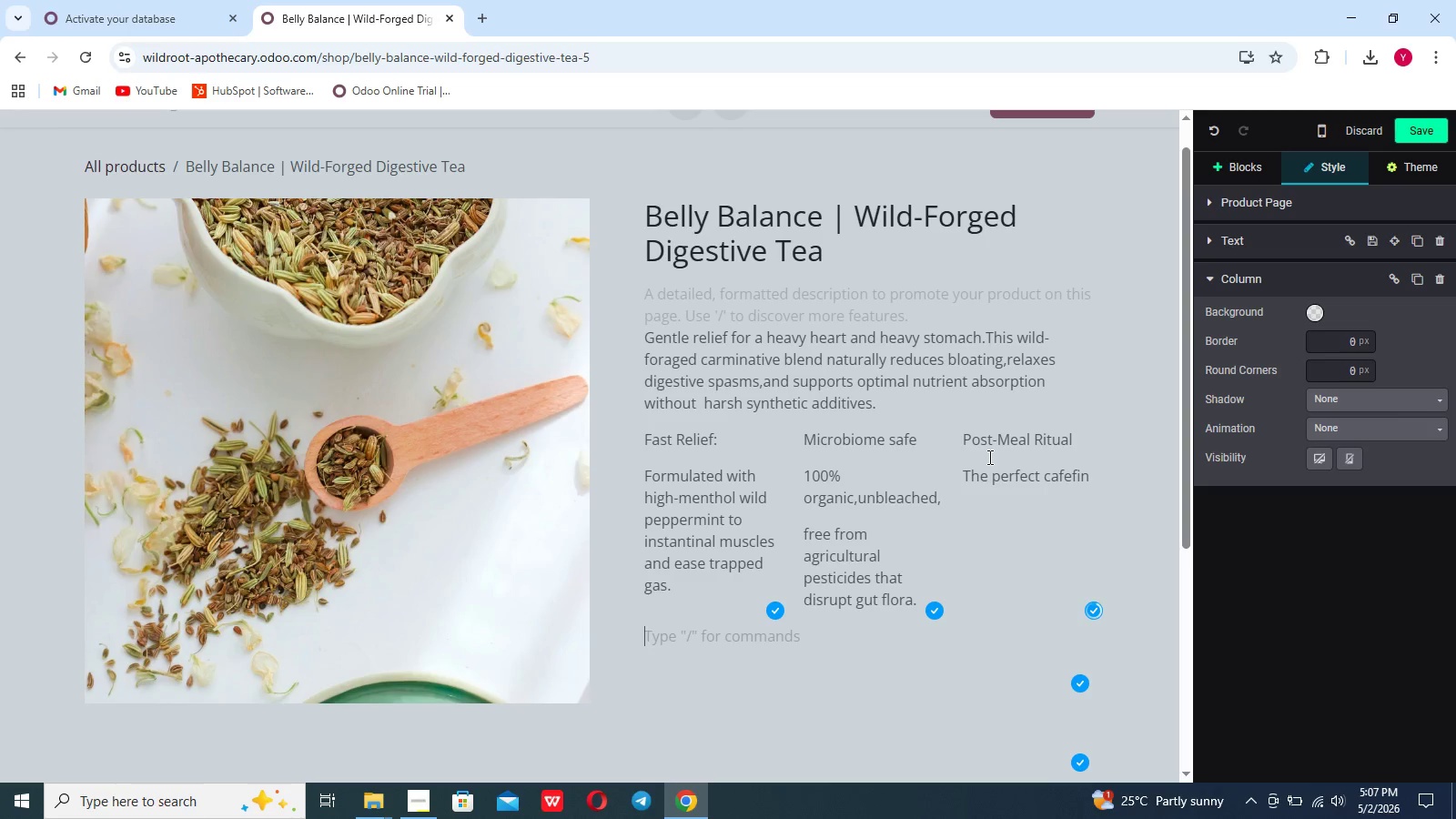 
key(ArrowLeft)
 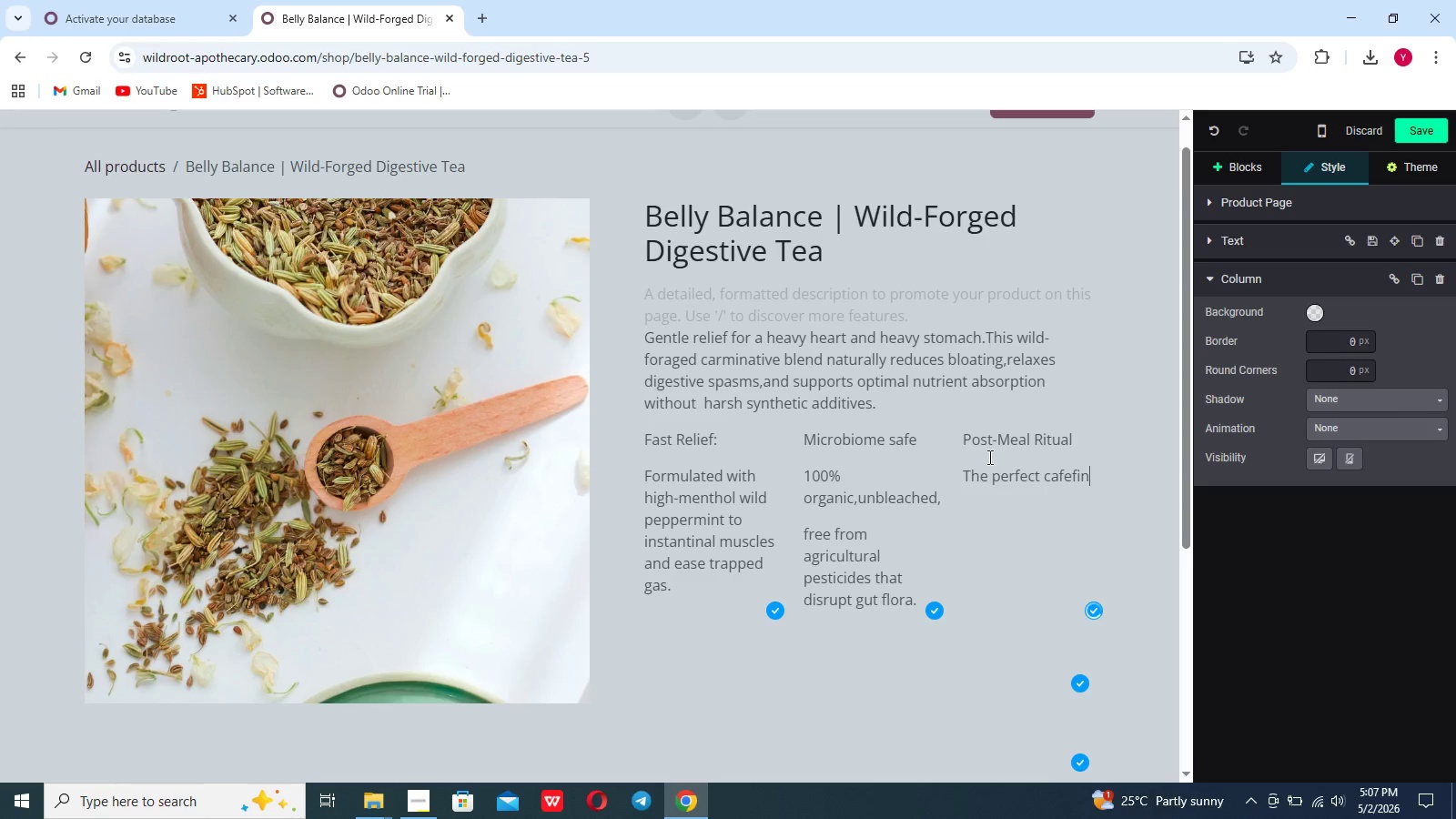 
key(Space)
 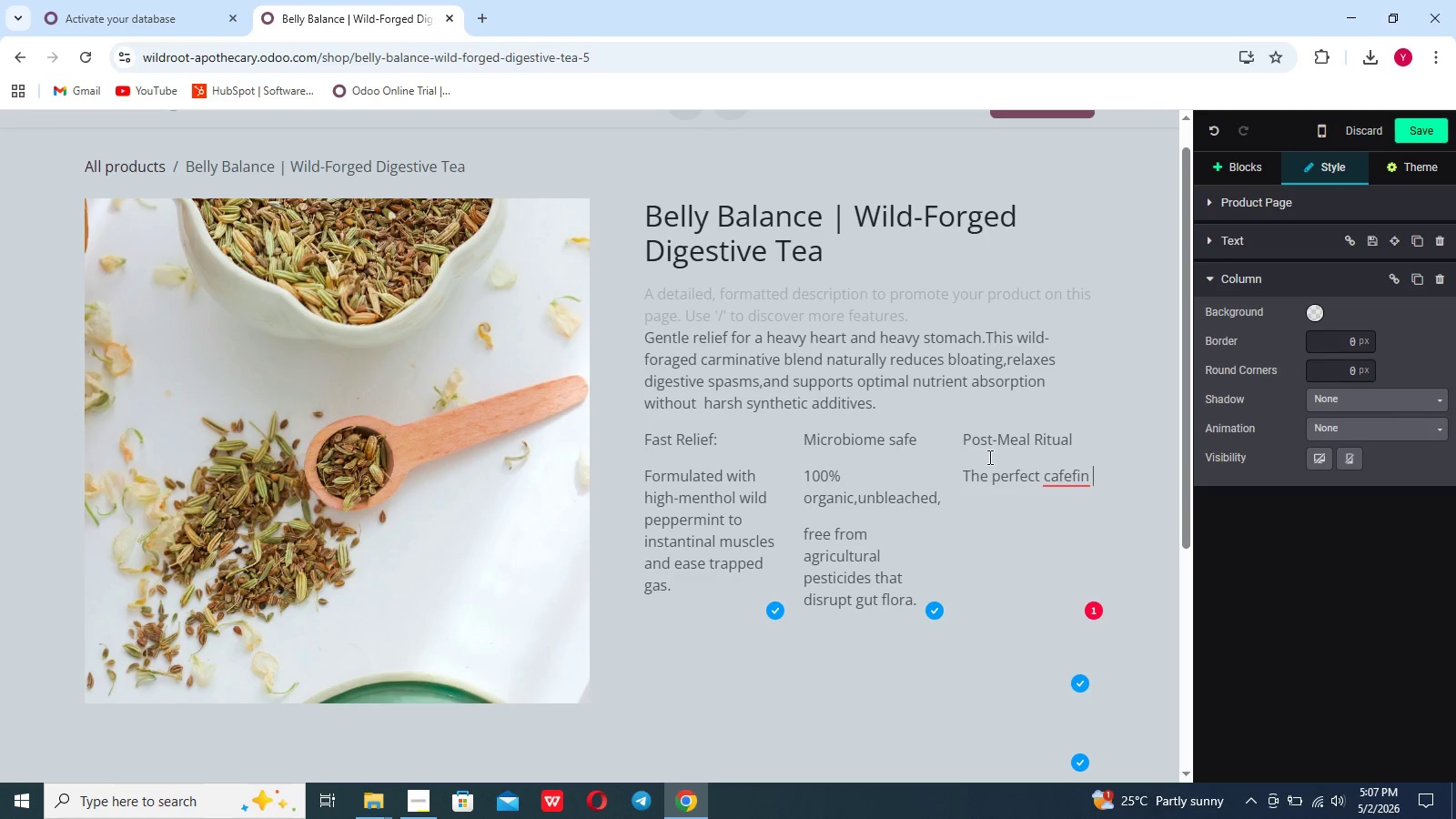 
wait(5.58)
 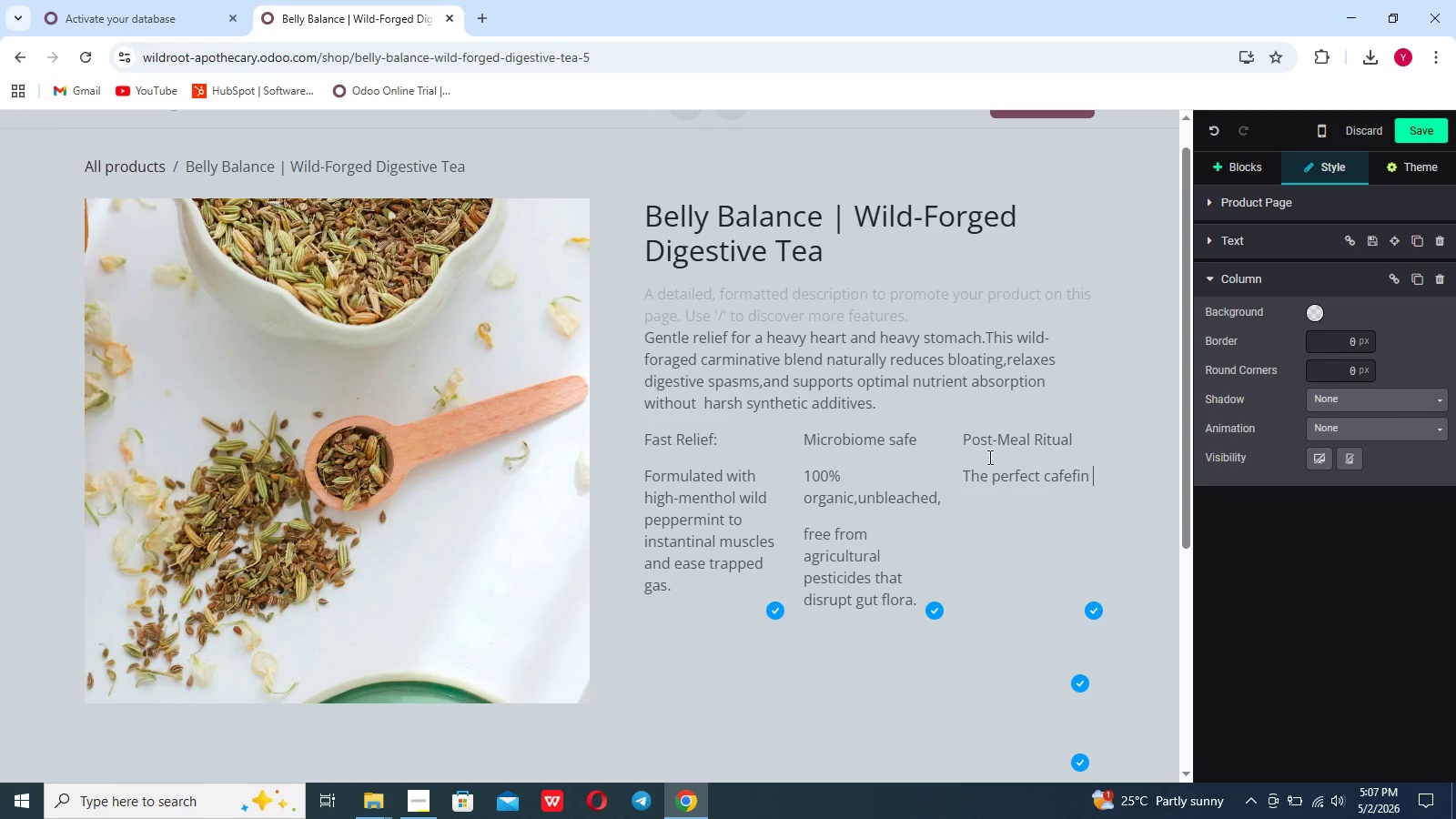 
key(Backspace)
type(-free)
 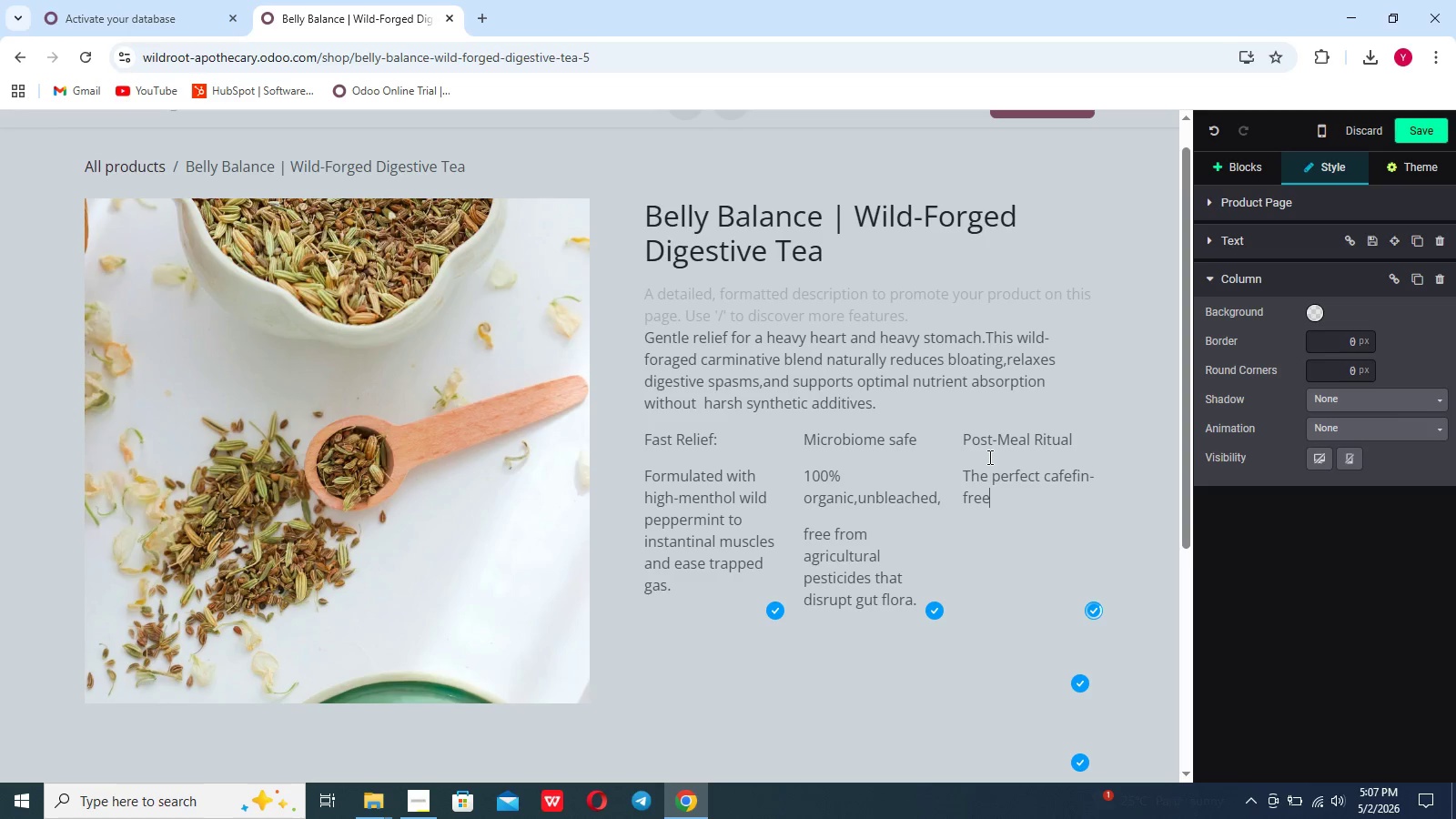 
type( anchor for your evening routine topromot overnight digestion.)
 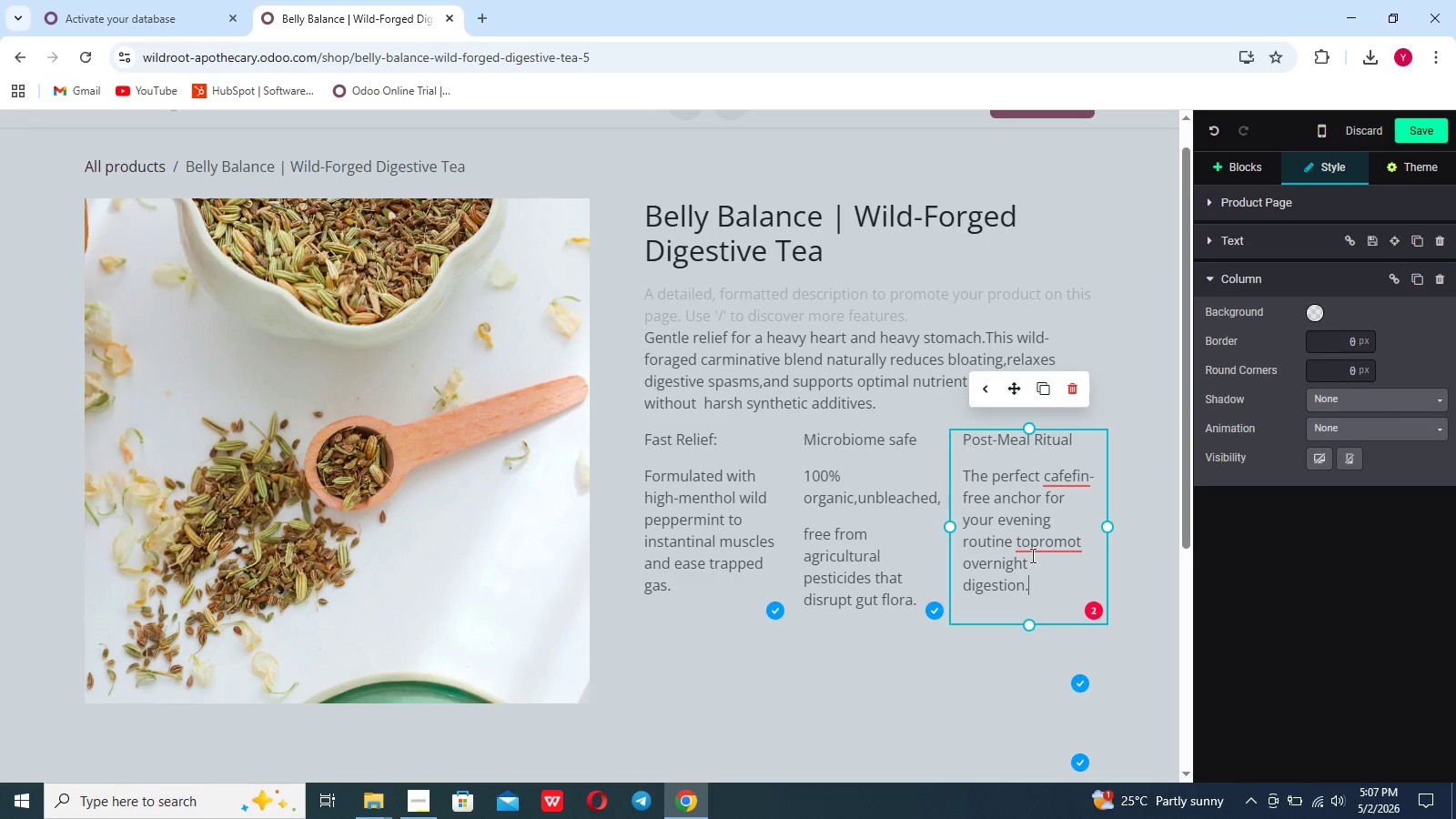 
left_click([1037, 543])
 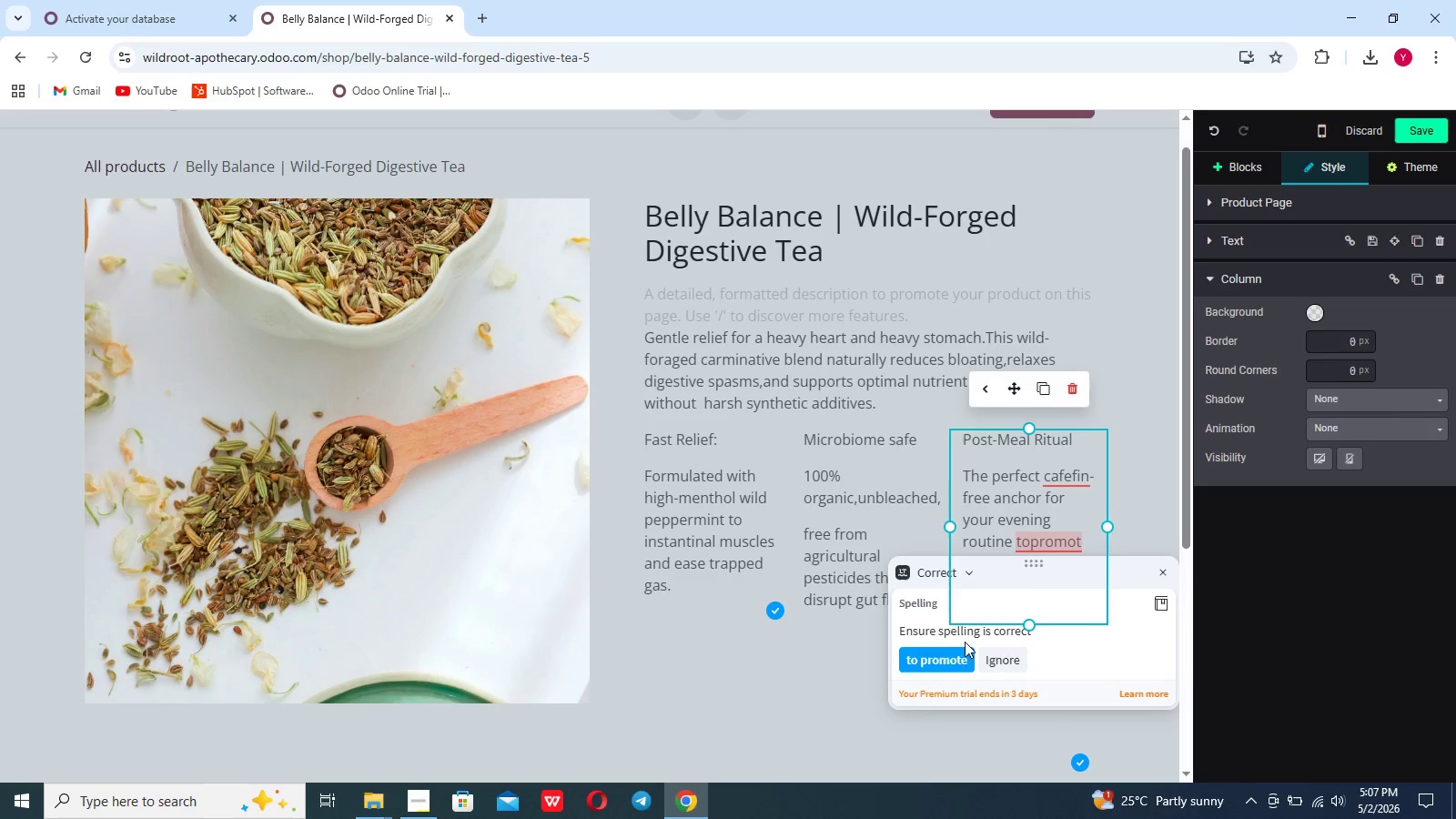 
left_click([948, 658])
 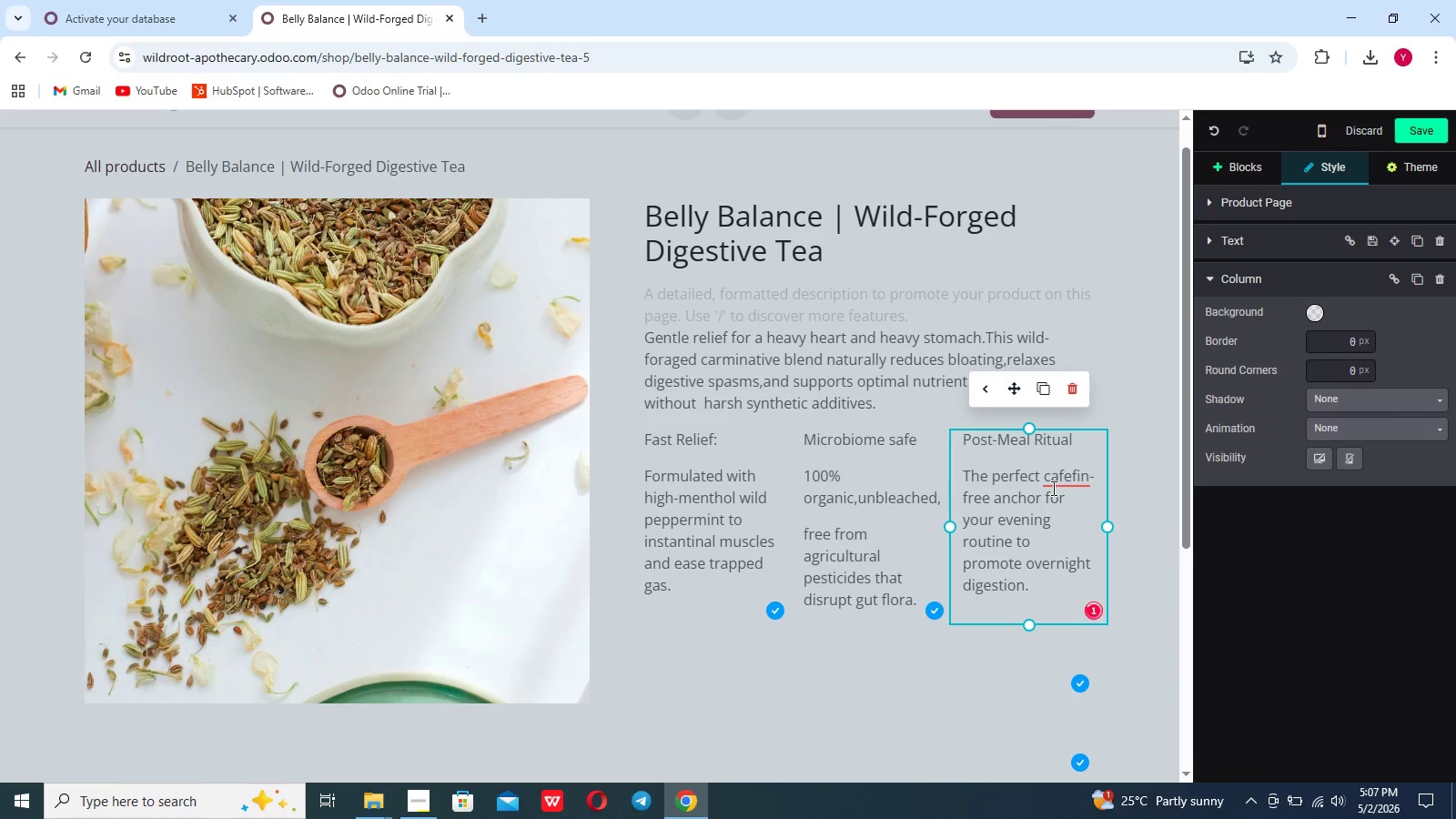 
left_click([1057, 479])
 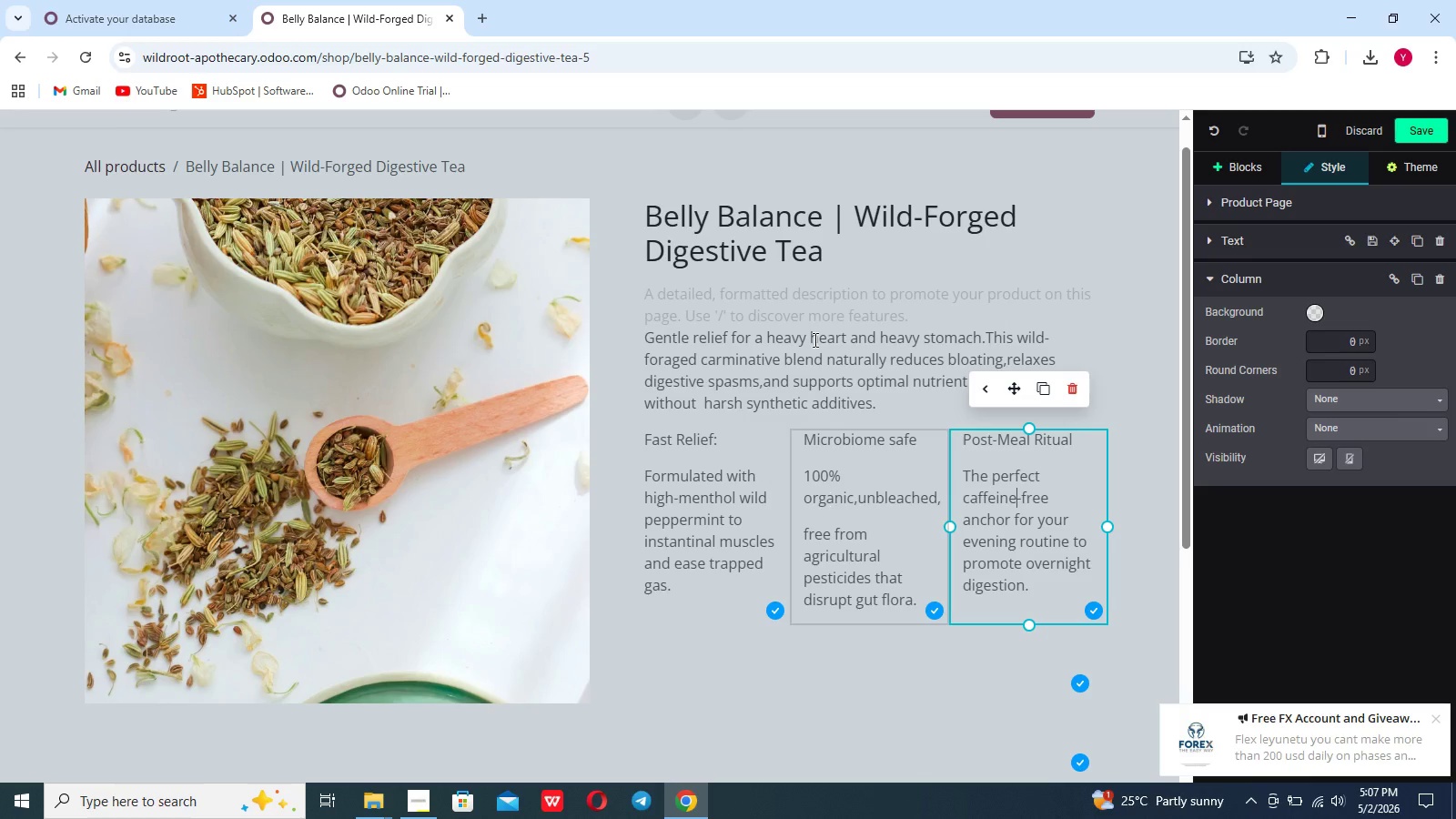 
wait(5.39)
 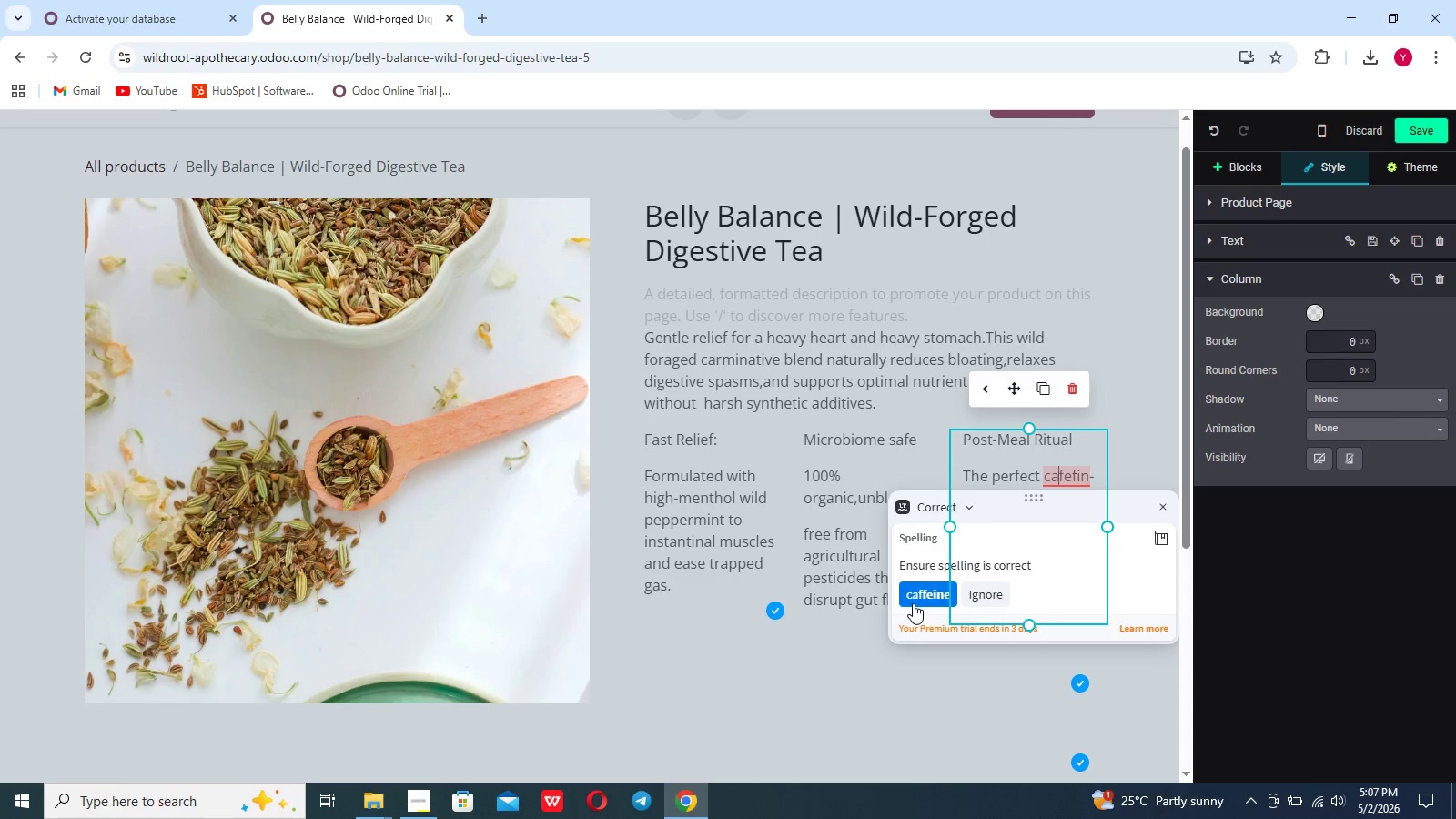 
left_click_drag(start_coordinate=[835, 256], to_coordinate=[632, 189])
 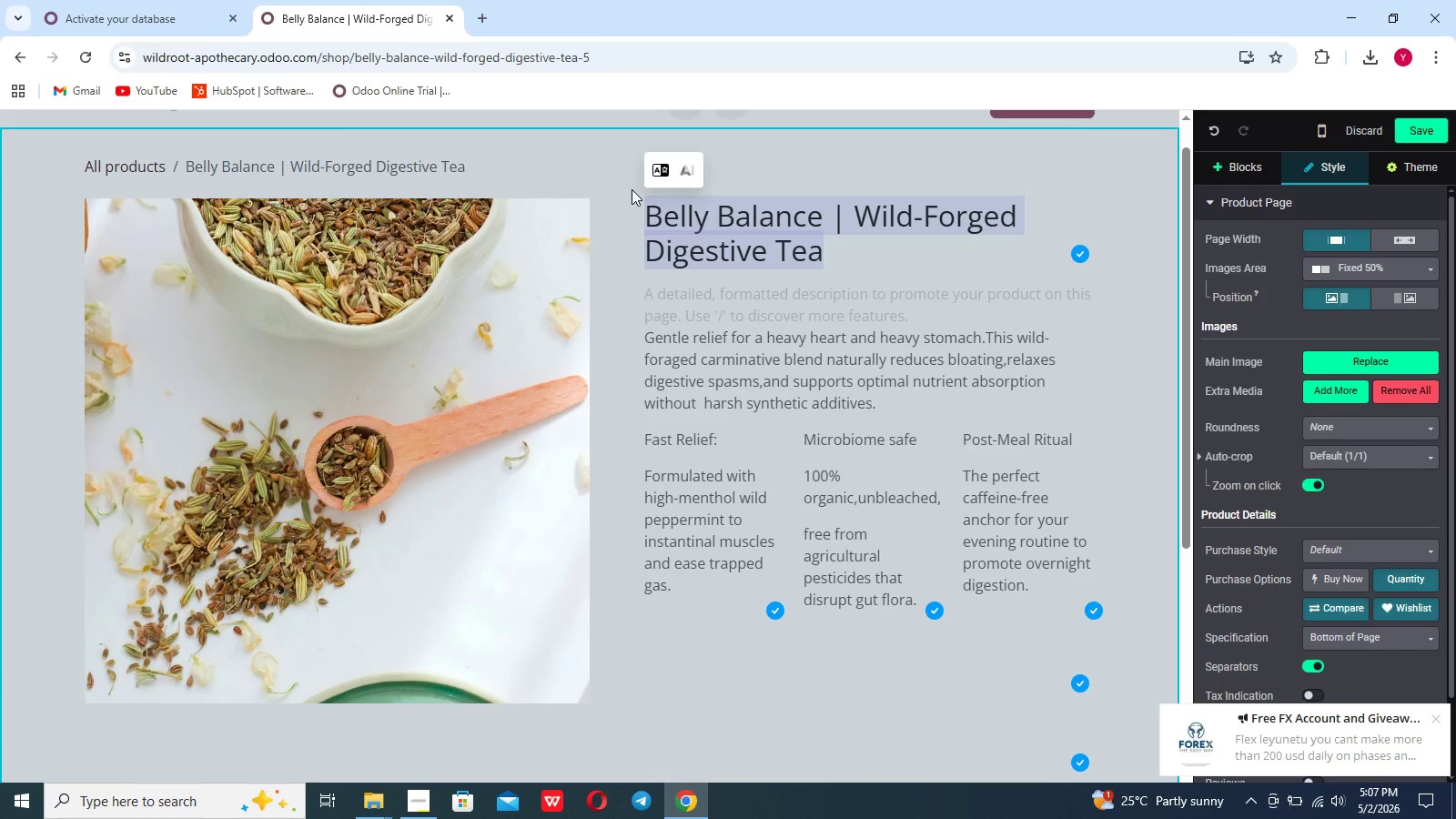 
hold_key(key=ControlLeft, duration=0.45)
 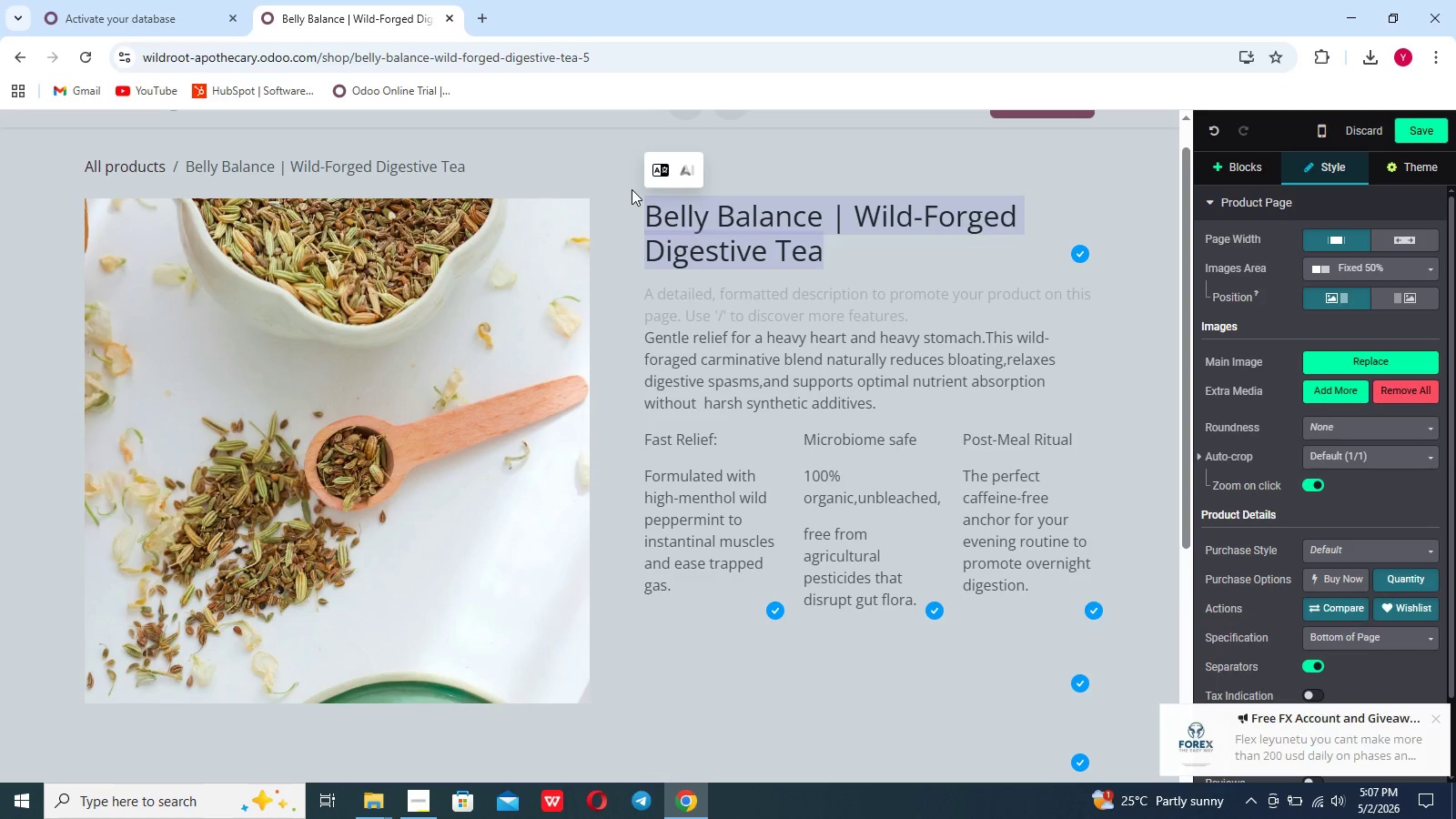 
key(C)
 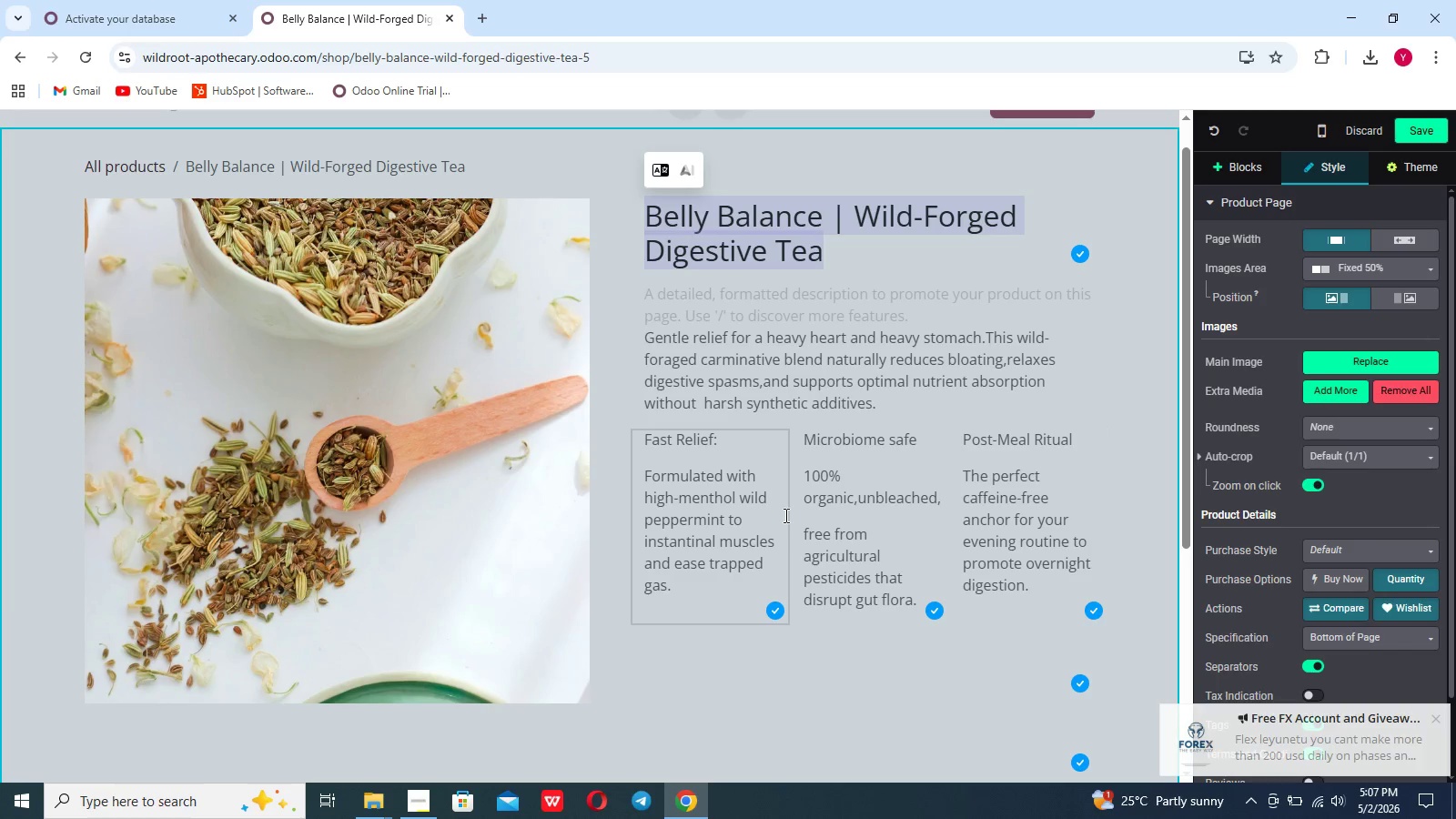 
left_click([735, 656])
 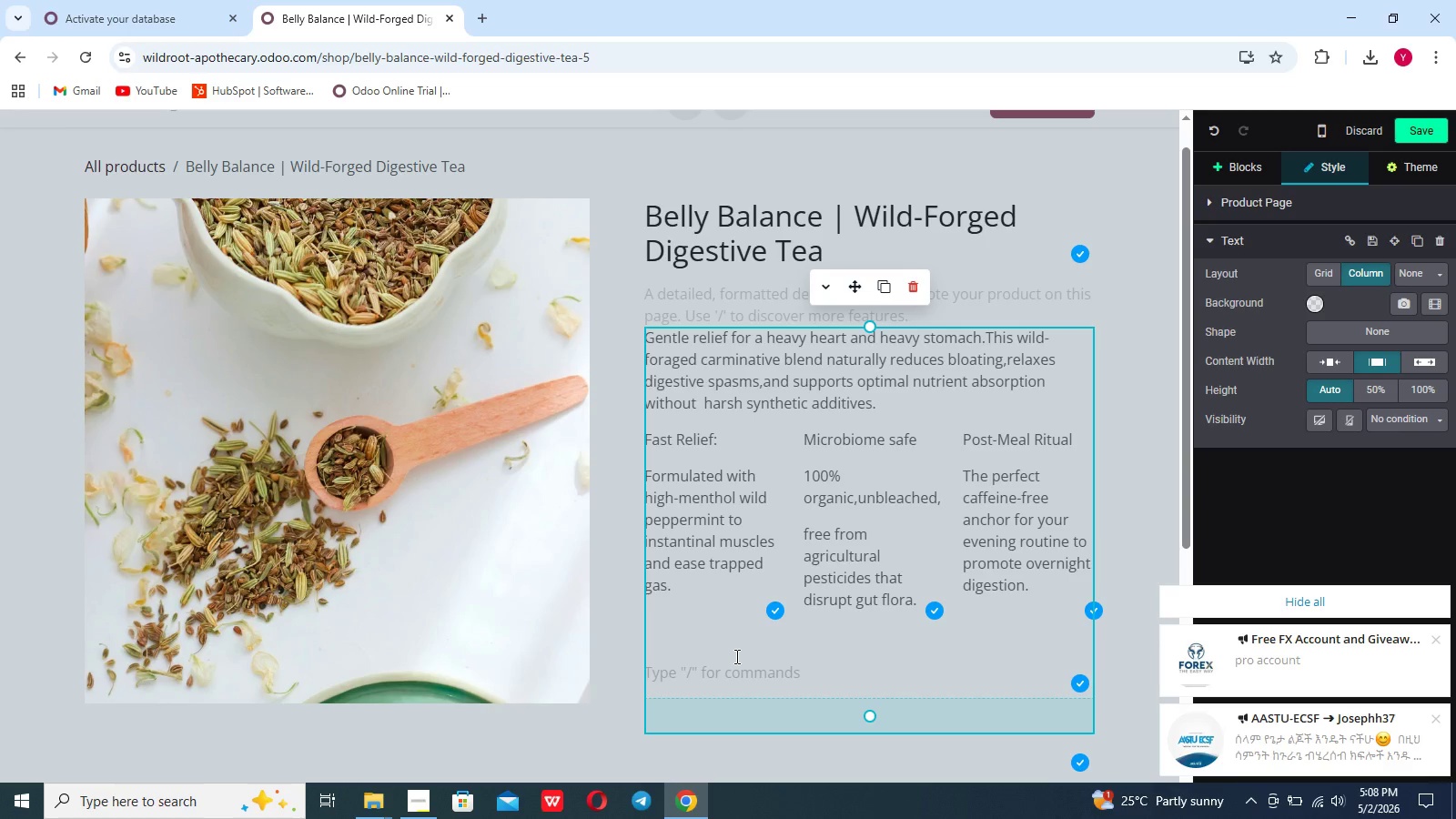 
wait(21.55)
 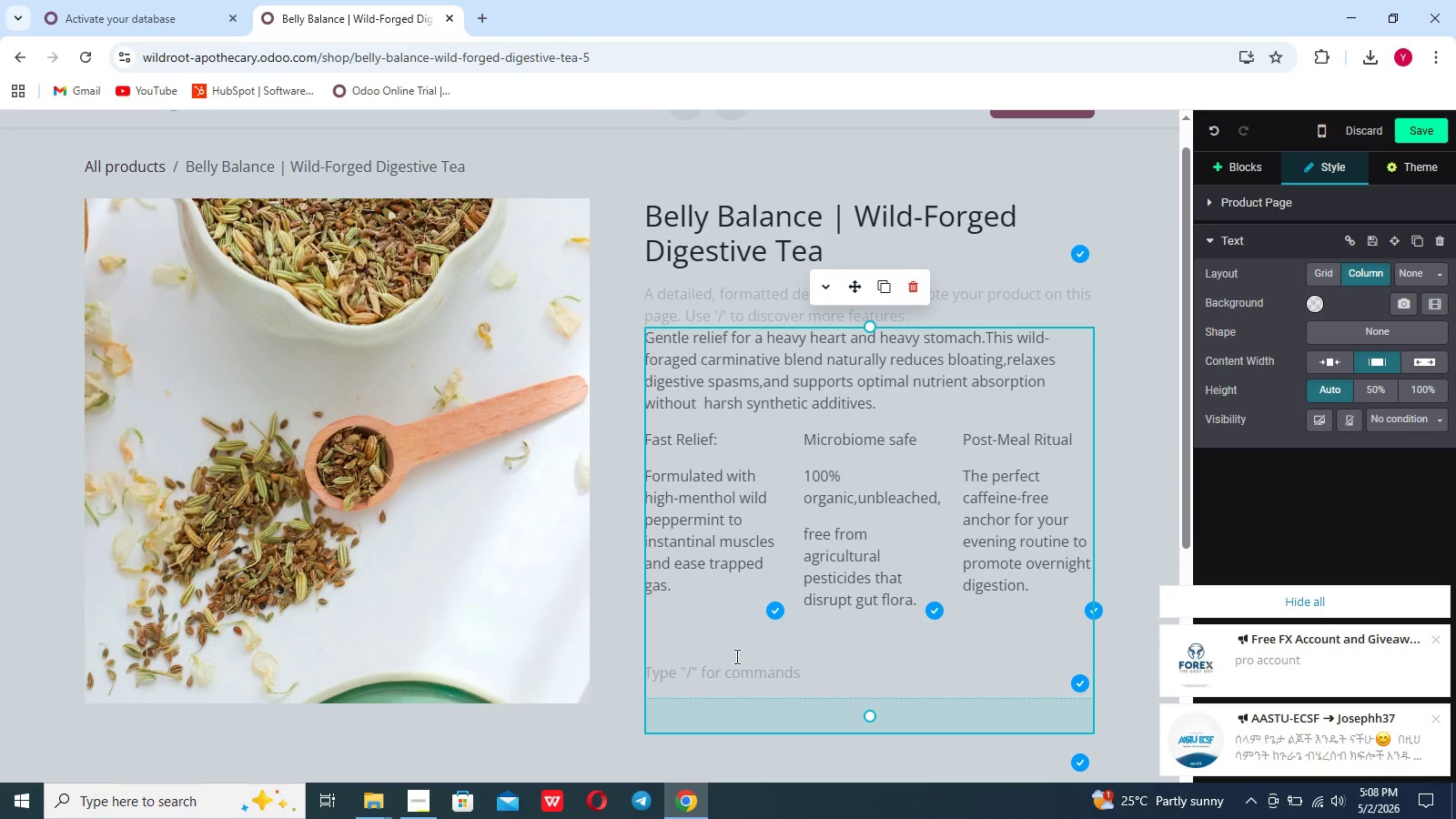 
scroll: coordinate [585, 675], scroll_direction: down, amount: 14.0
 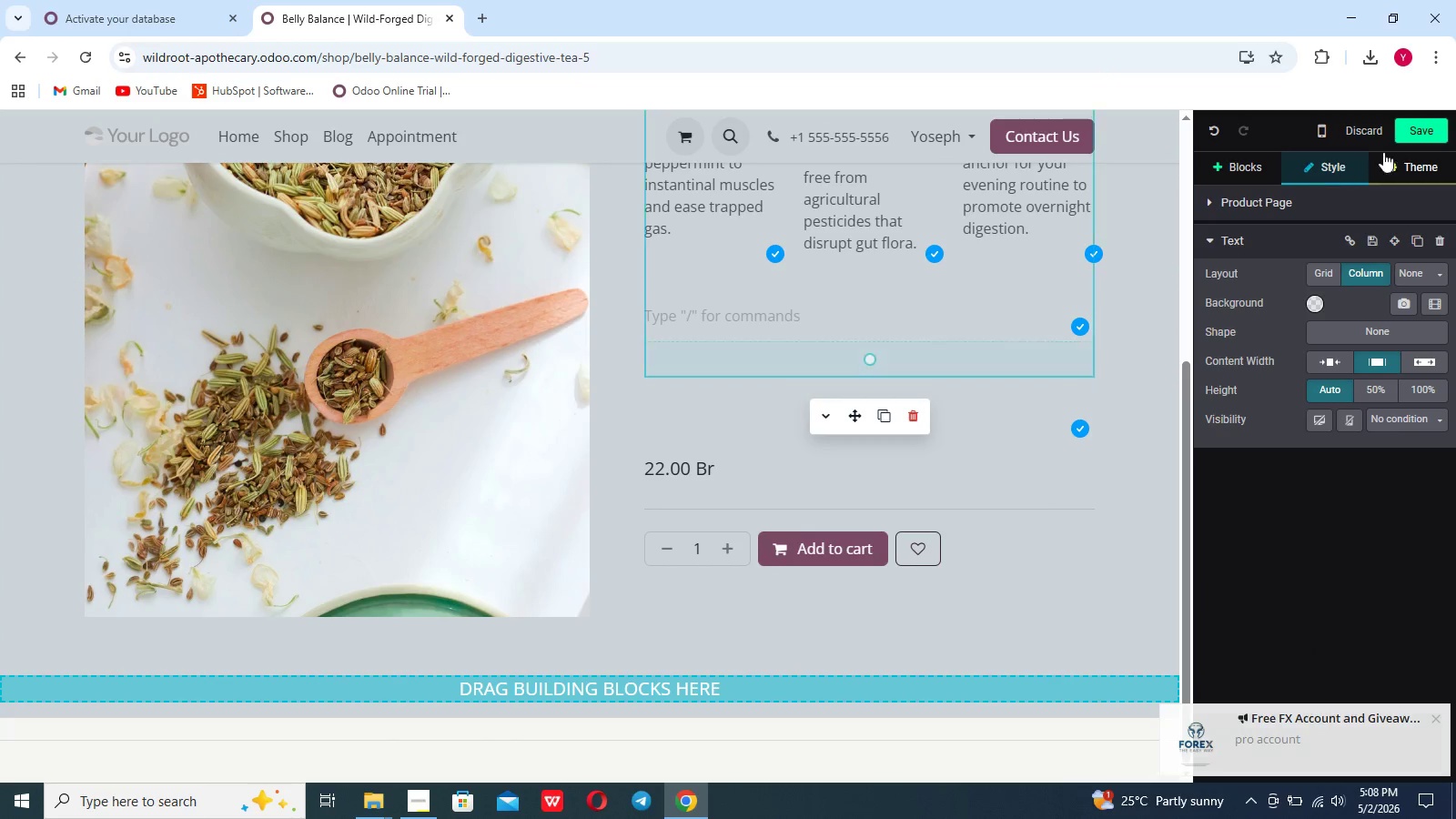 
left_click([1405, 136])
 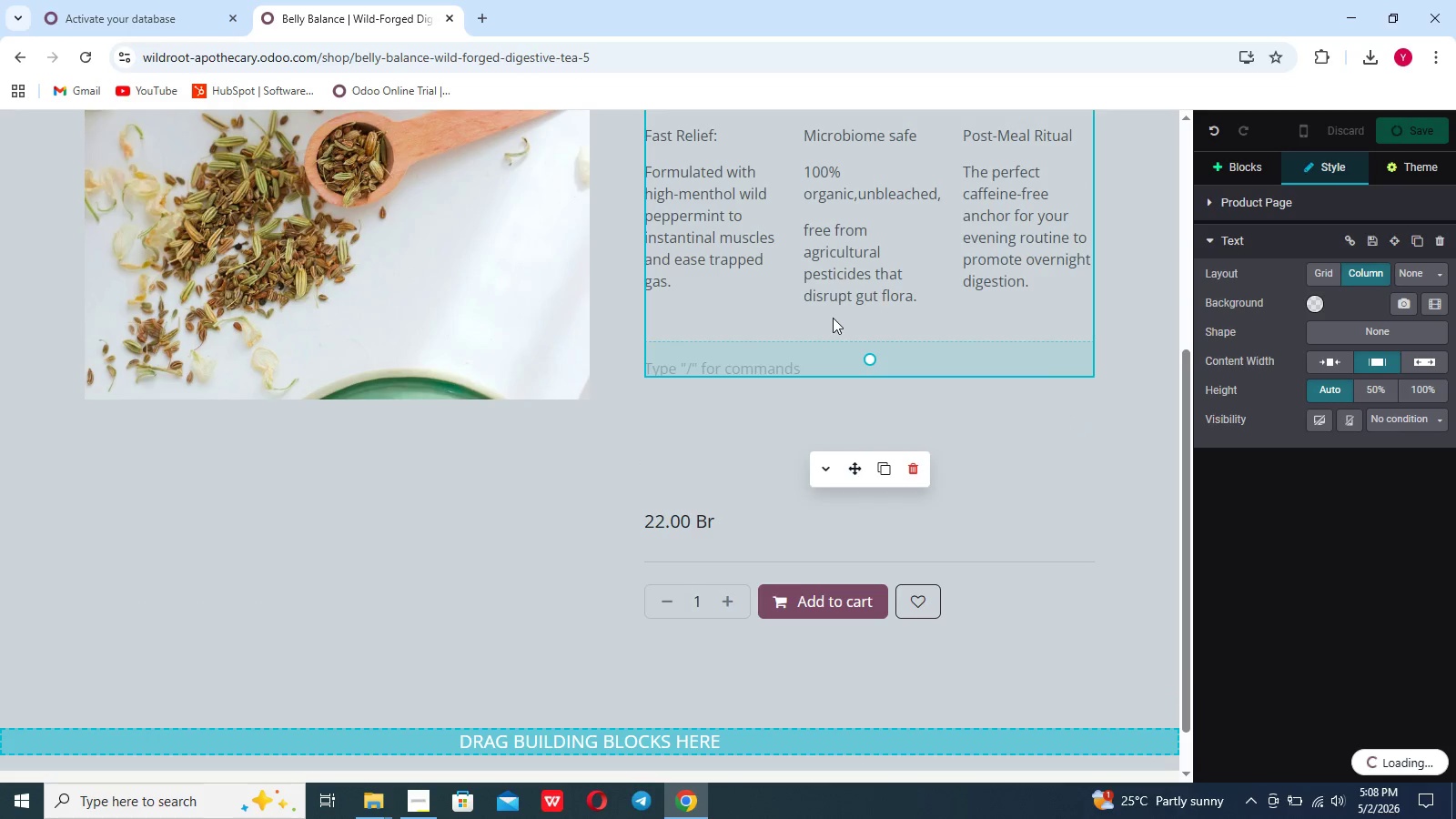 
scroll: coordinate [833, 318], scroll_direction: up, amount: 12.0
 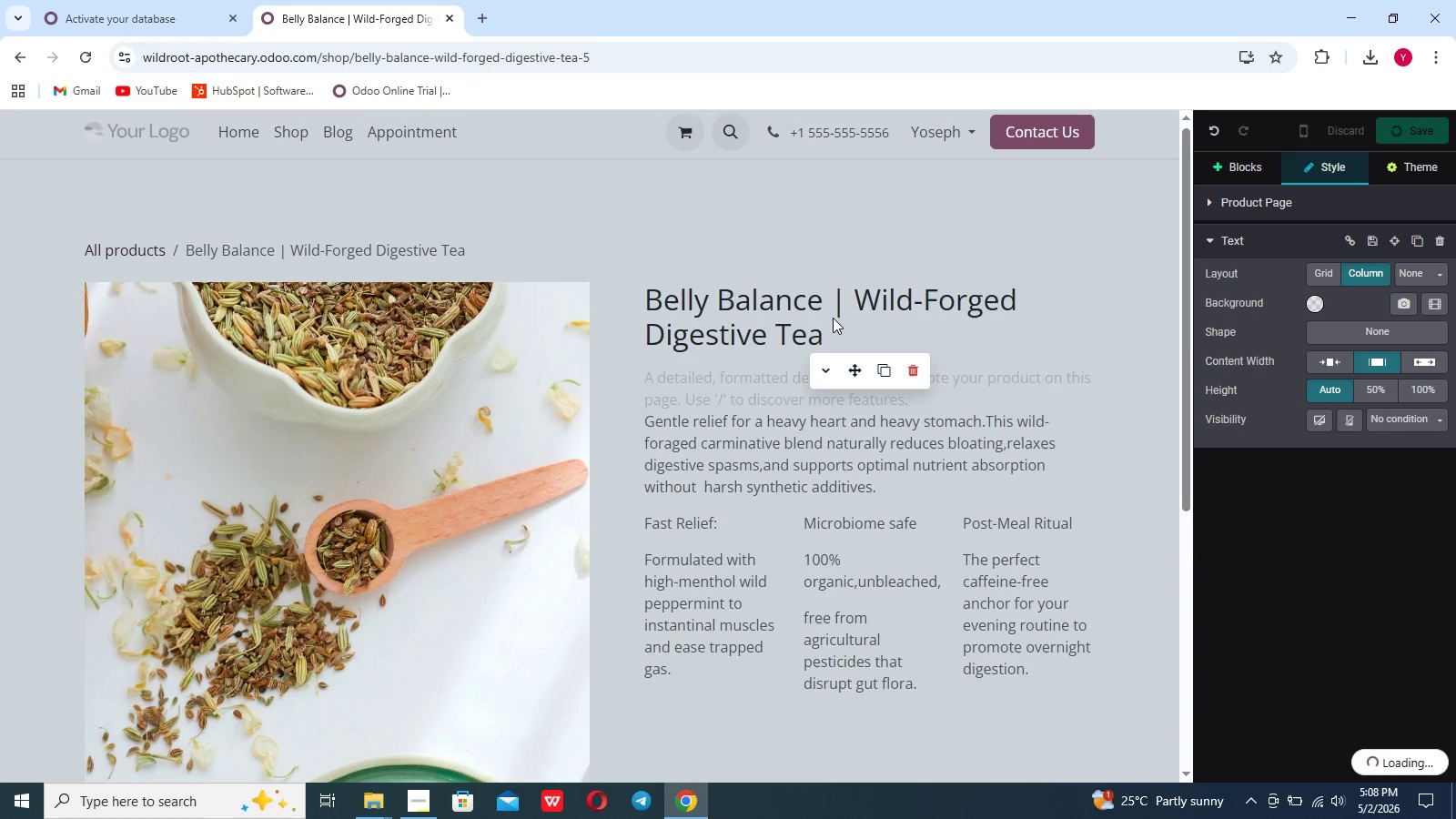 
scroll: coordinate [833, 318], scroll_direction: none, amount: 0.0
 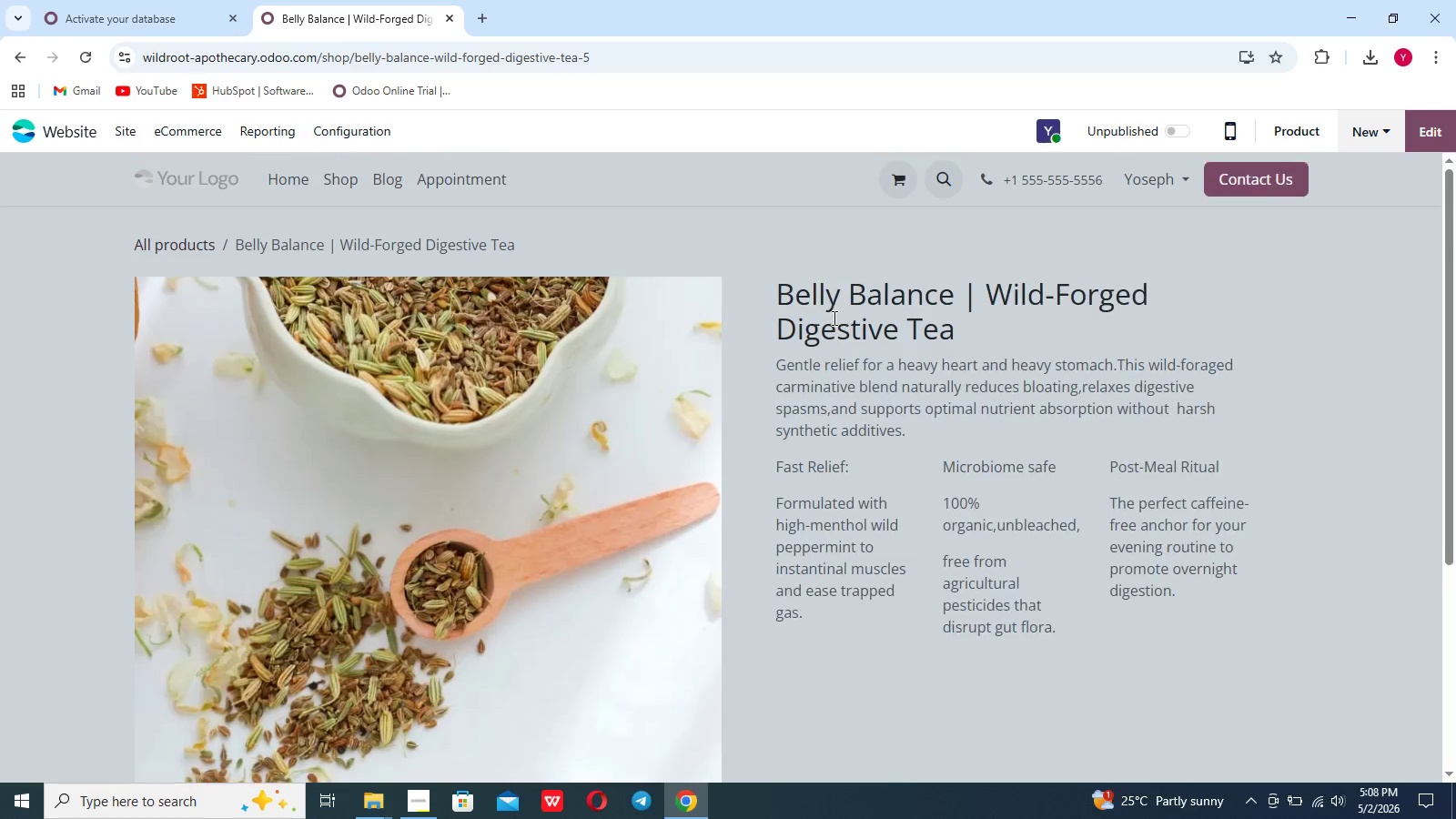 
scroll: coordinate [833, 318], scroll_direction: down, amount: 8.0
 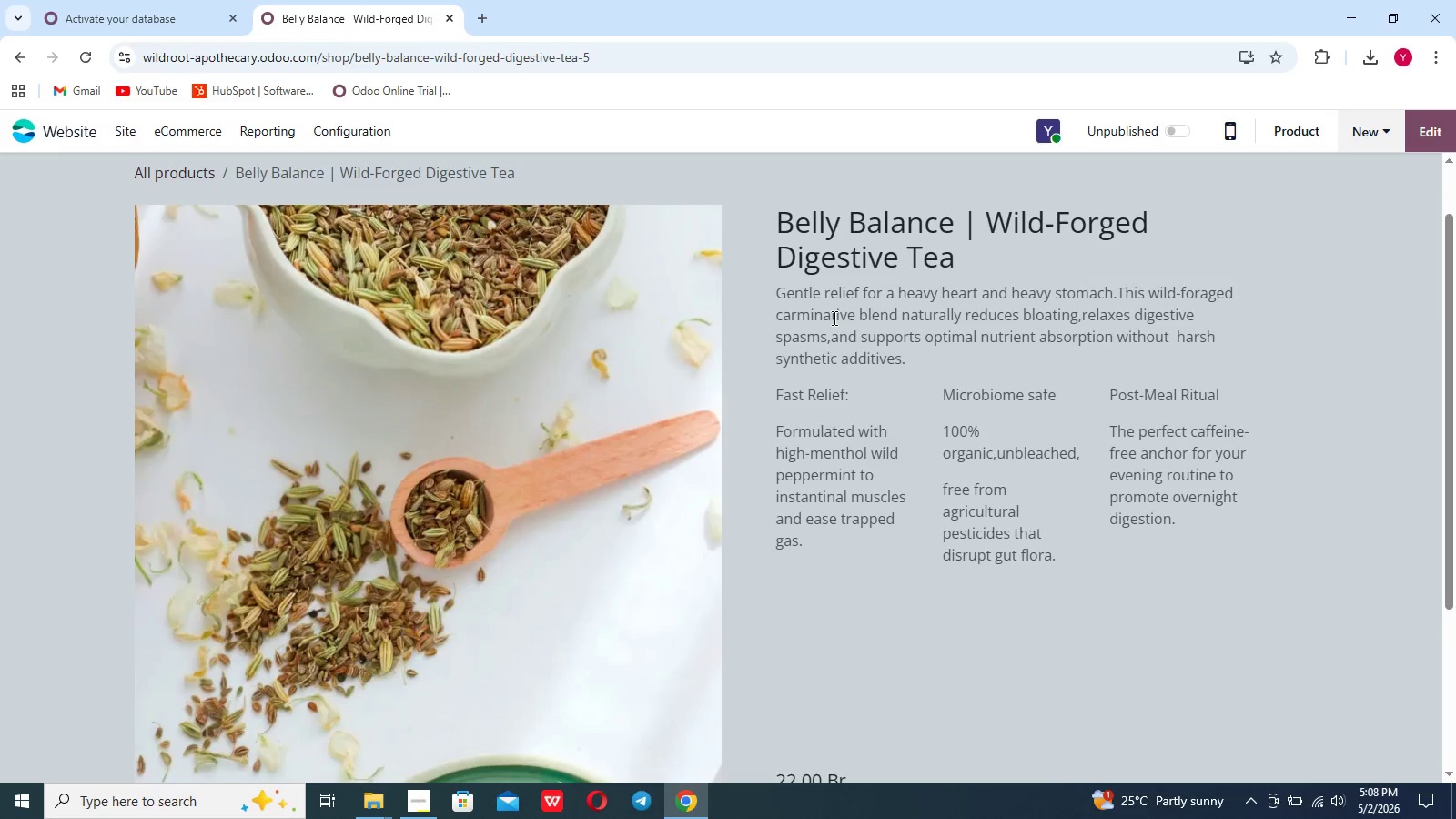 
scroll: coordinate [833, 318], scroll_direction: up, amount: 4.0
 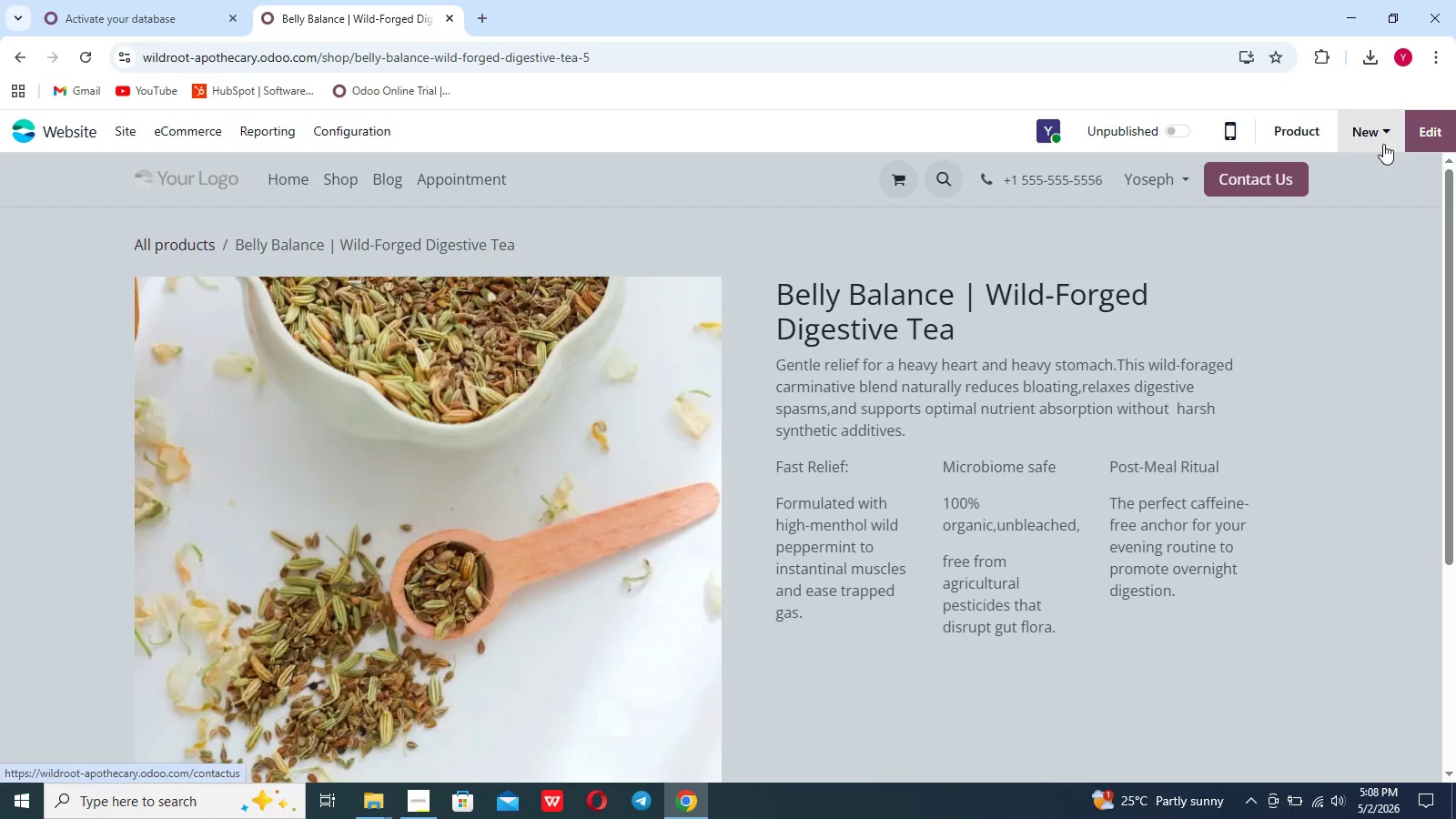 
left_click([1420, 127])
 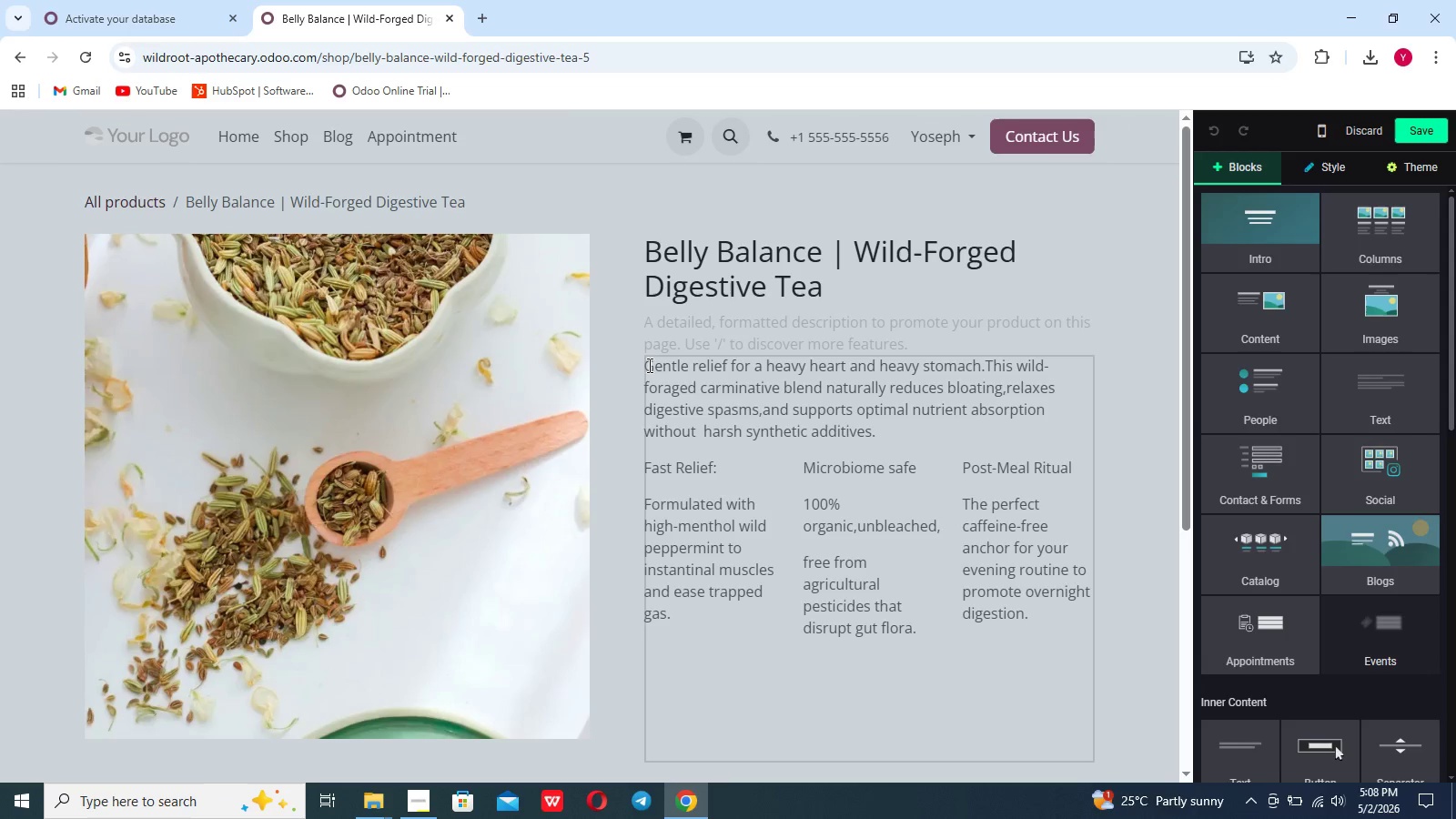 
left_click([645, 365])
 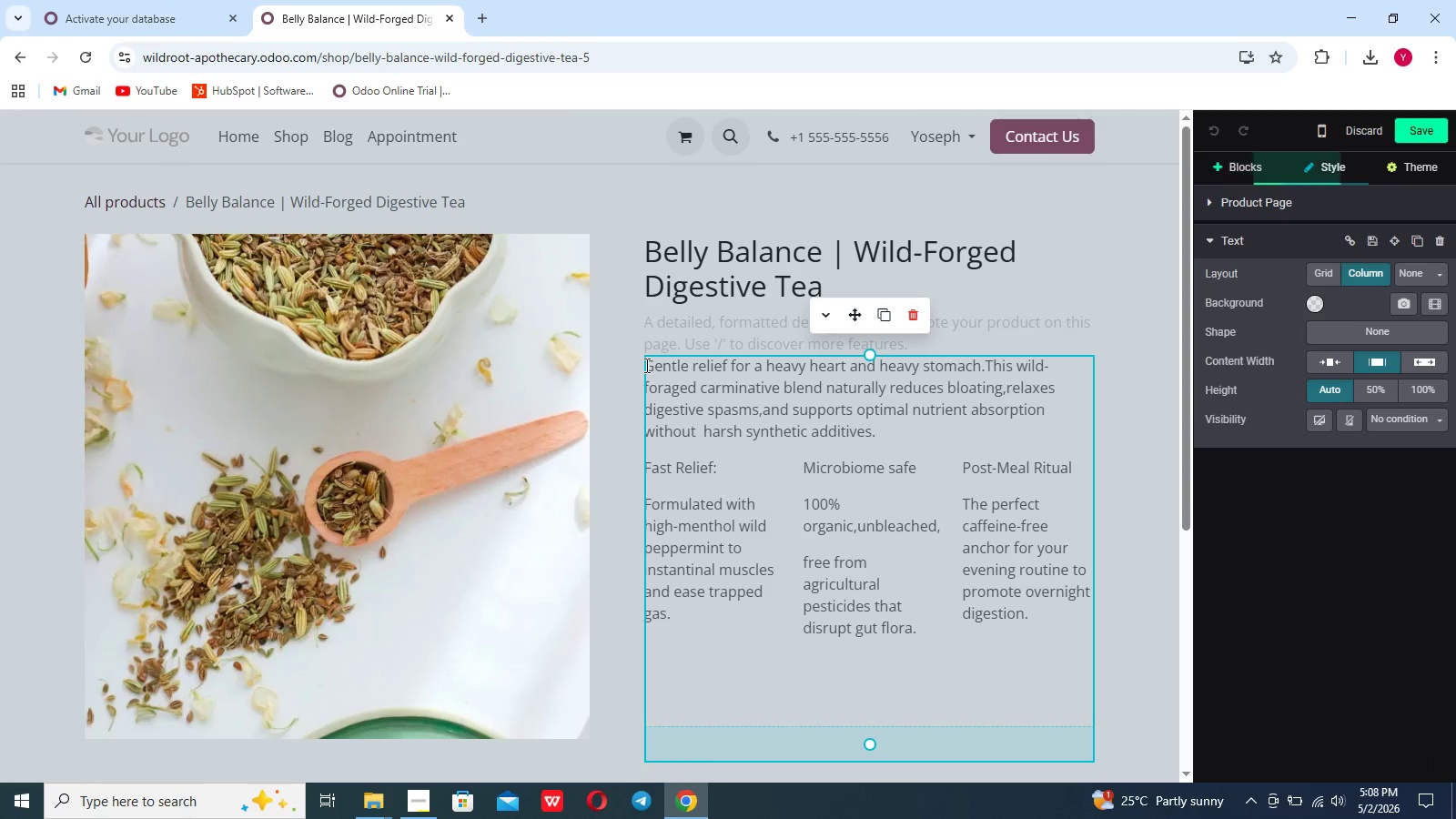 
key(Enter)
 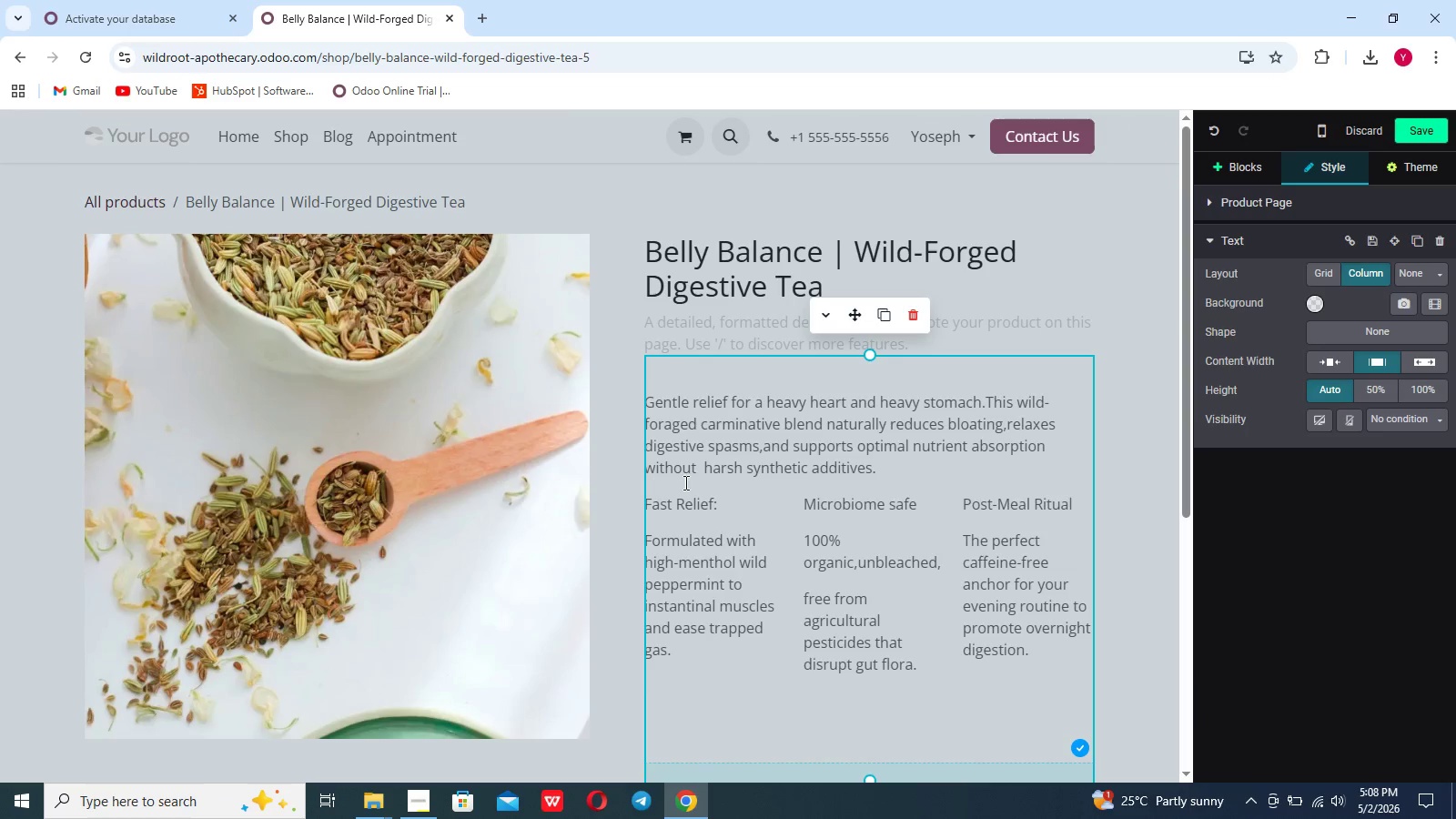 
left_click([906, 469])
 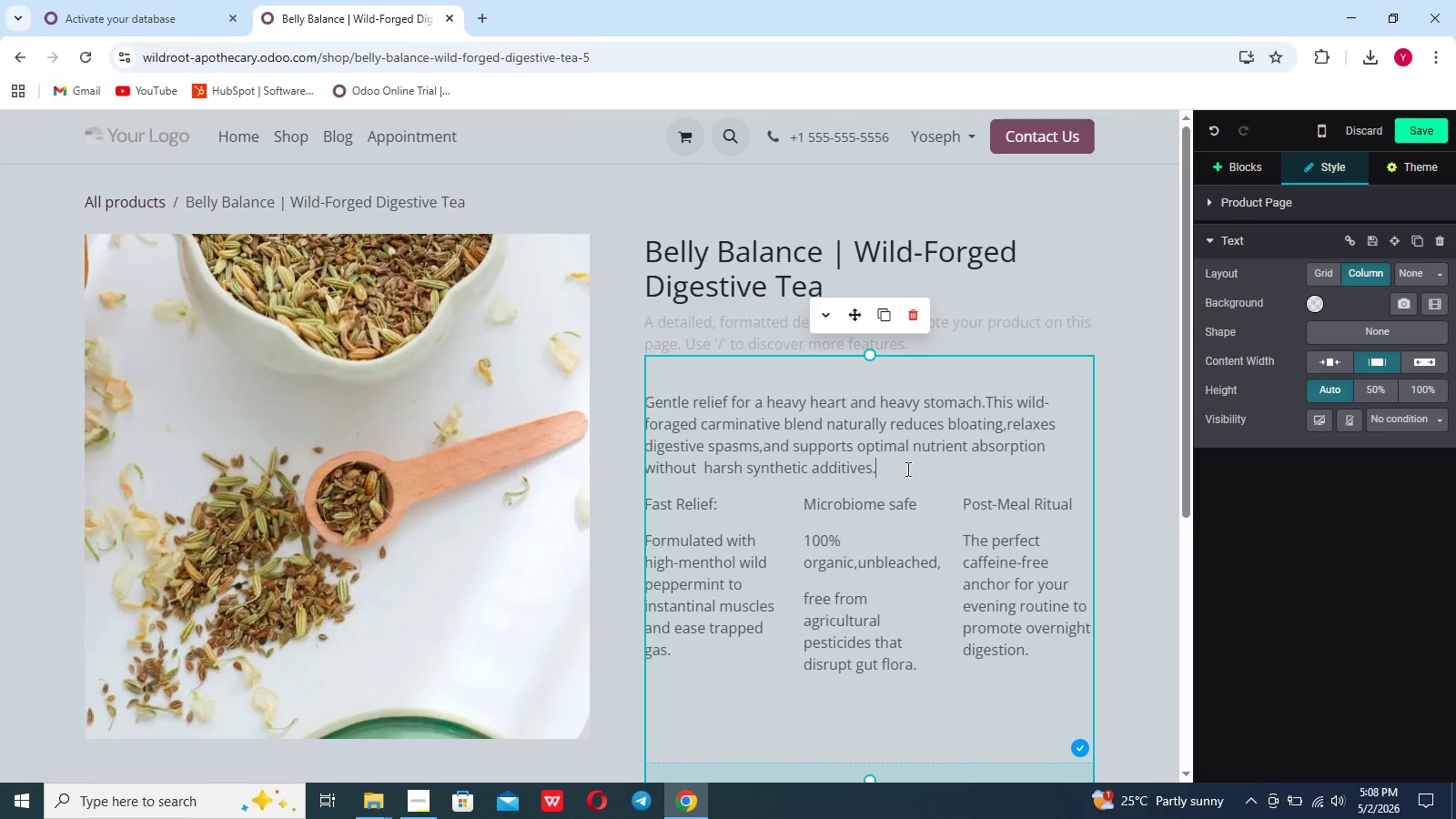 
key(Enter)
 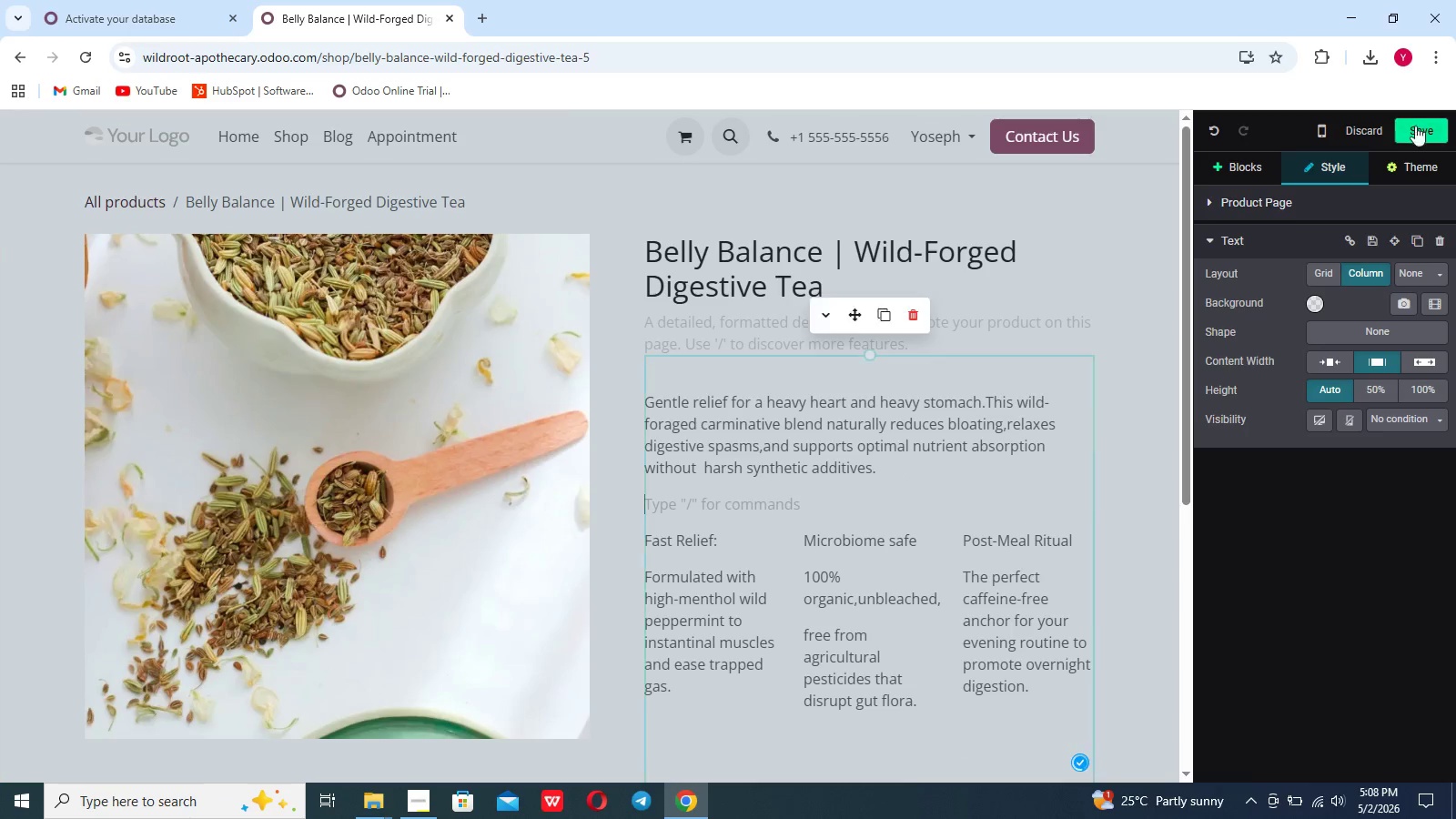 
left_click([1419, 123])
 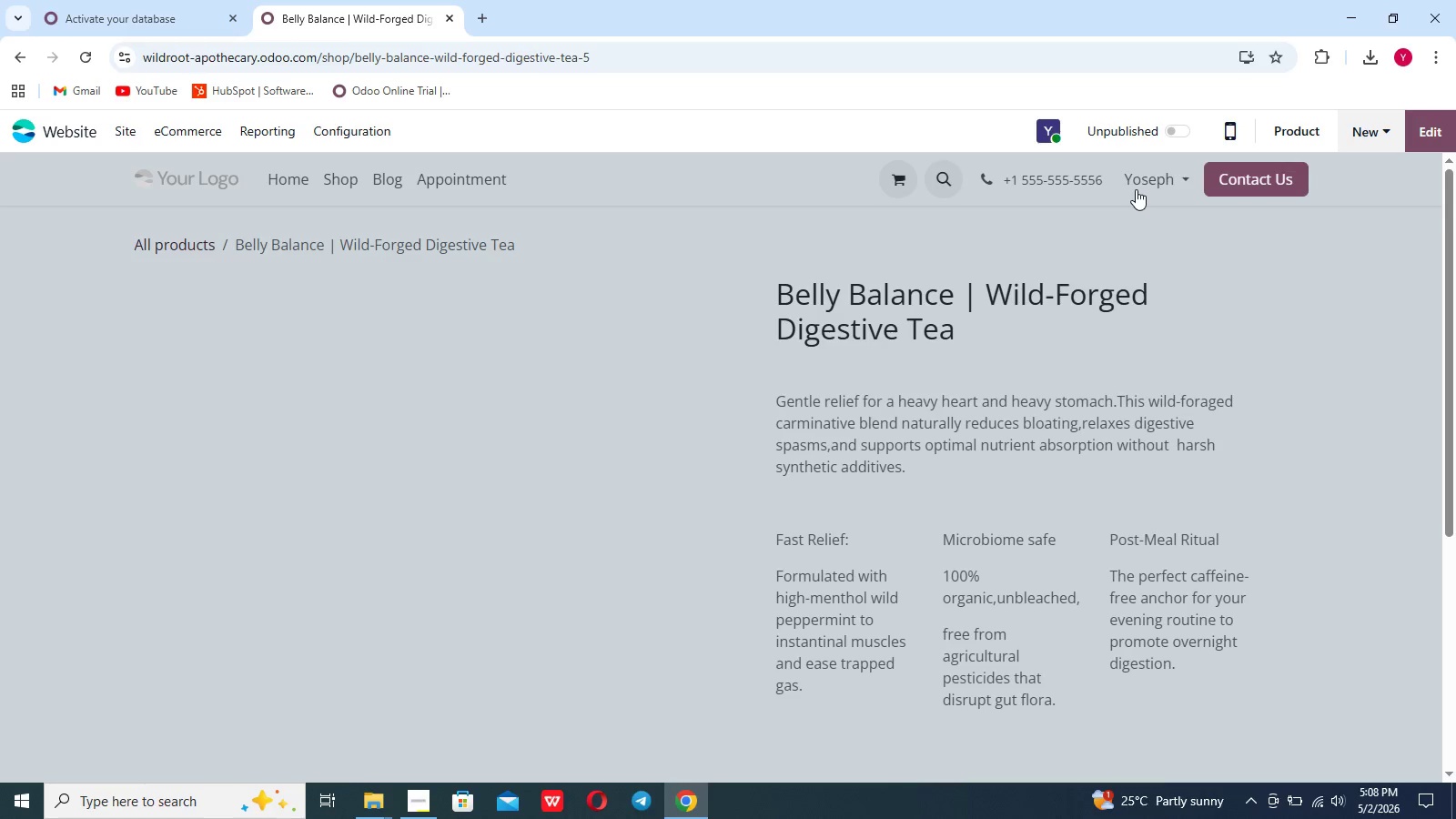 
scroll: coordinate [903, 351], scroll_direction: down, amount: 7.0
 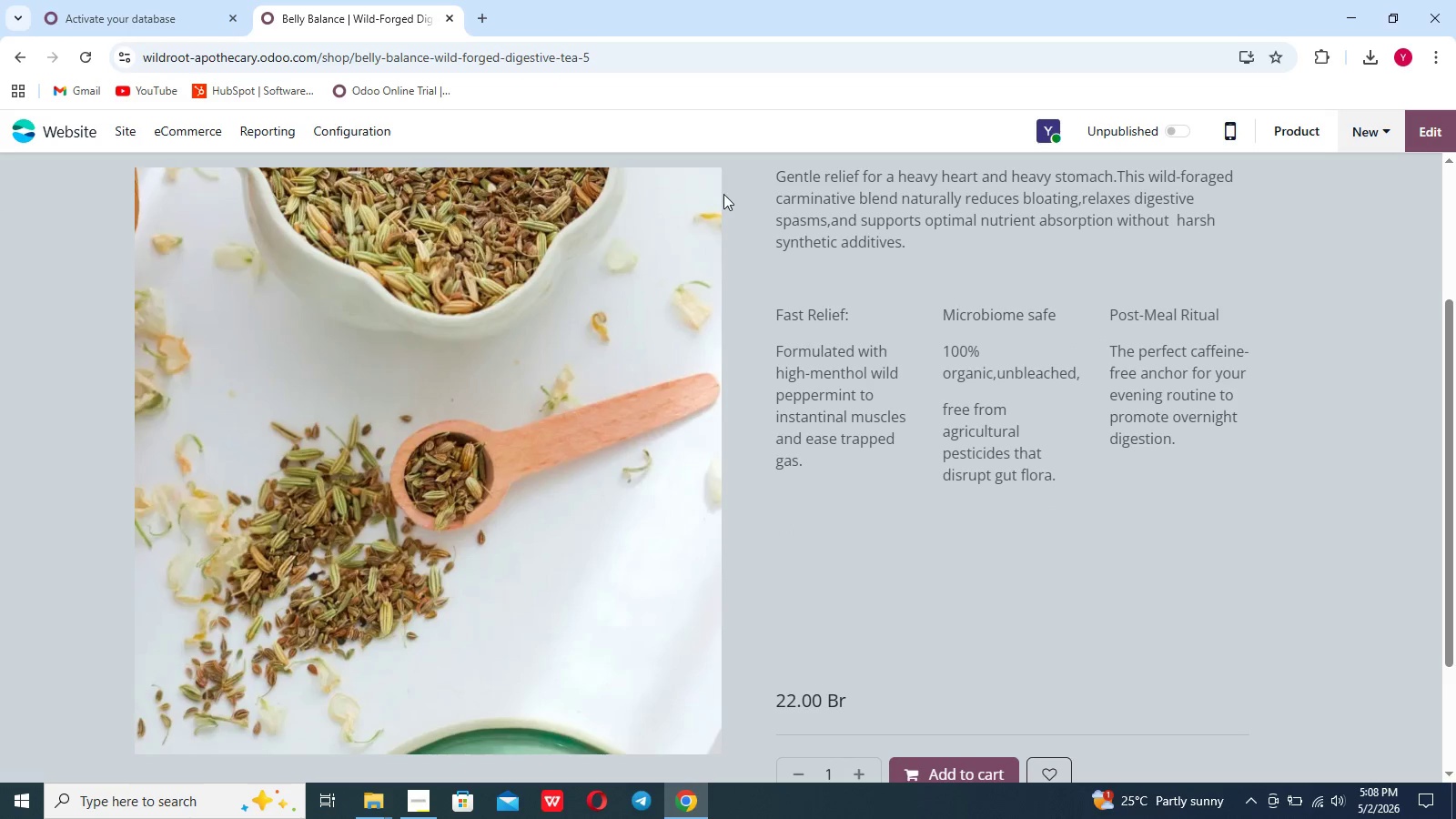 
scroll: coordinate [723, 194], scroll_direction: up, amount: 45.0
 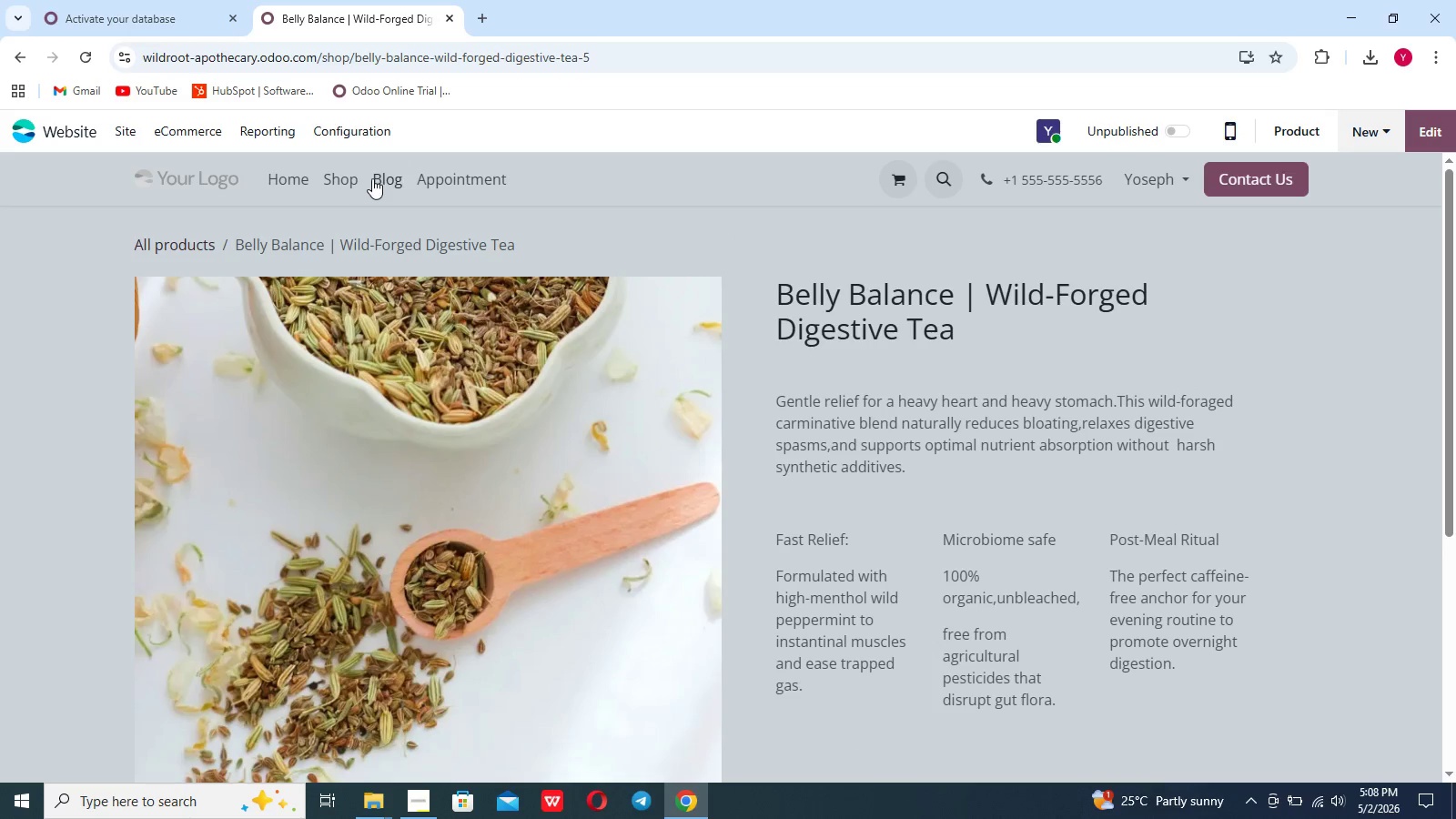 
left_click([385, 182])
 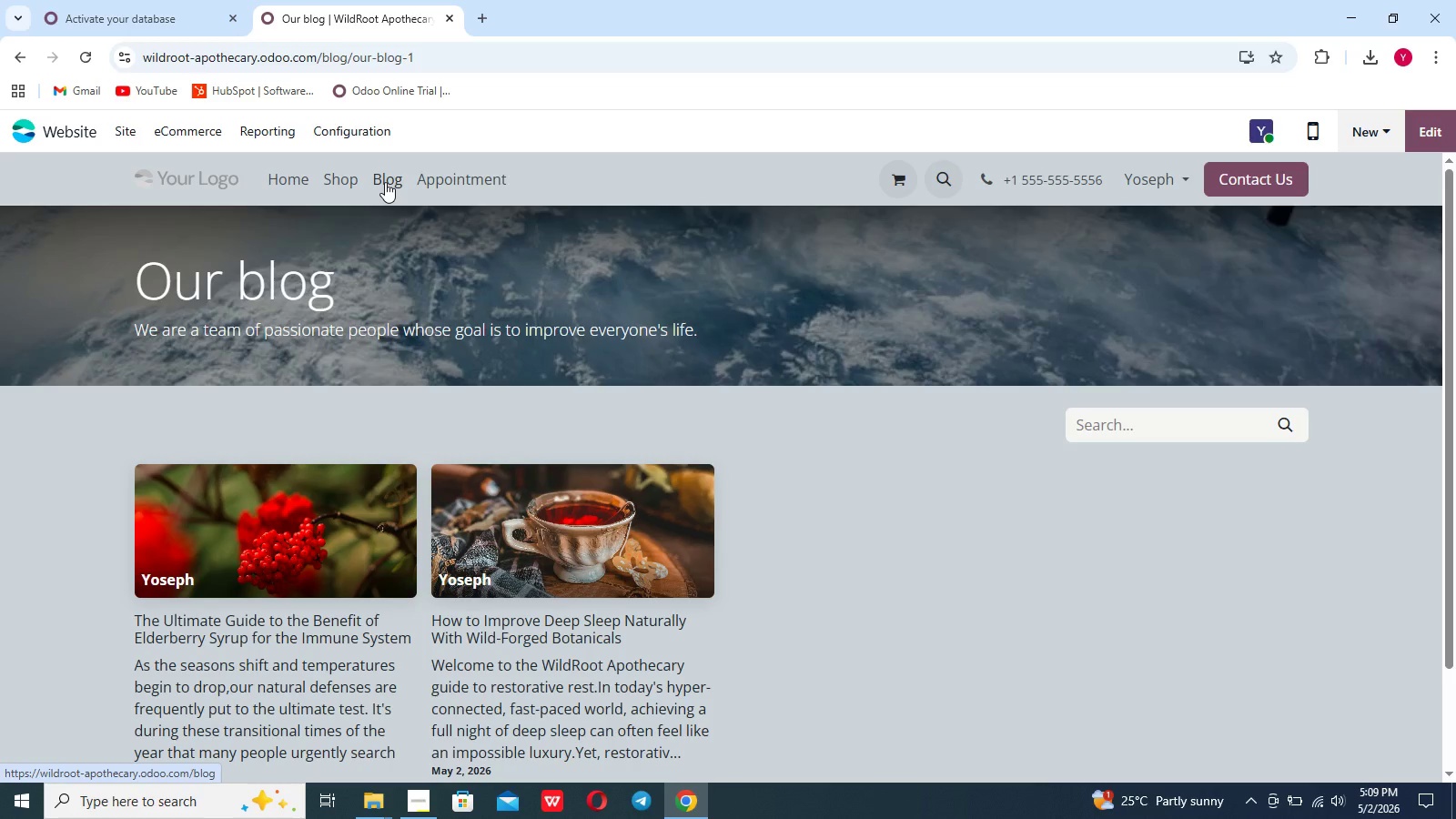 
wait(14.97)
 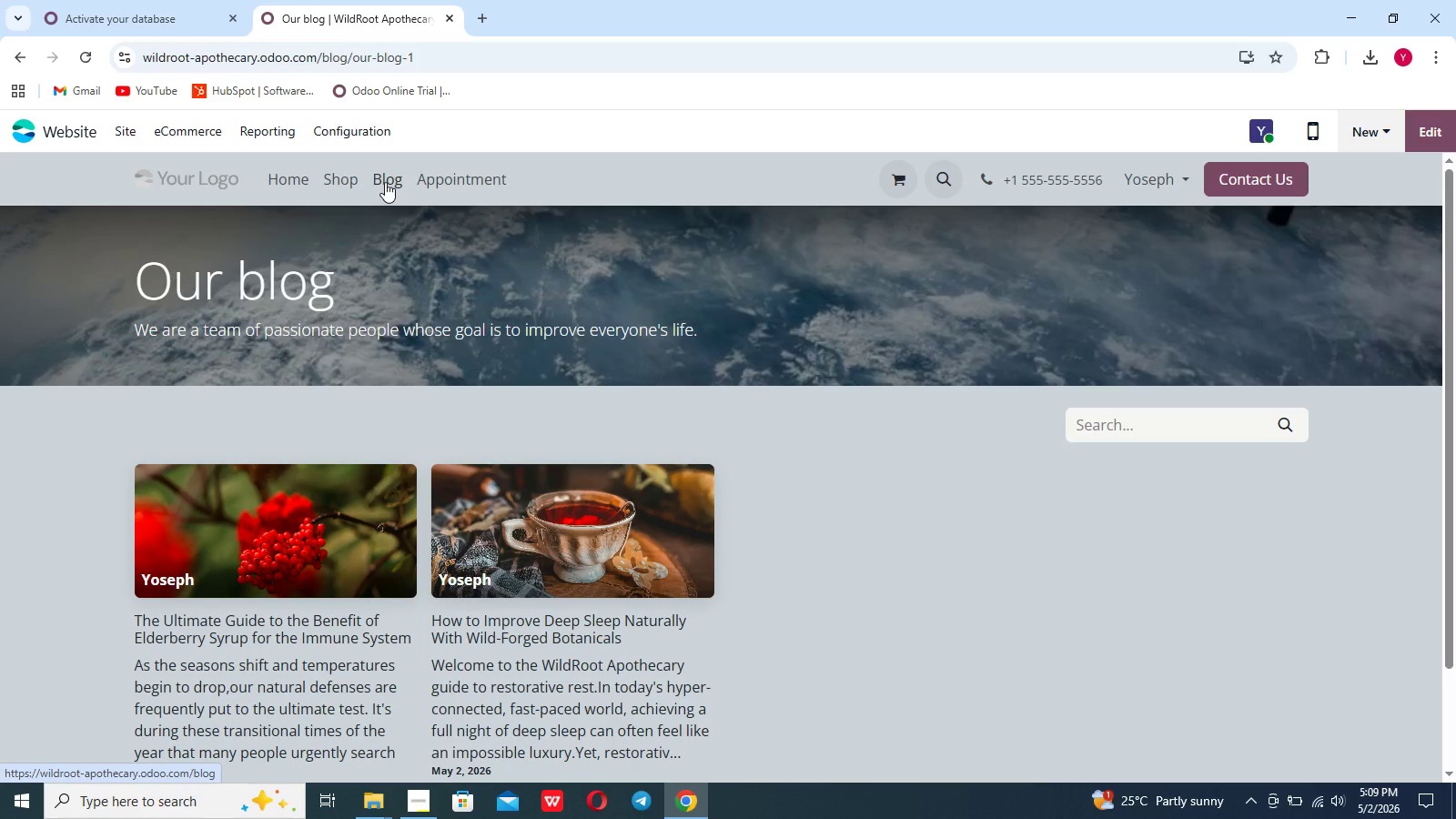 
left_click([1364, 122])
 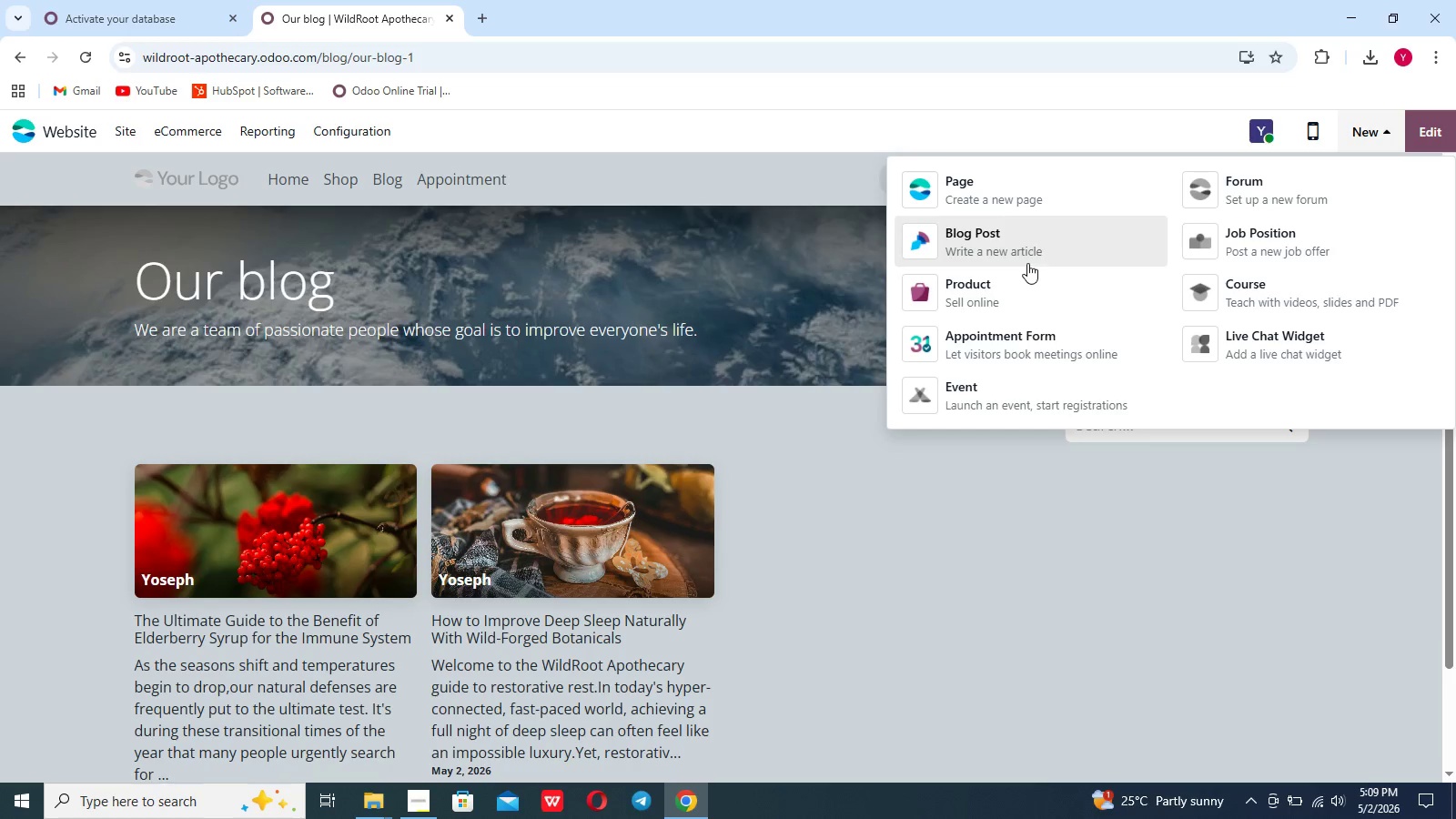 
left_click([1019, 249])
 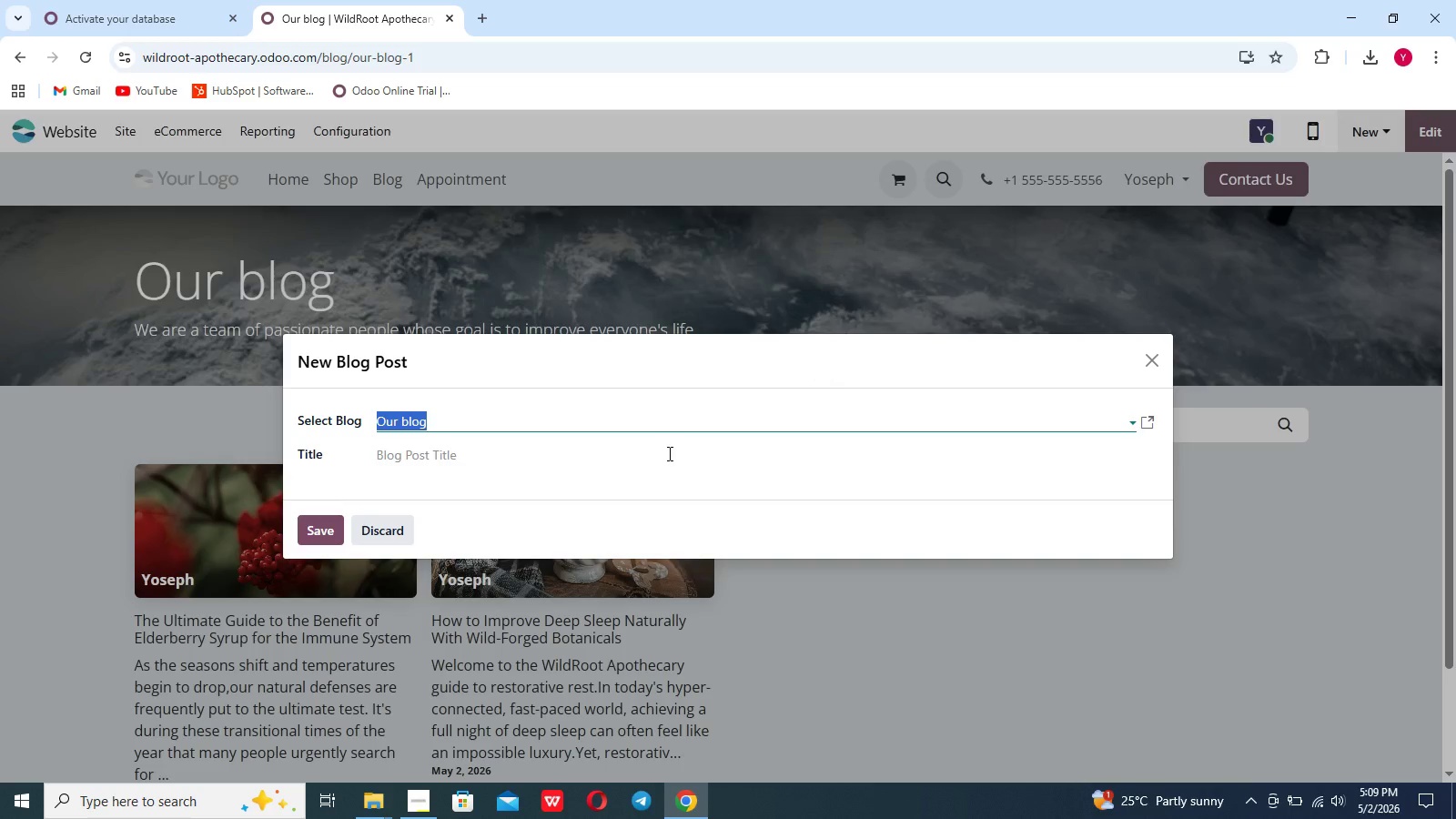 
left_click([638, 461])
 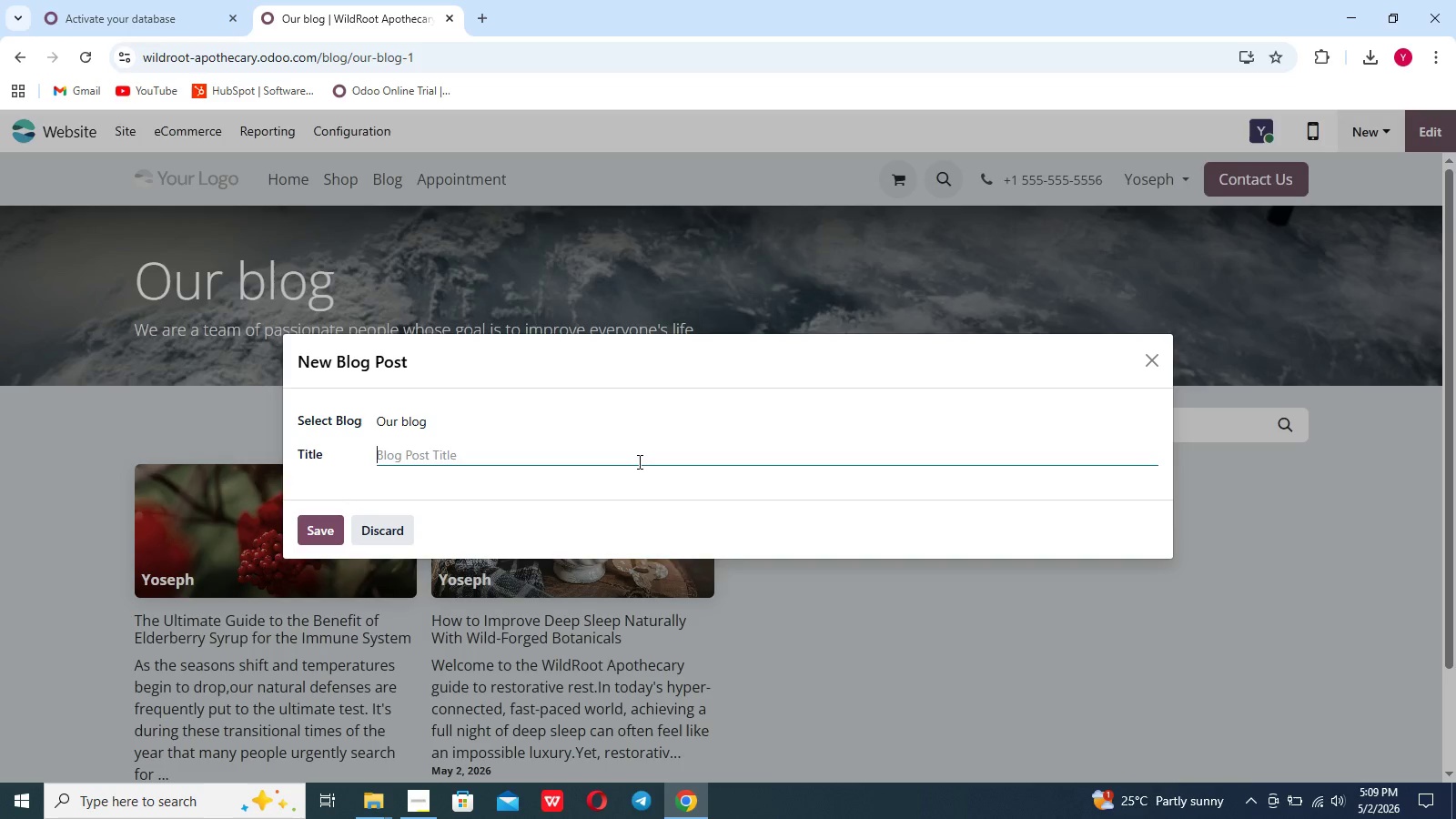 
type(Soothin)
 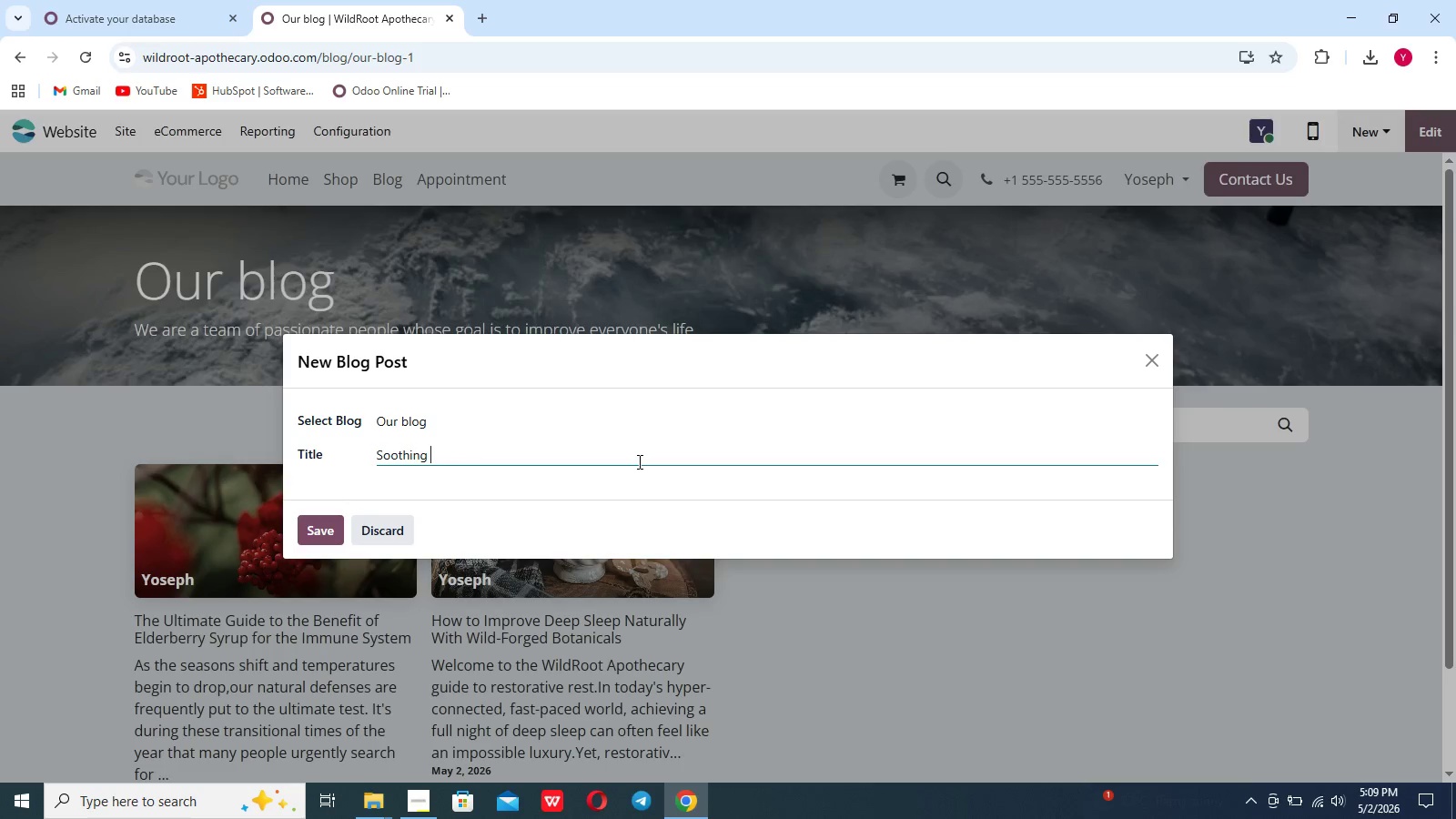 
scroll: coordinate [638, 461], scroll_direction: up, amount: 4.0
 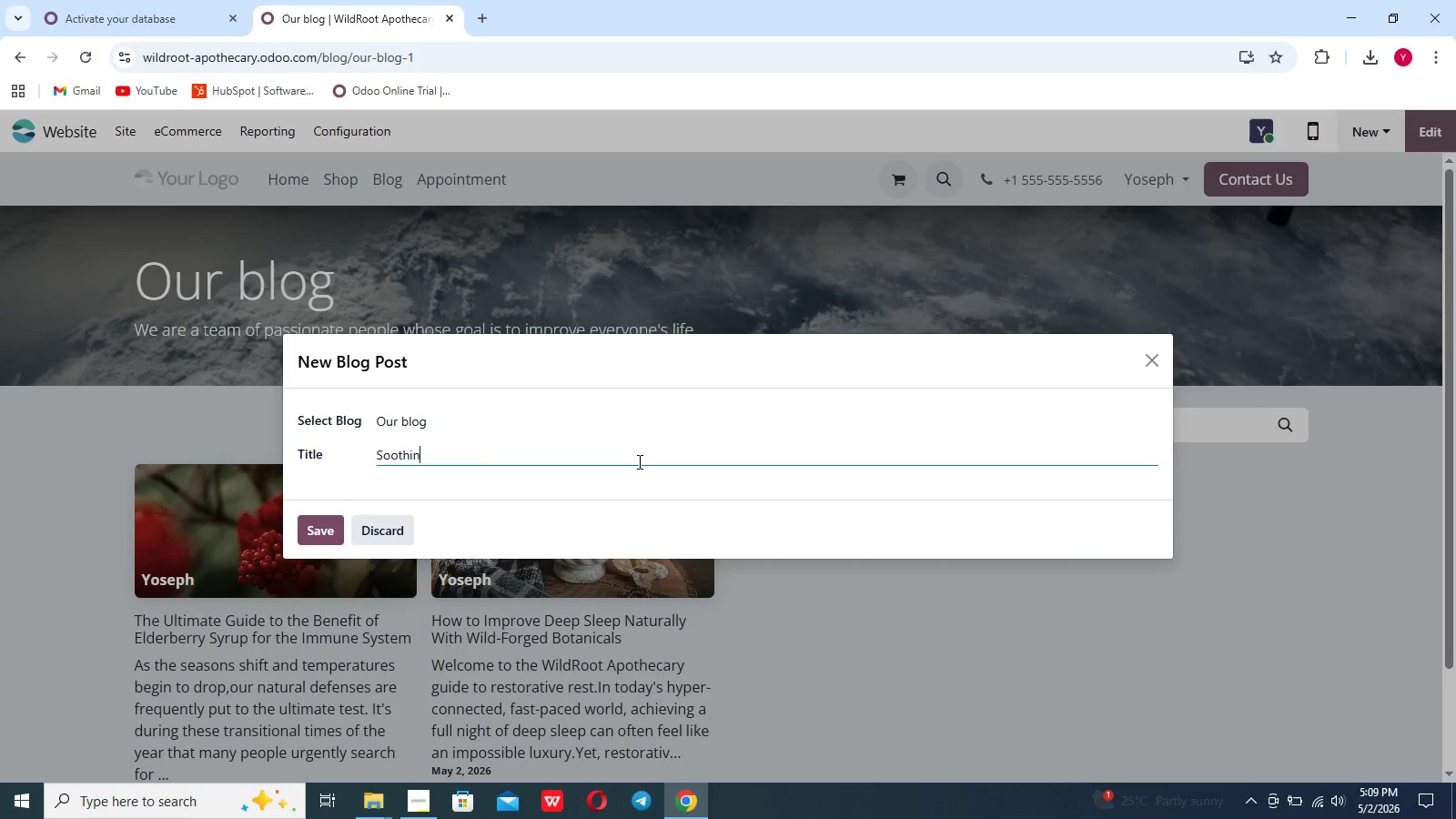 
type(g the Gut: The Best Tea ofr)
key(Backspace)
key(Backspace)
key(Backspace)
type(for Bloating and Digestion)
 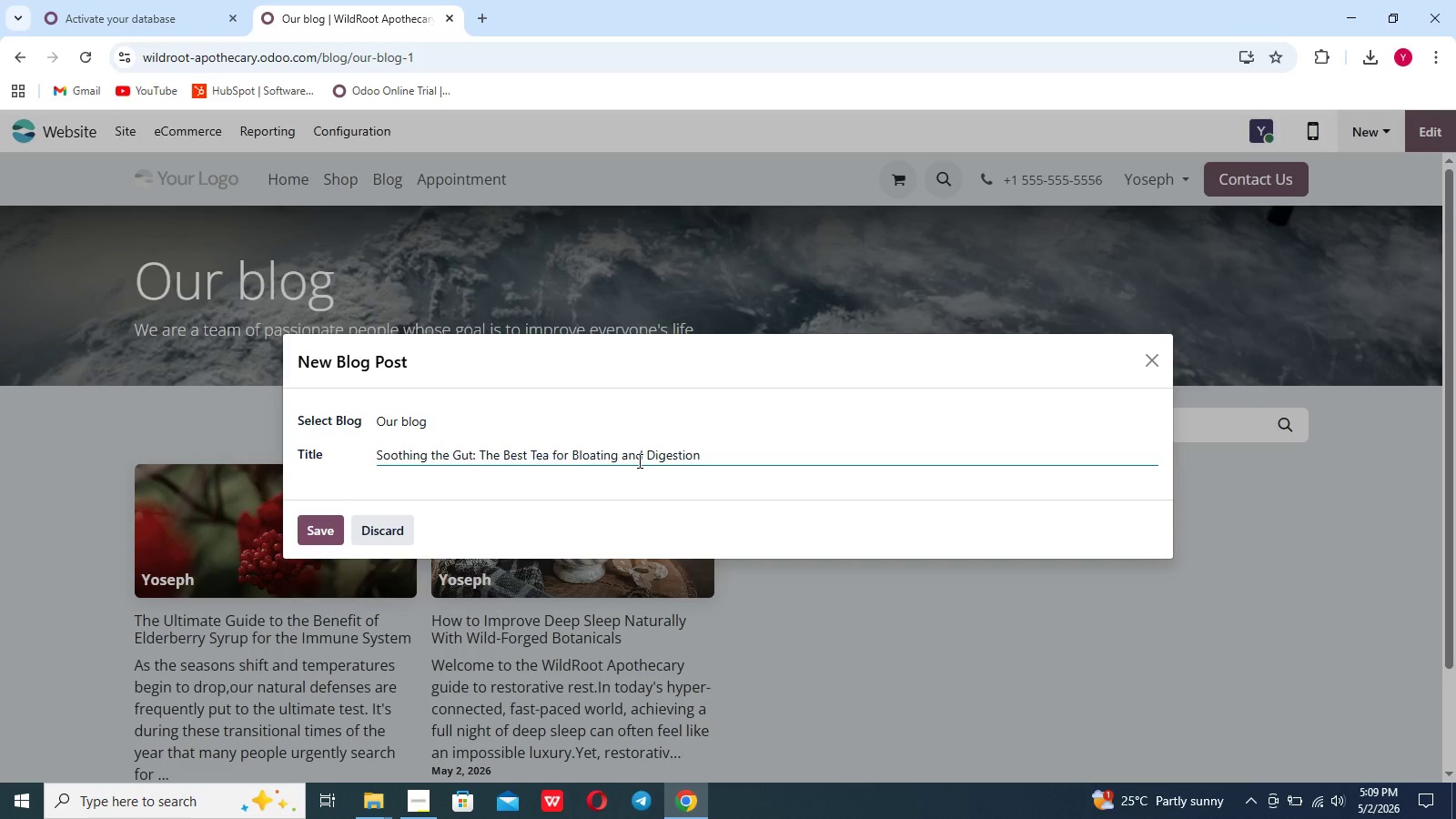 
wait(5.08)
 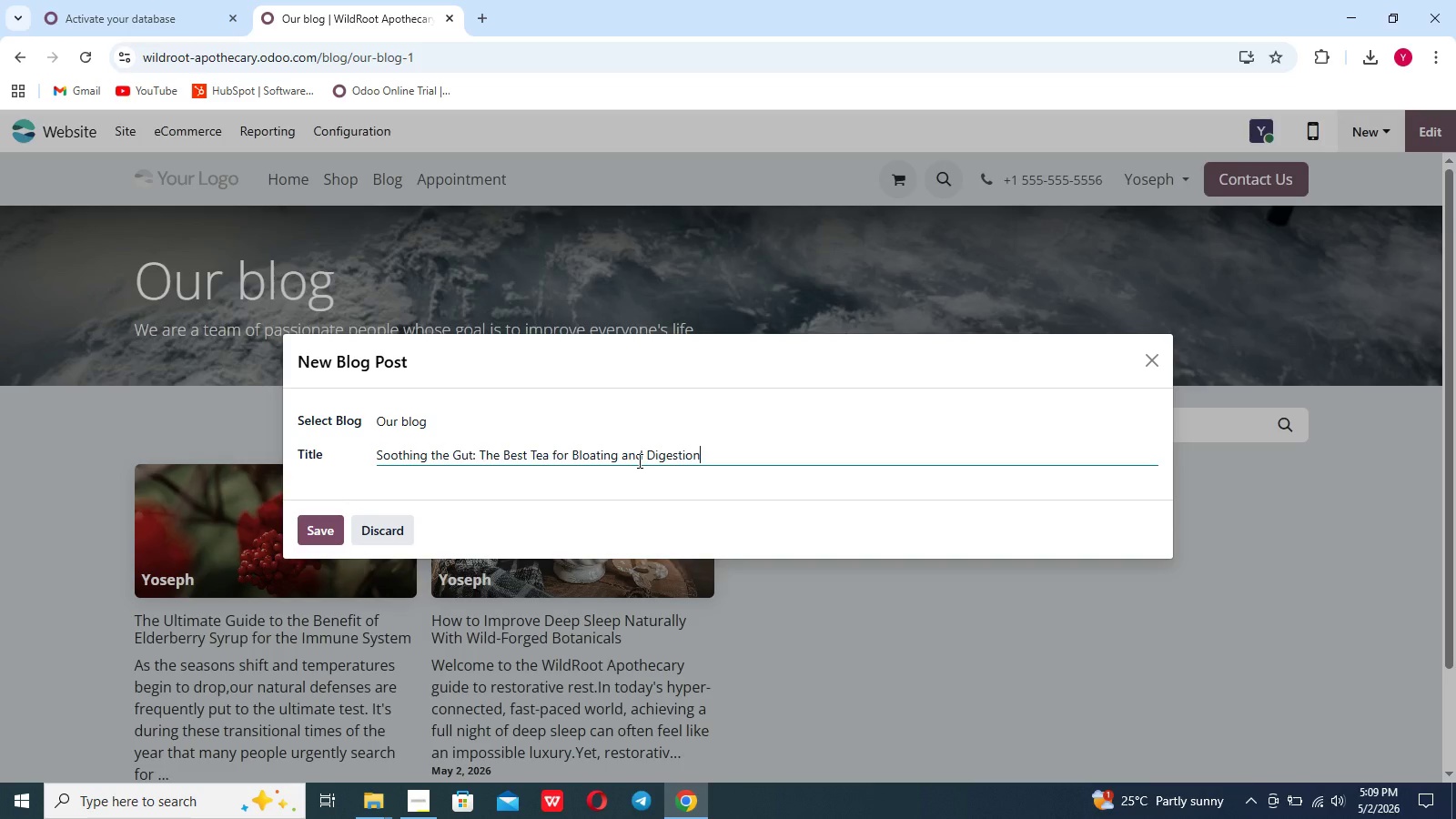 
left_click([327, 535])
 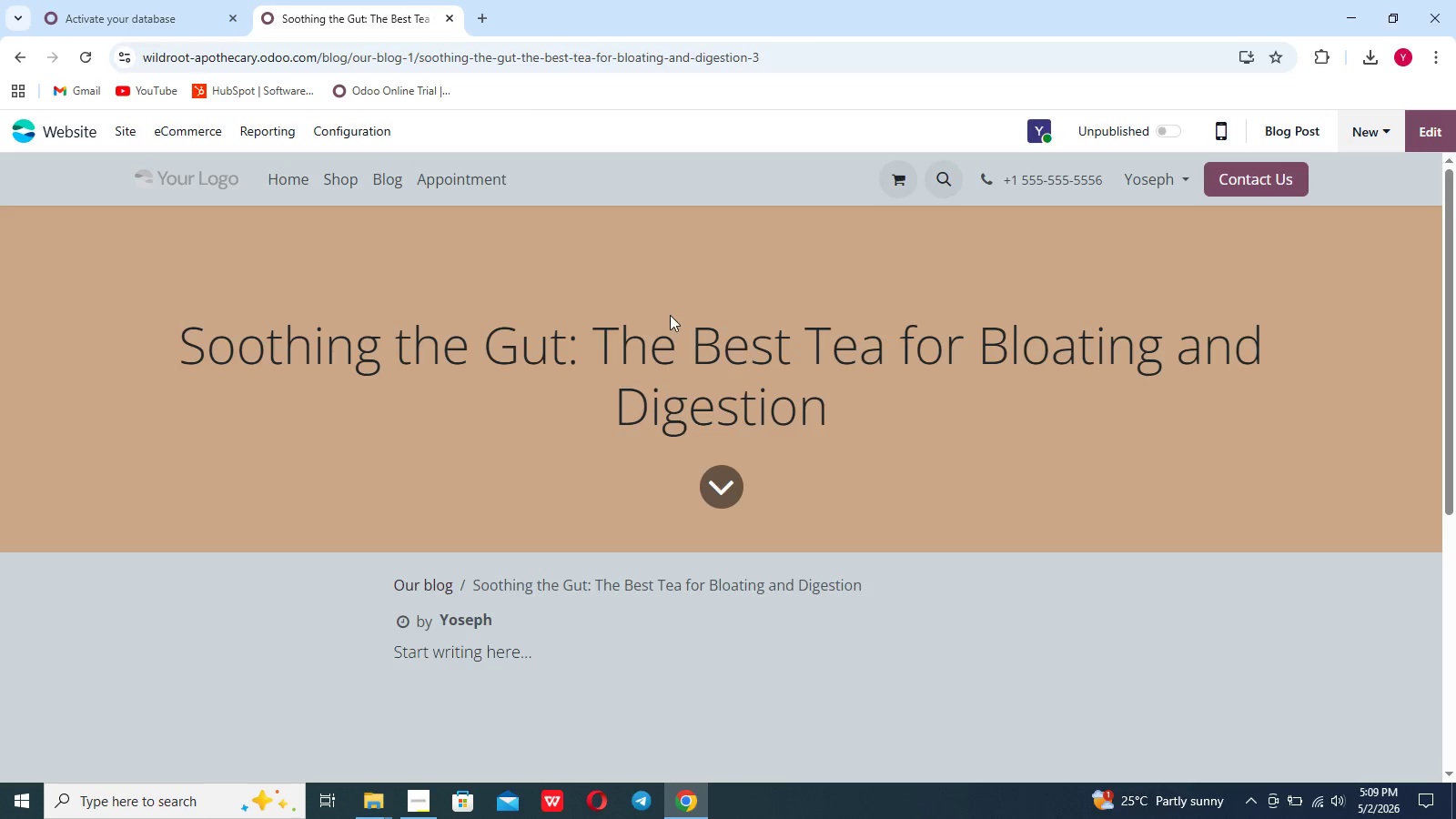 
double_click([670, 315])
 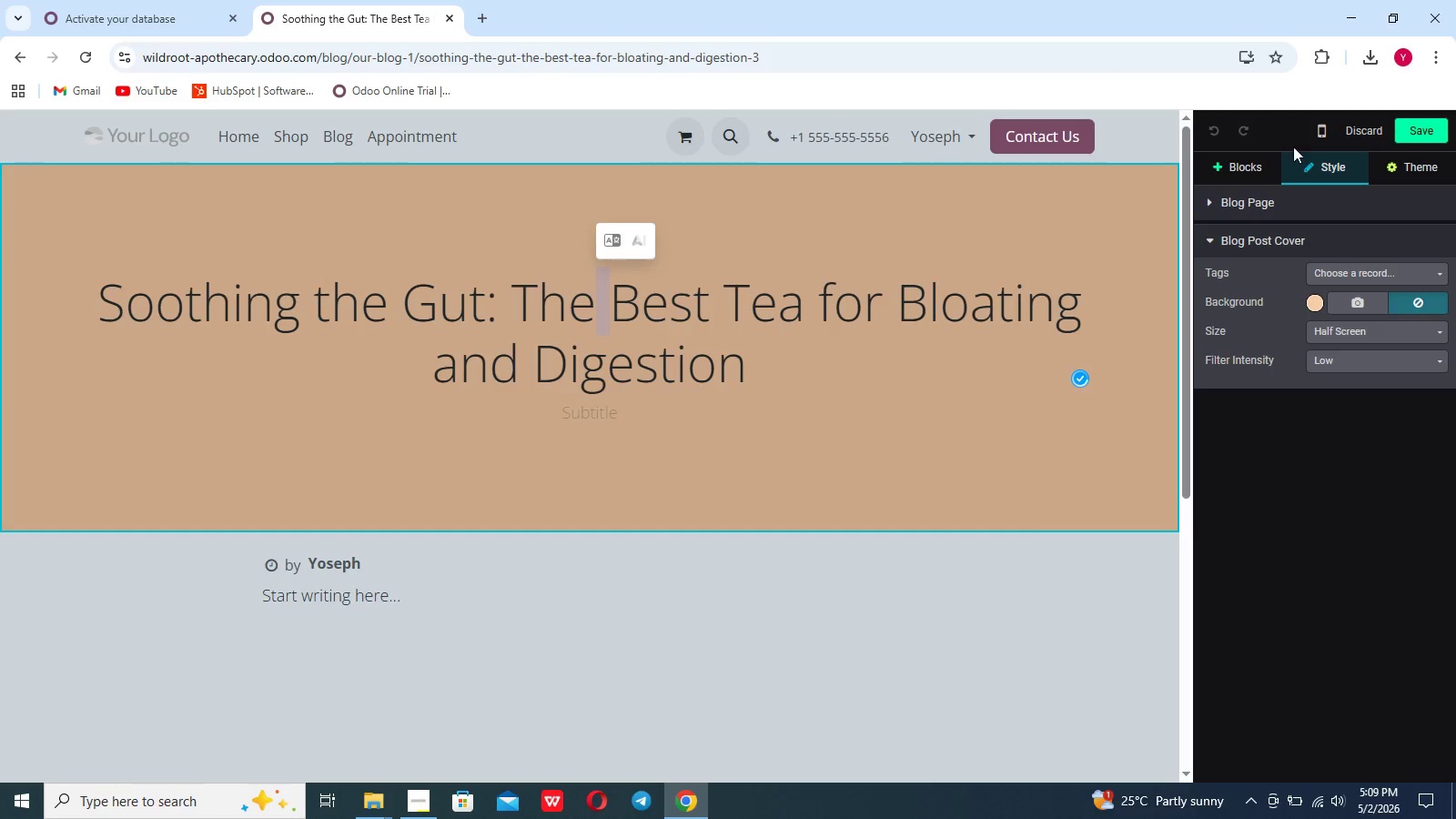 
left_click([1074, 221])
 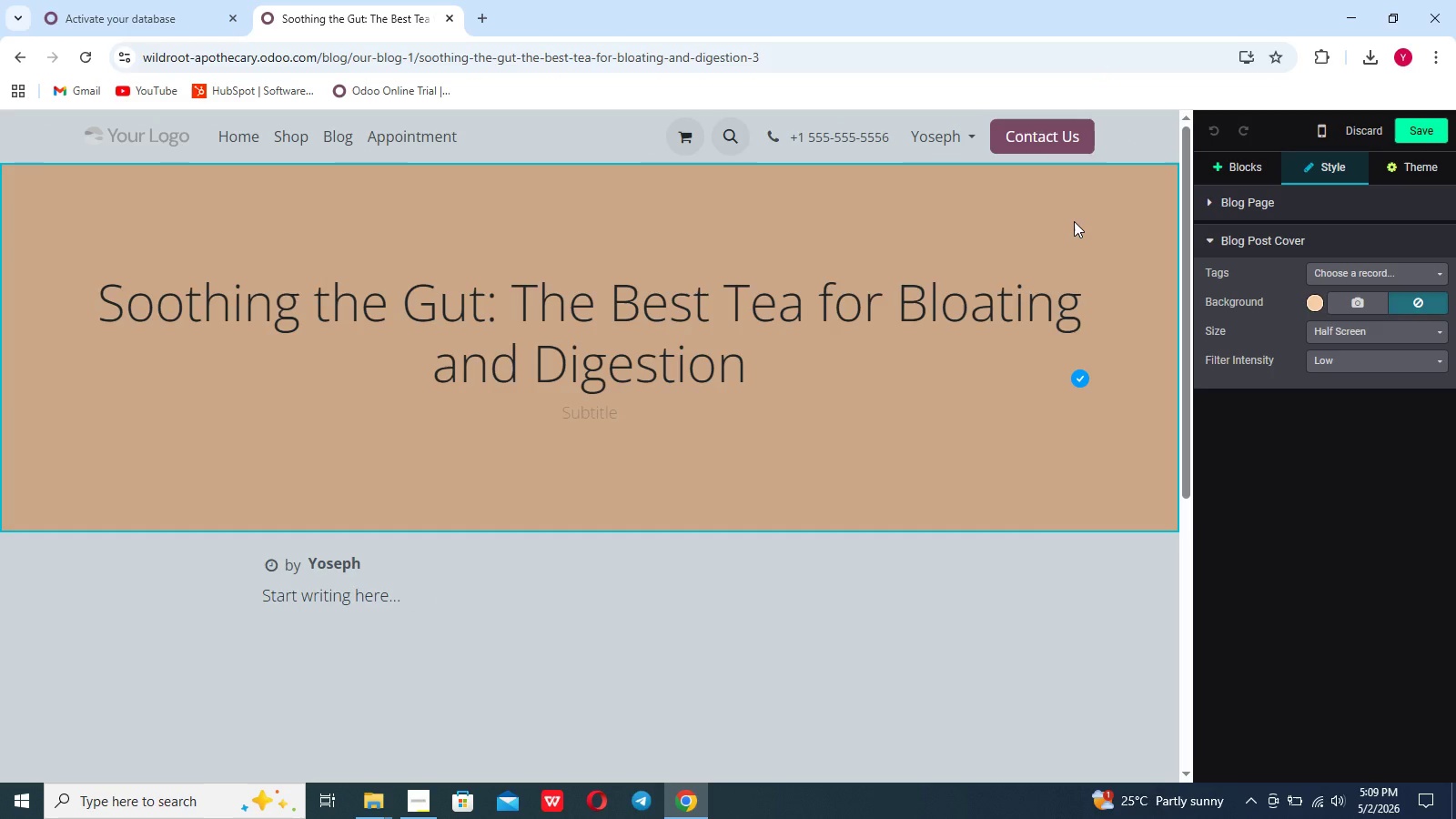 
left_click([1074, 221])
 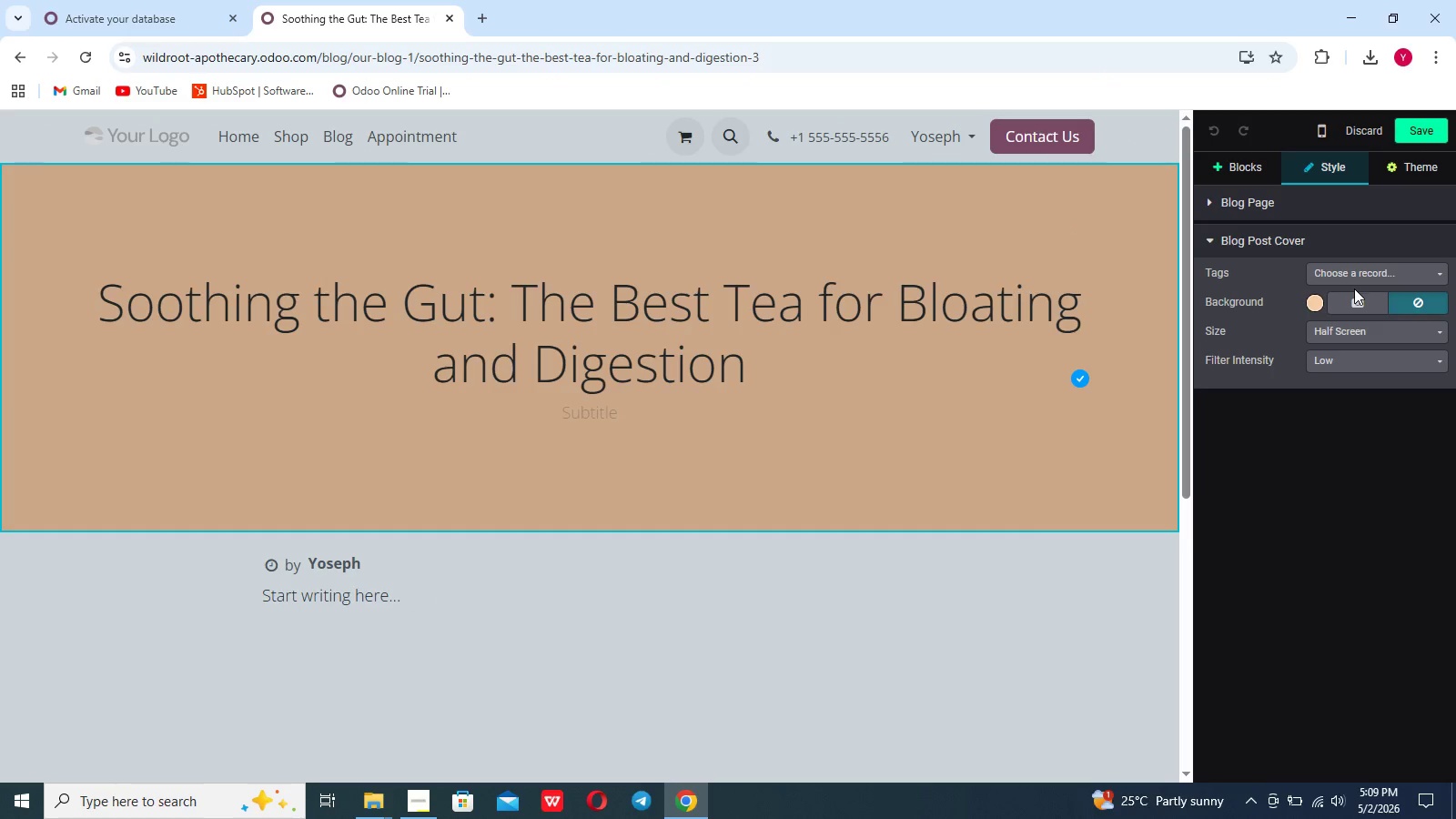 
left_click([1354, 295])
 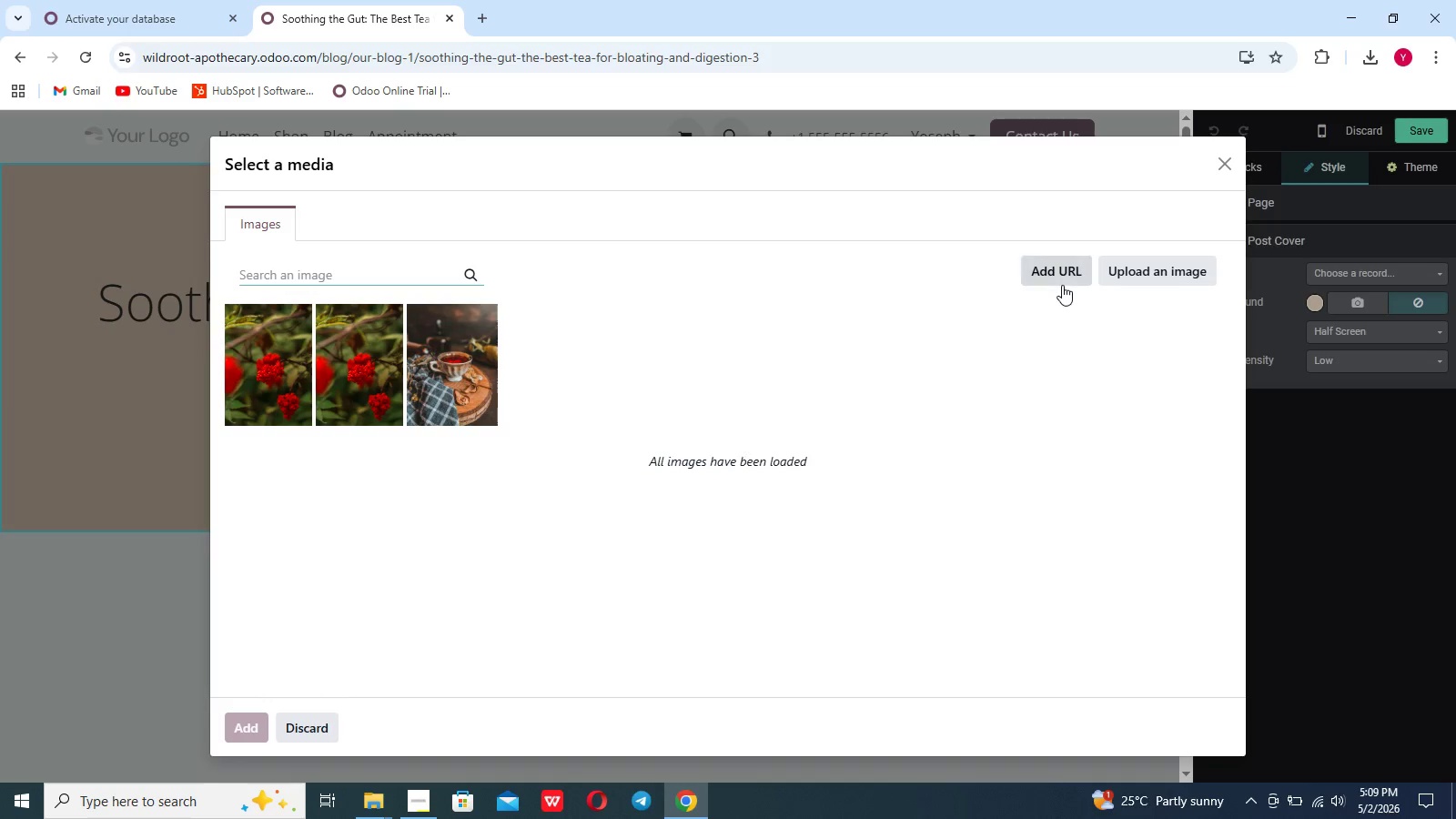 
left_click([1162, 267])
 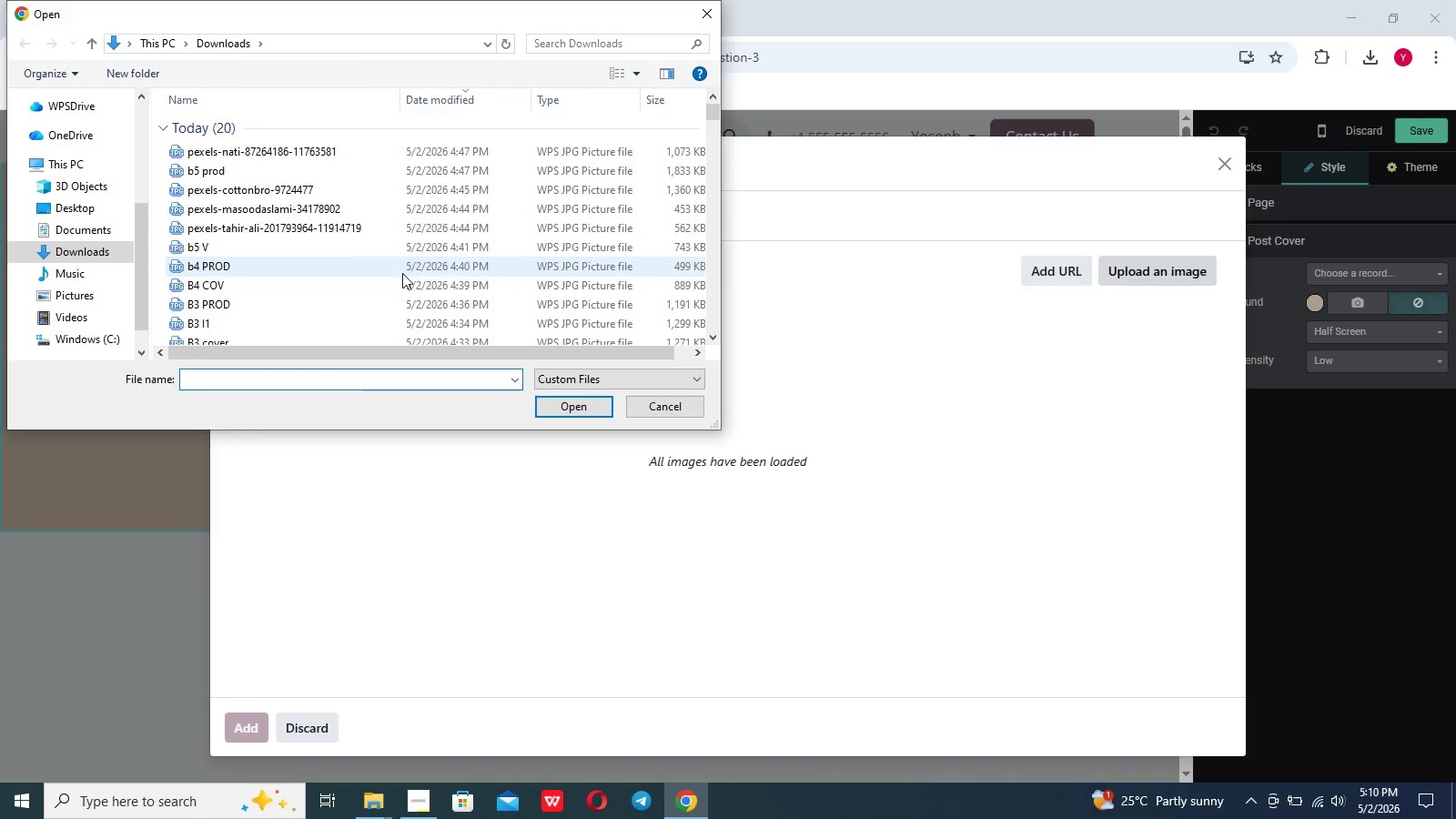 
mouse_move([382, 306])
 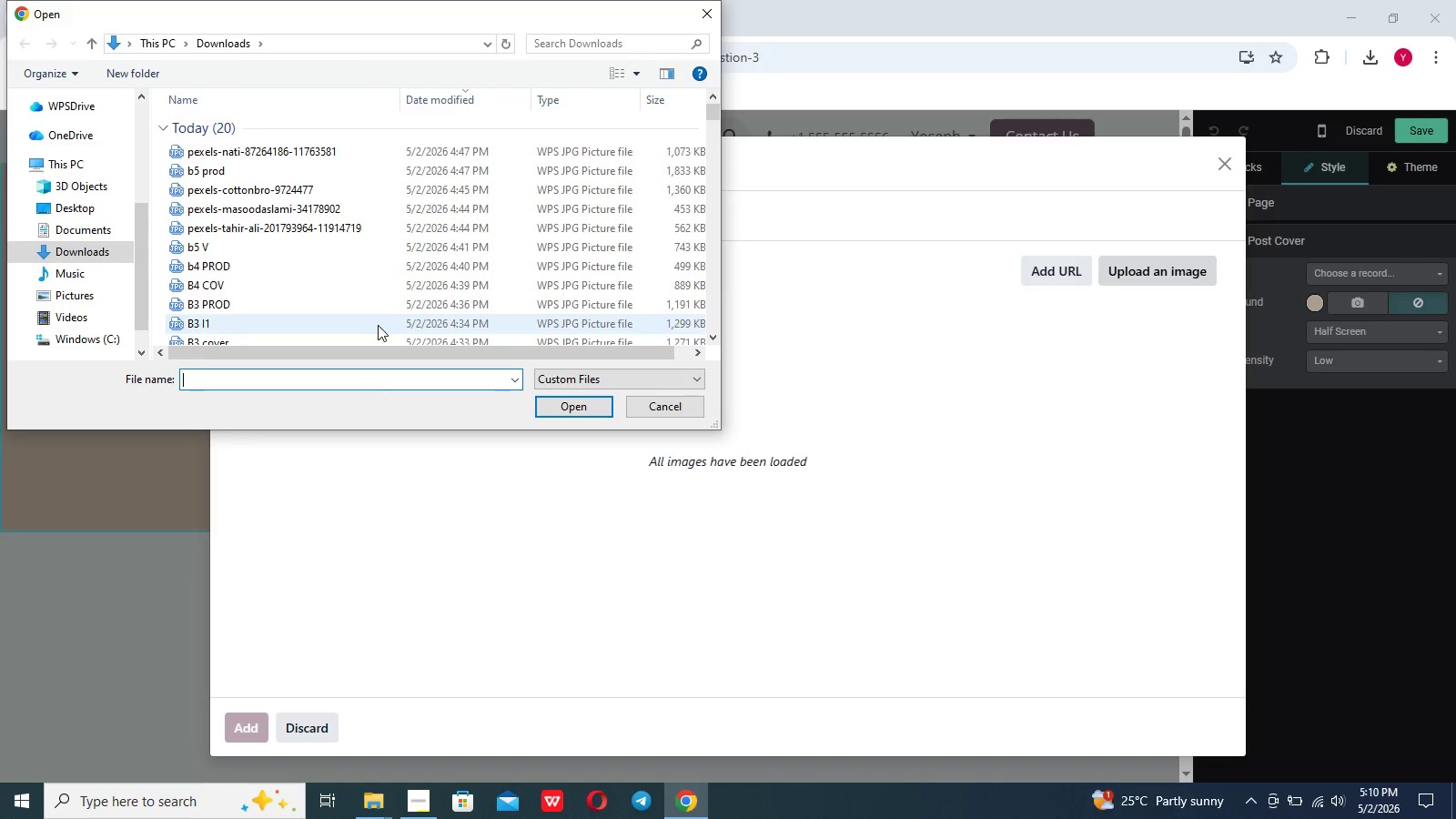 
scroll: coordinate [378, 325], scroll_direction: down, amount: 3.0
 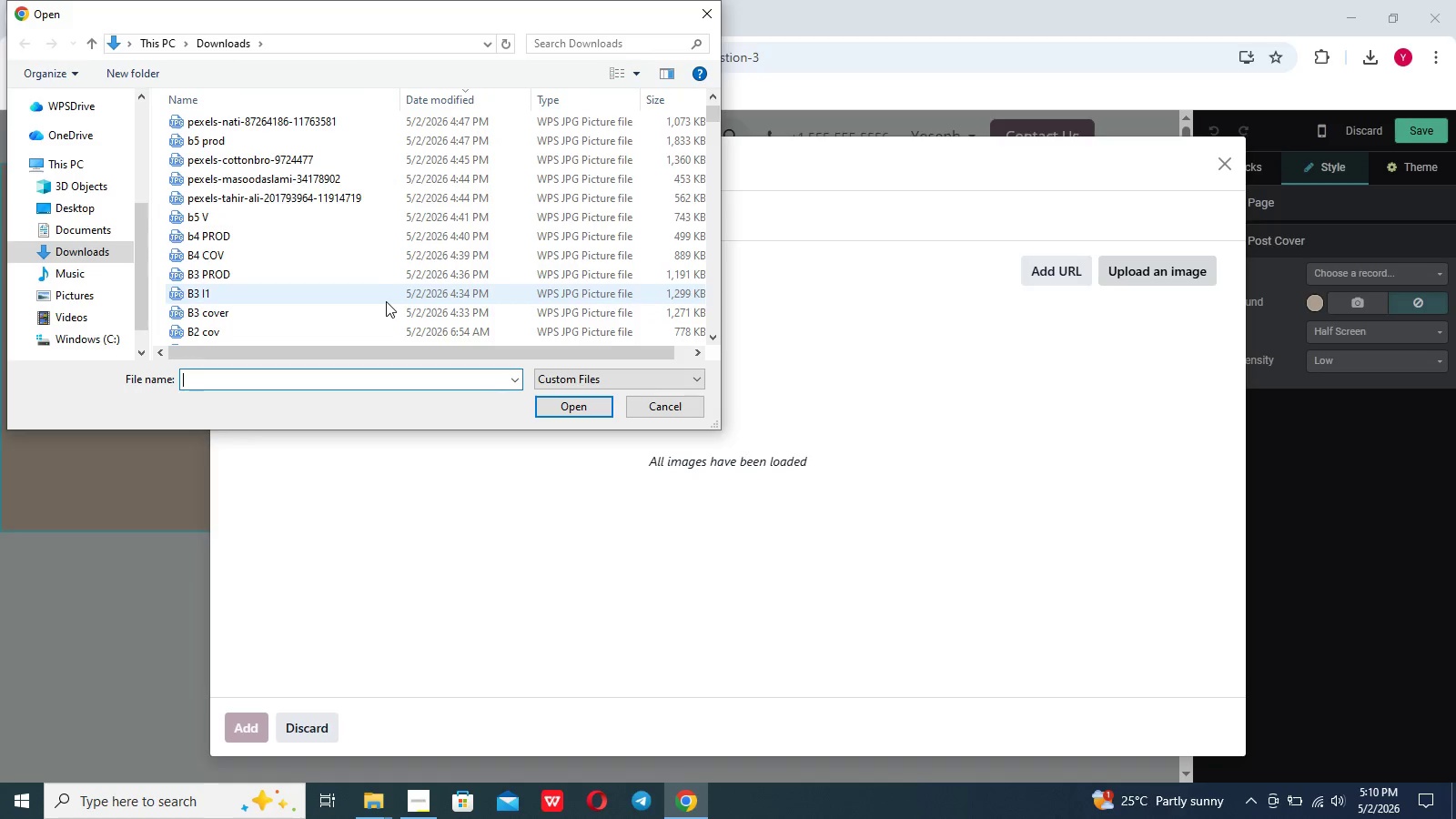 
left_click([384, 314])
 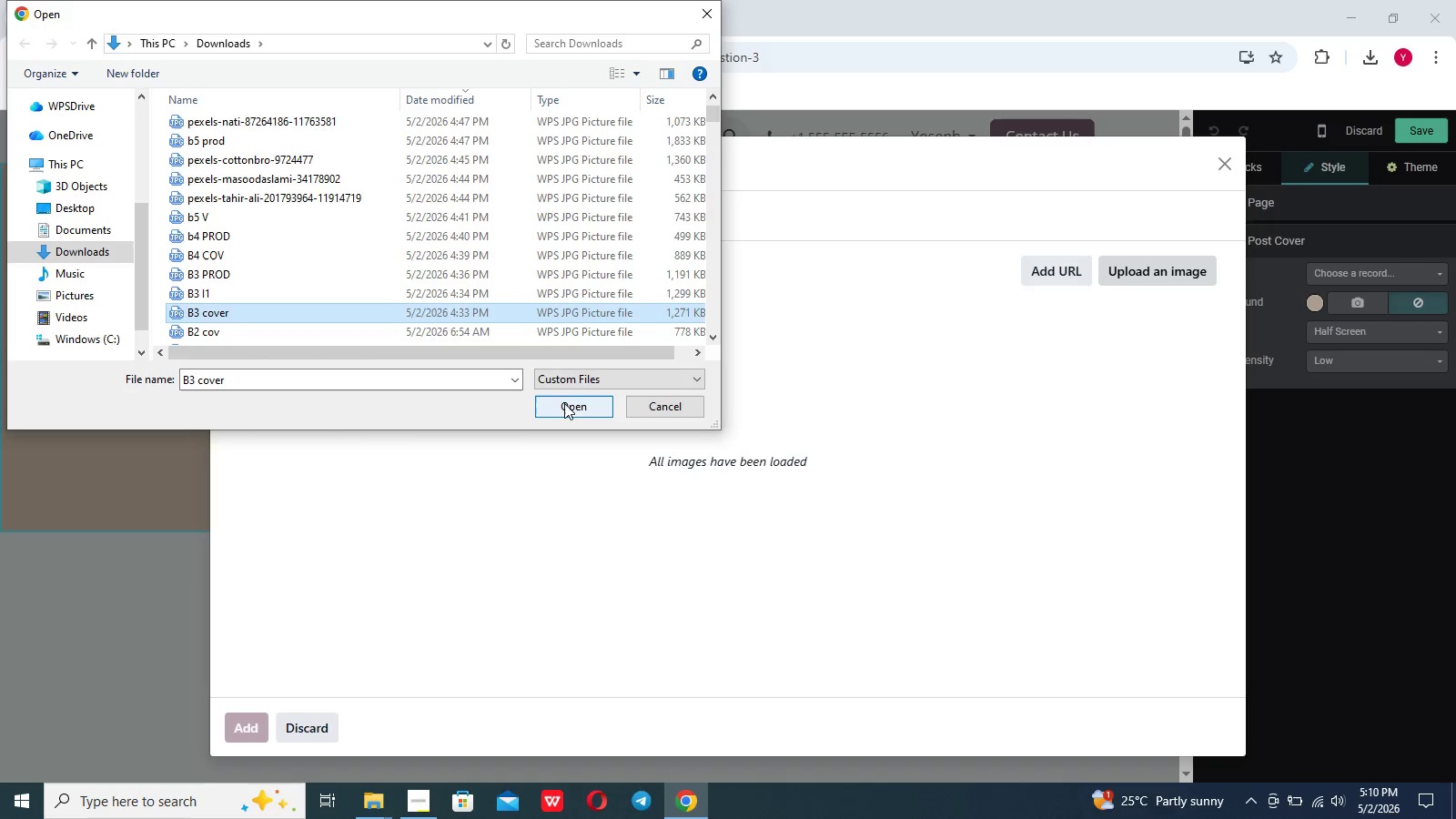 
left_click([564, 407])
 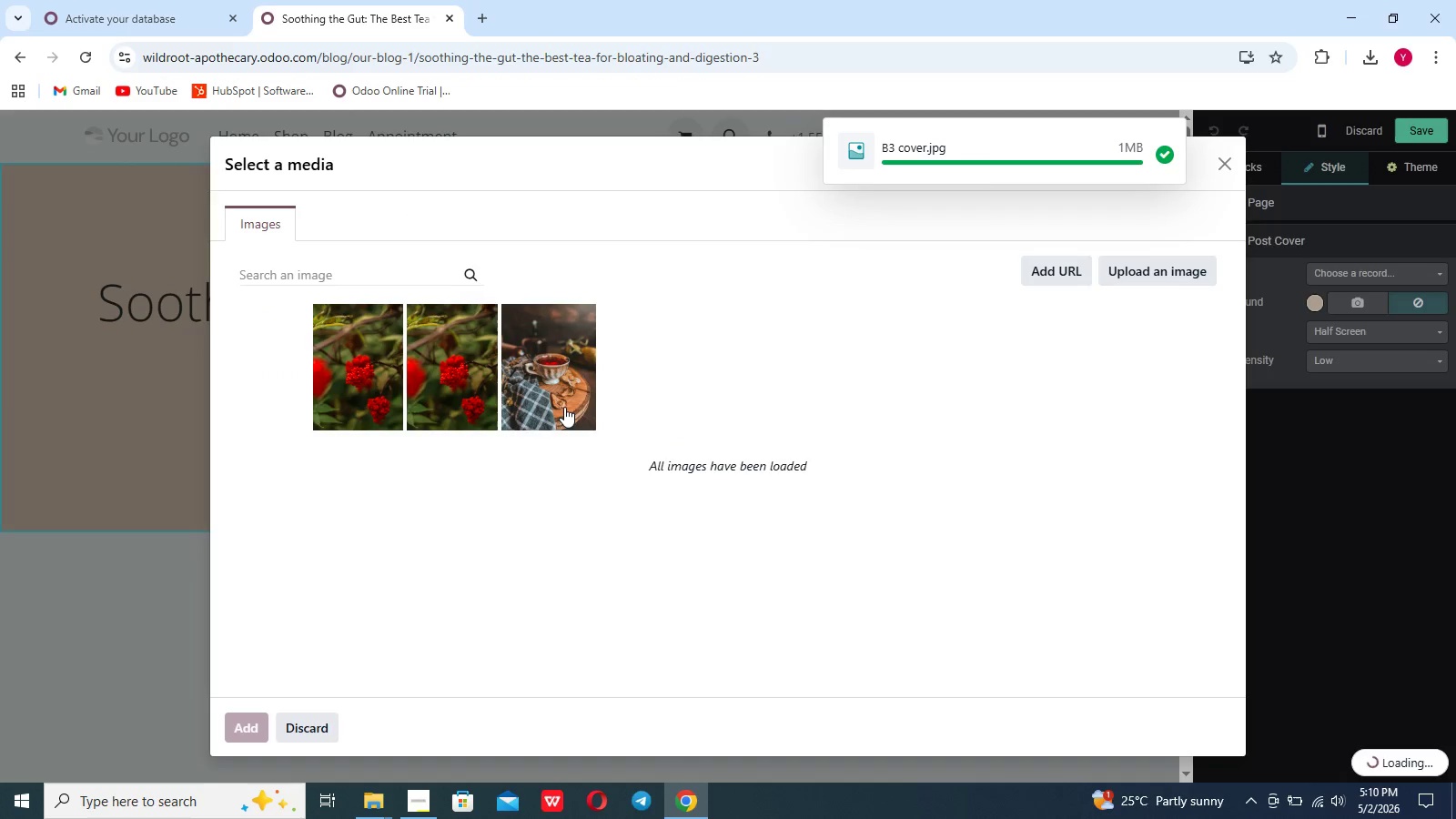 
wait(8.94)
 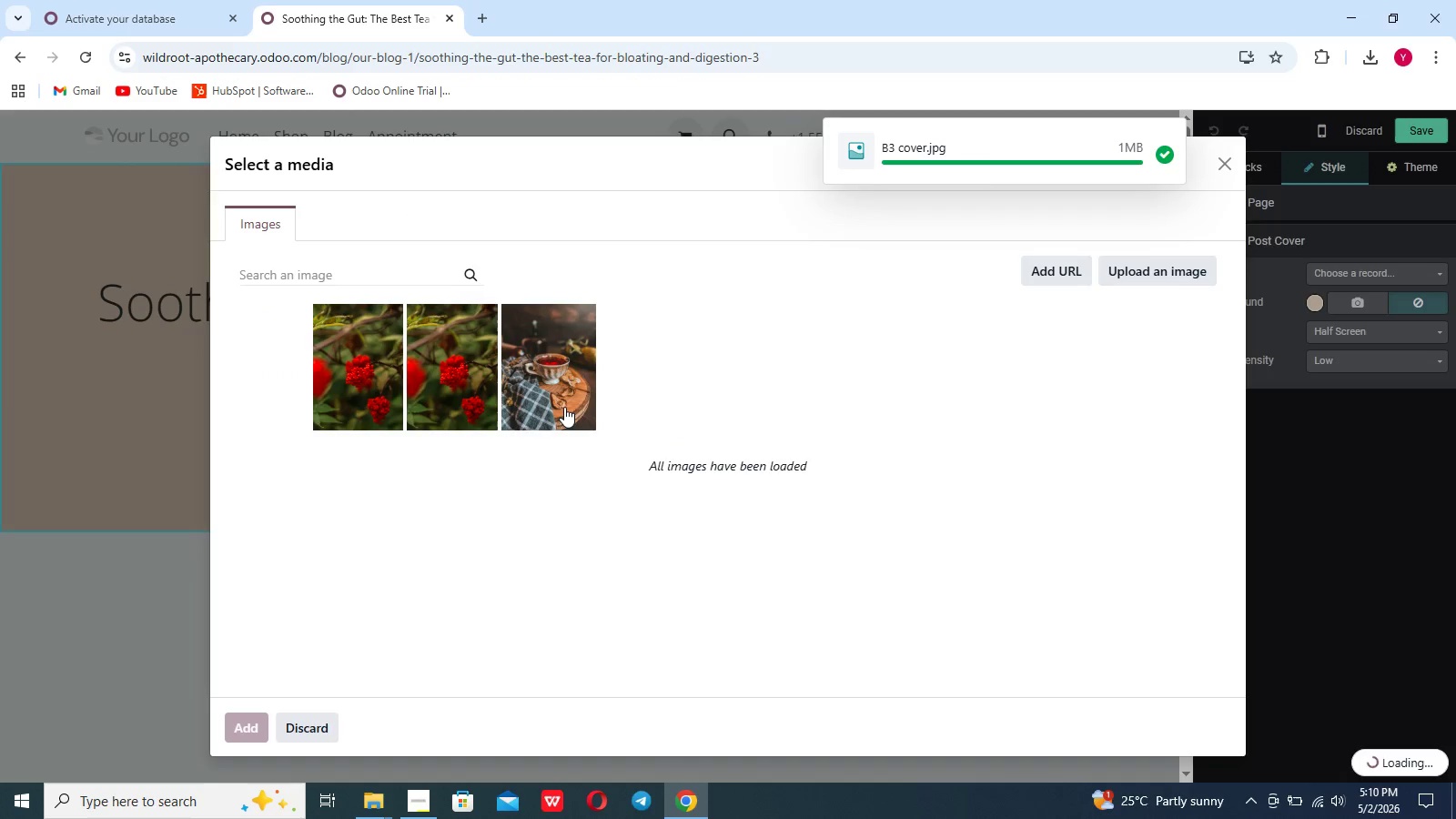 
left_click([1339, 329])
 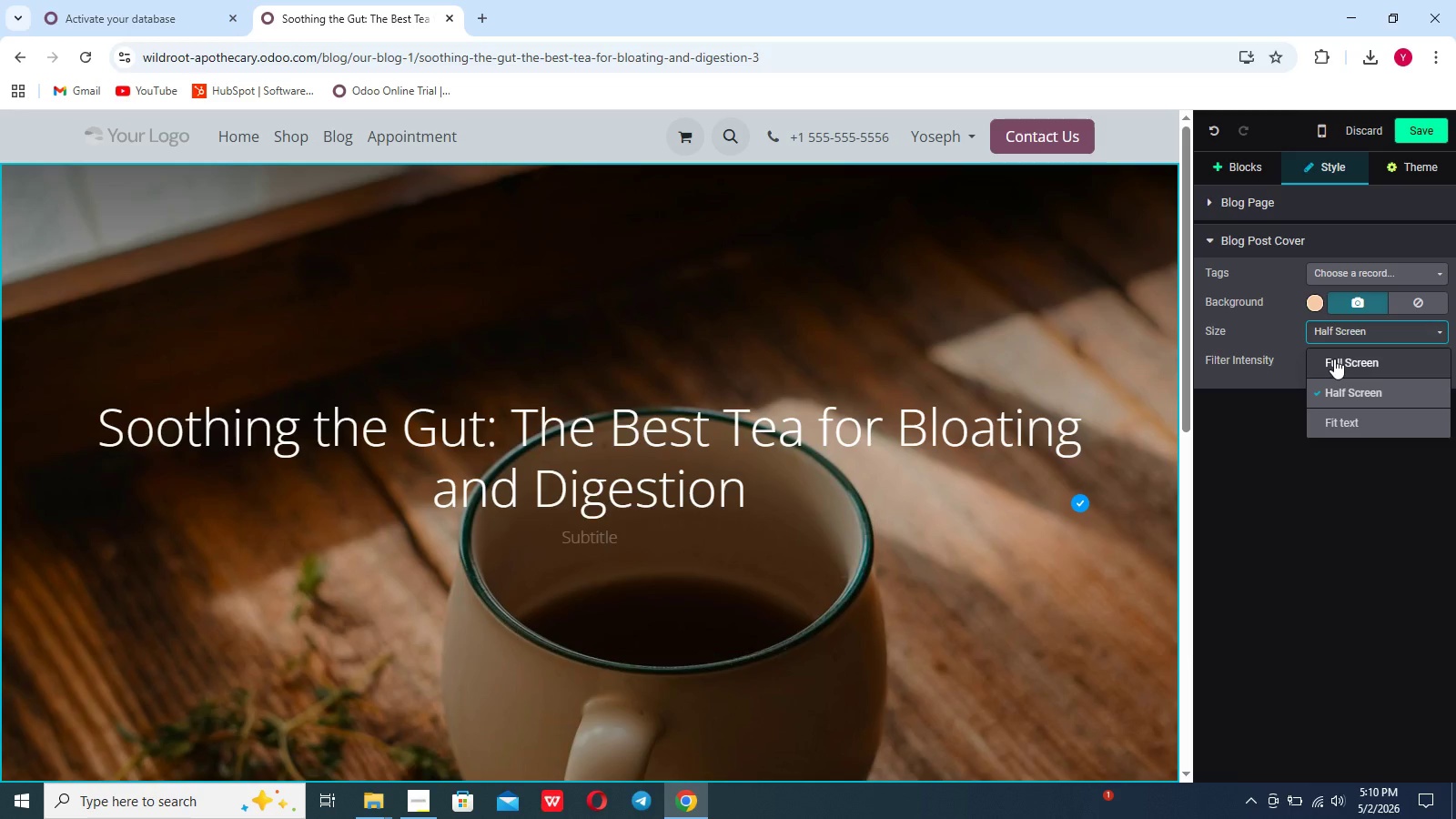 
left_click([1334, 359])
 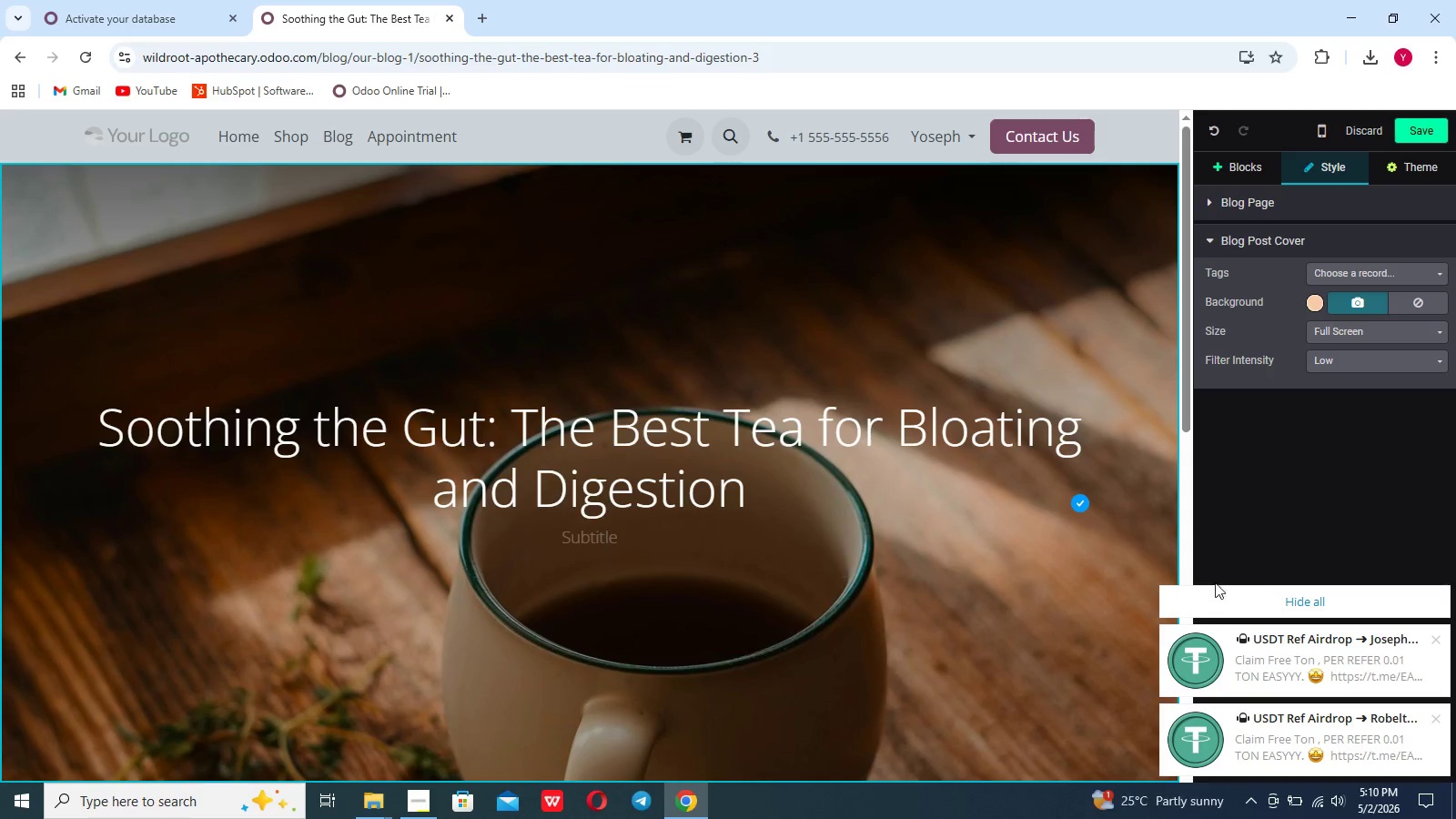 
left_click([1215, 596])
 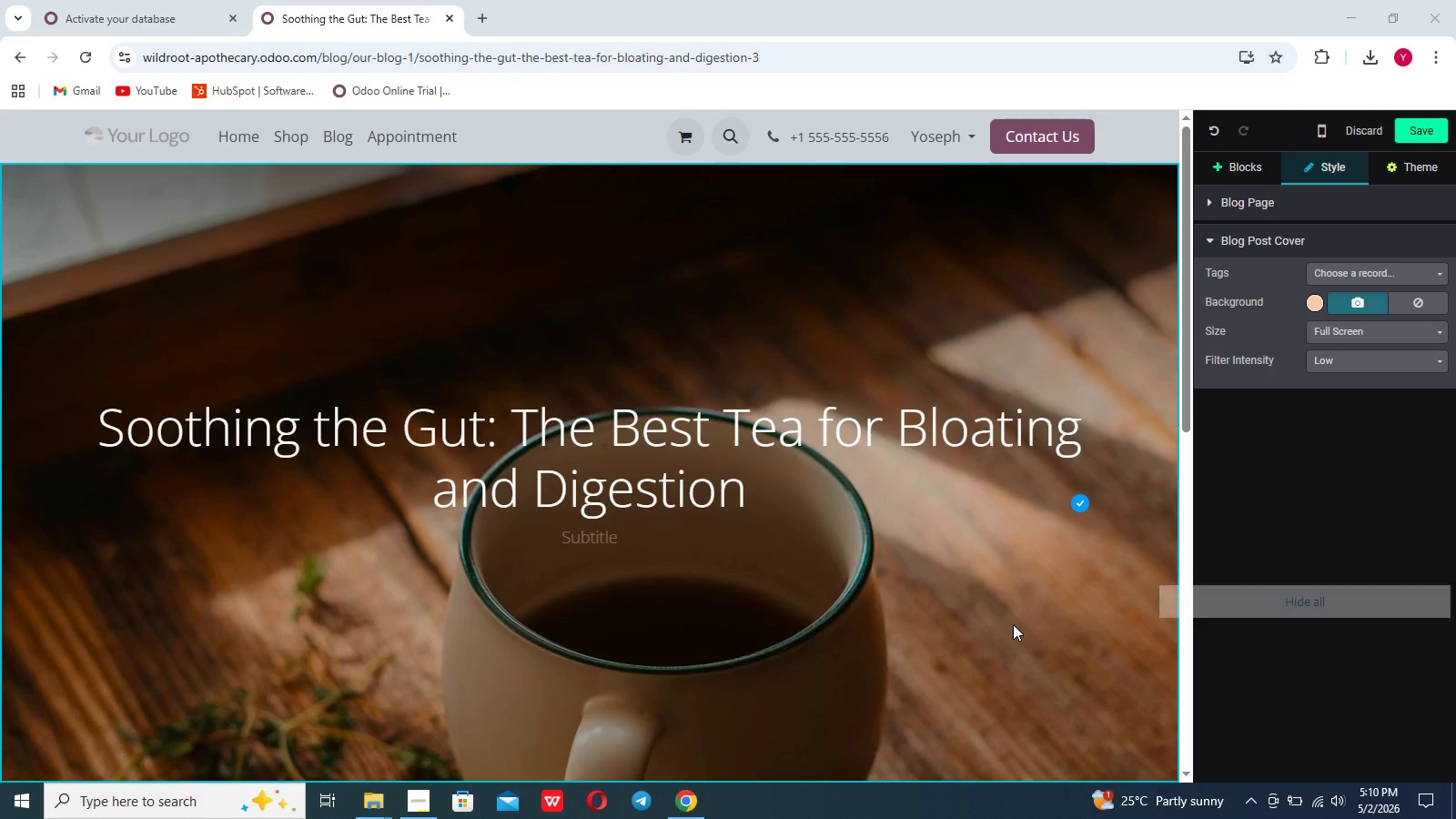 
scroll: coordinate [1013, 624], scroll_direction: down, amount: 4.0
 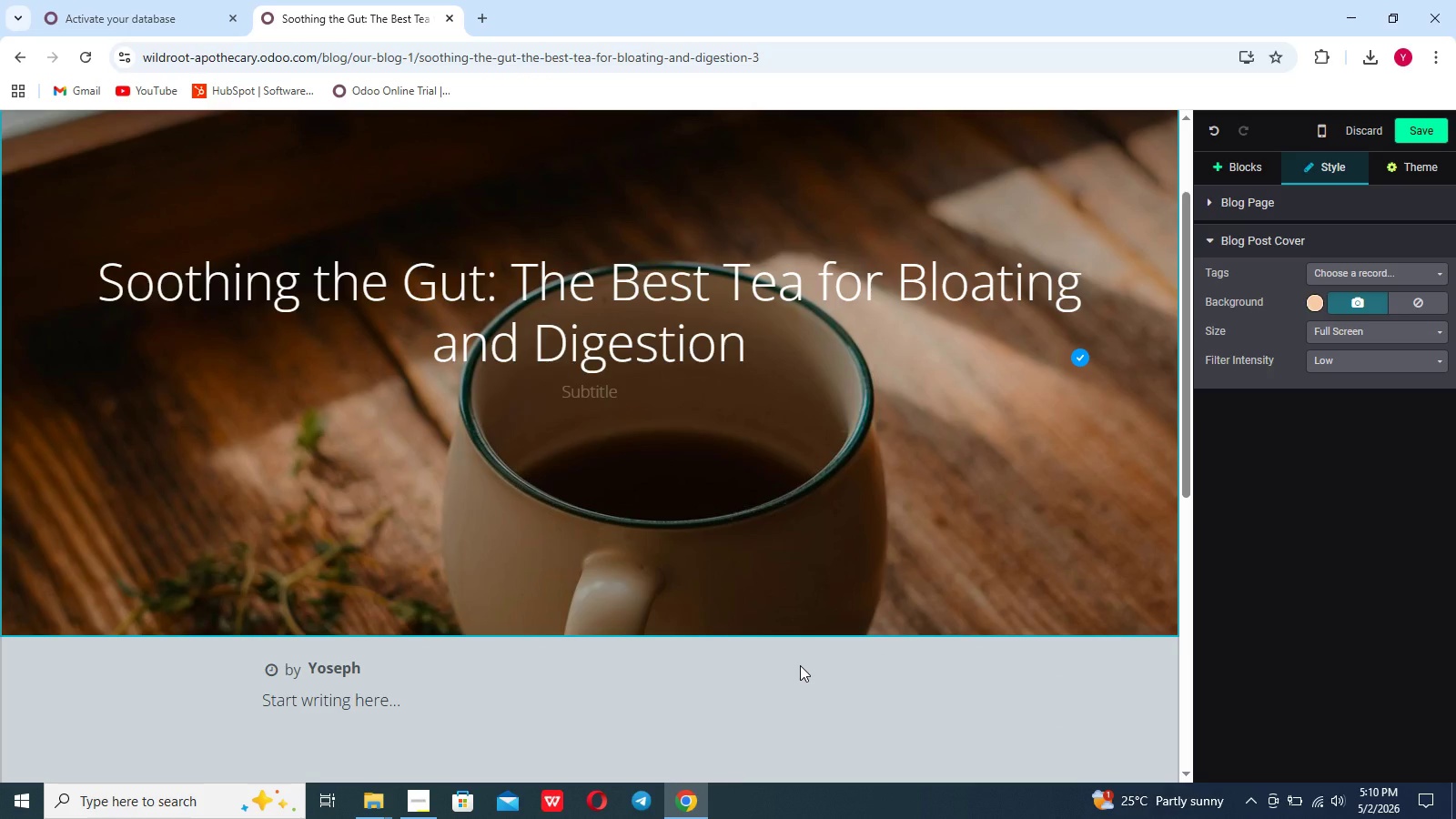 
wait(8.95)
 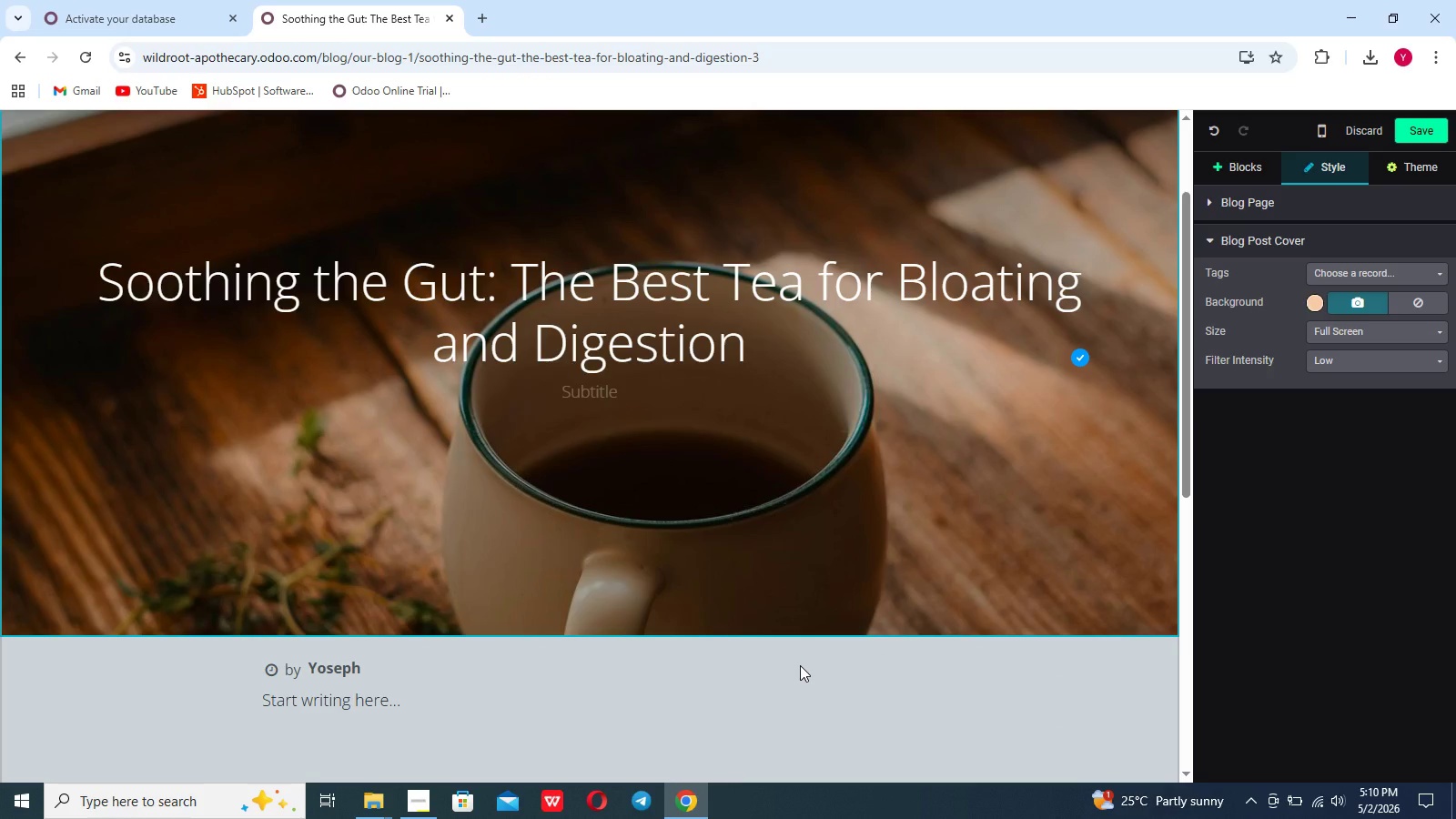 
left_click([426, 802])
 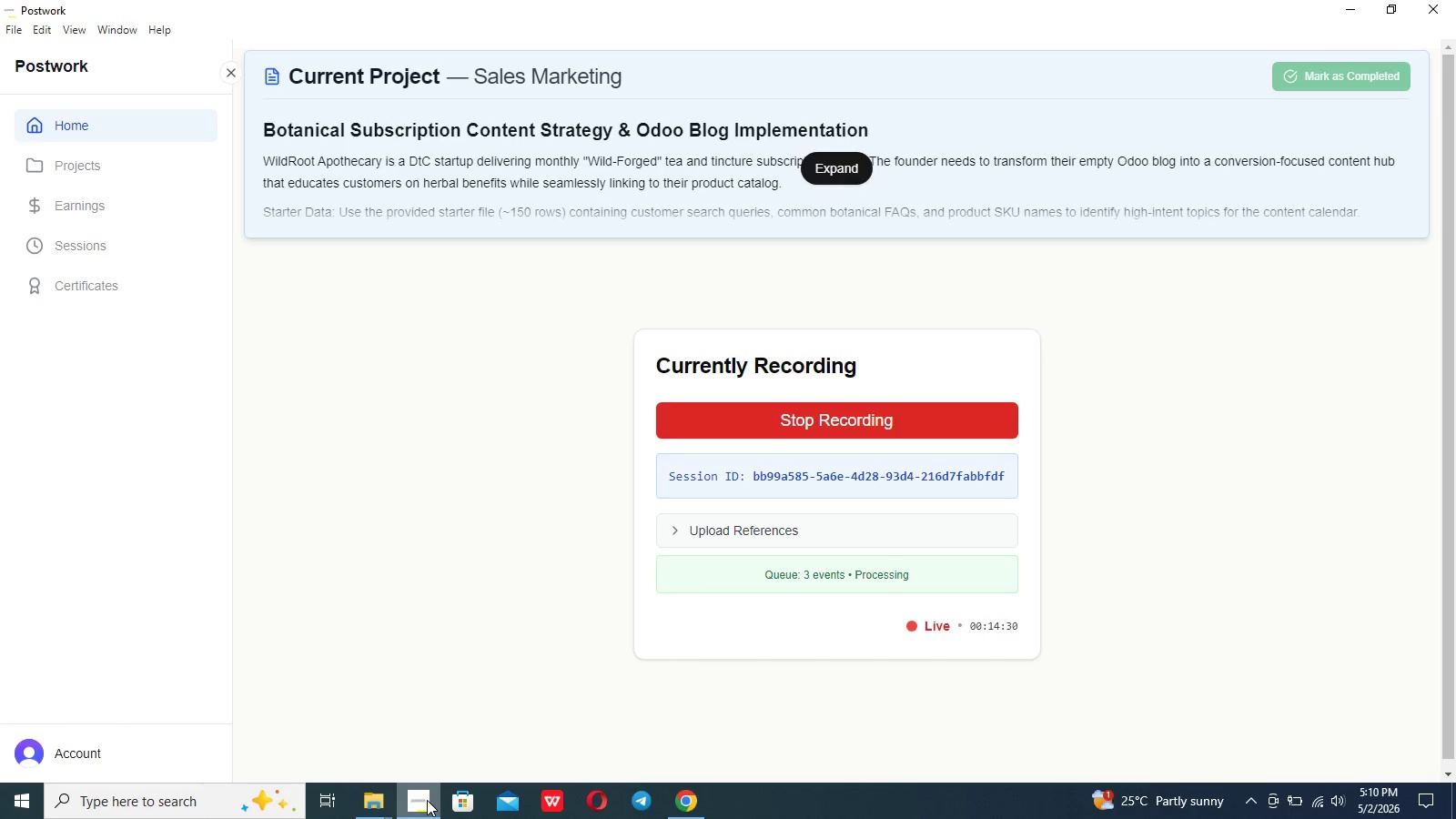 
left_click([427, 800])
 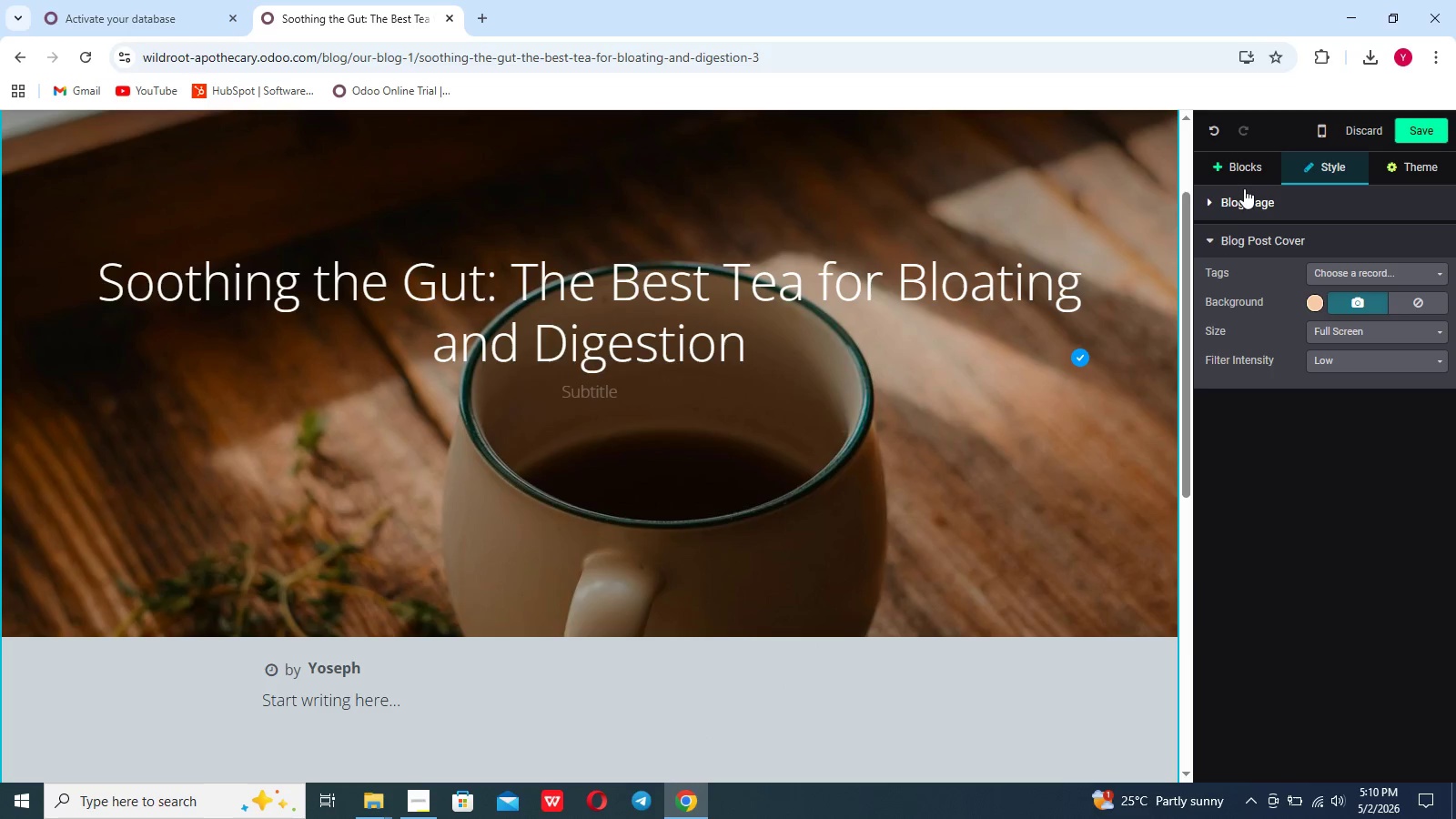 
left_click([1244, 172])
 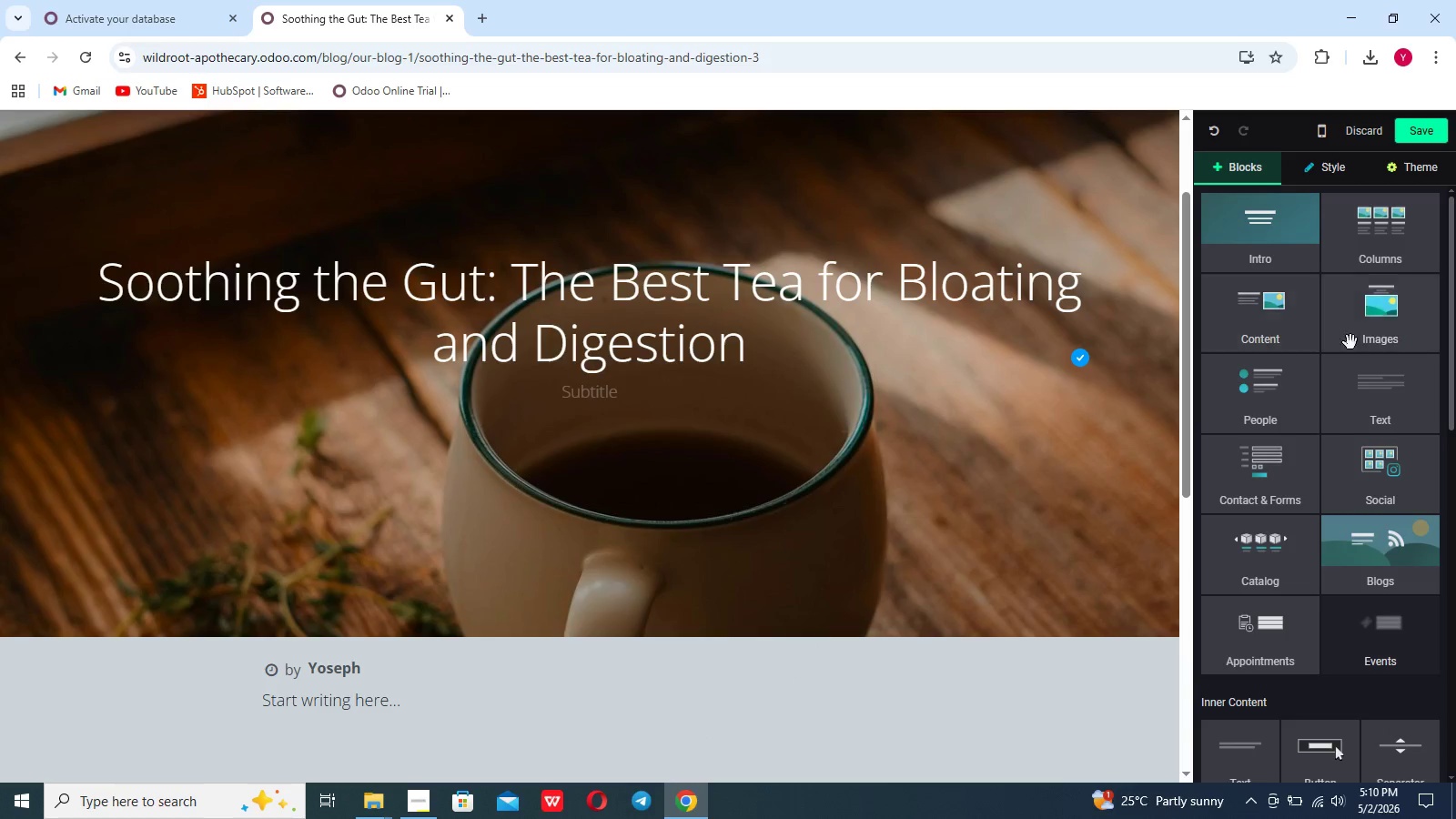 
left_click([1368, 401])
 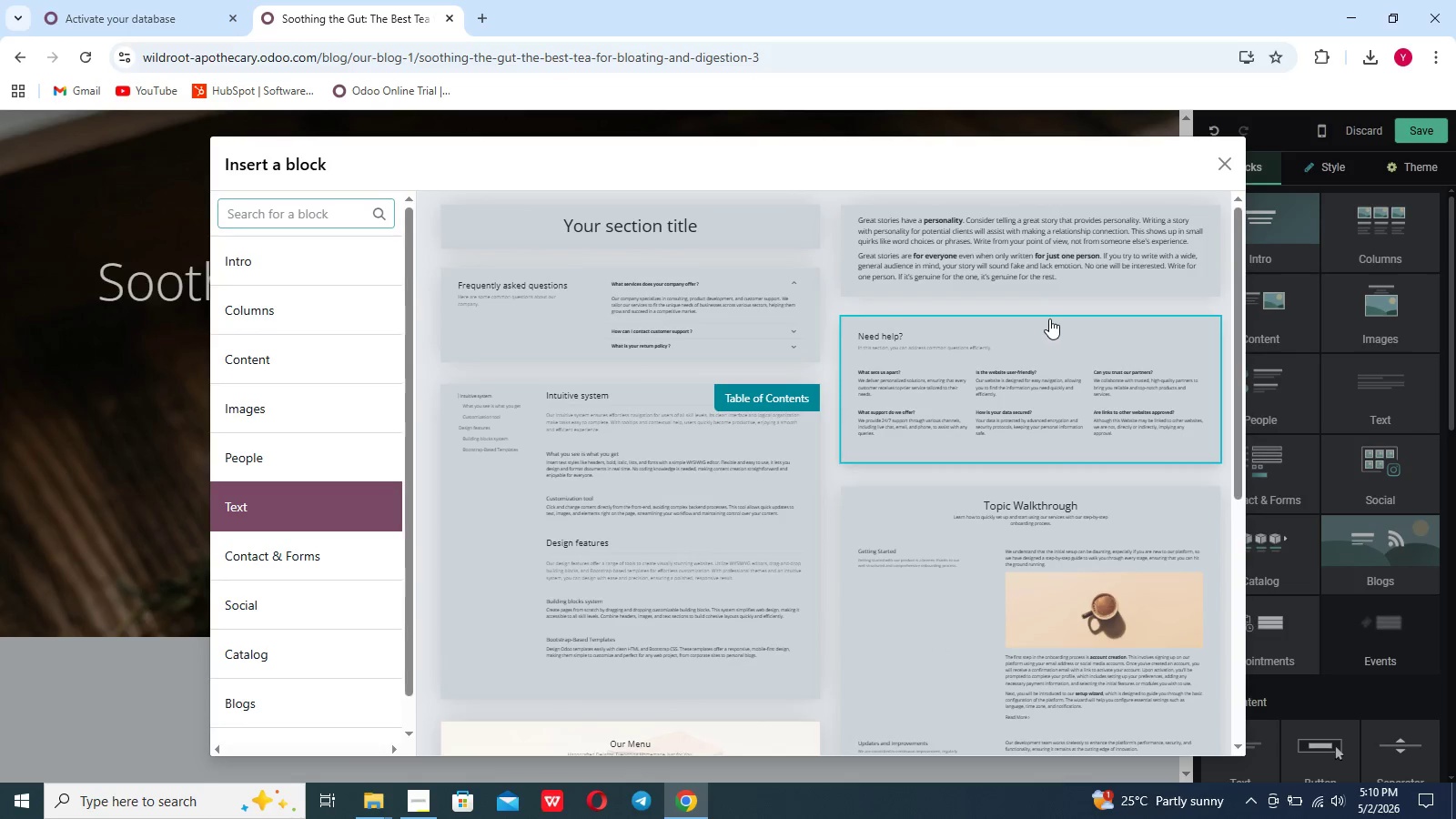 
left_click([1034, 267])
 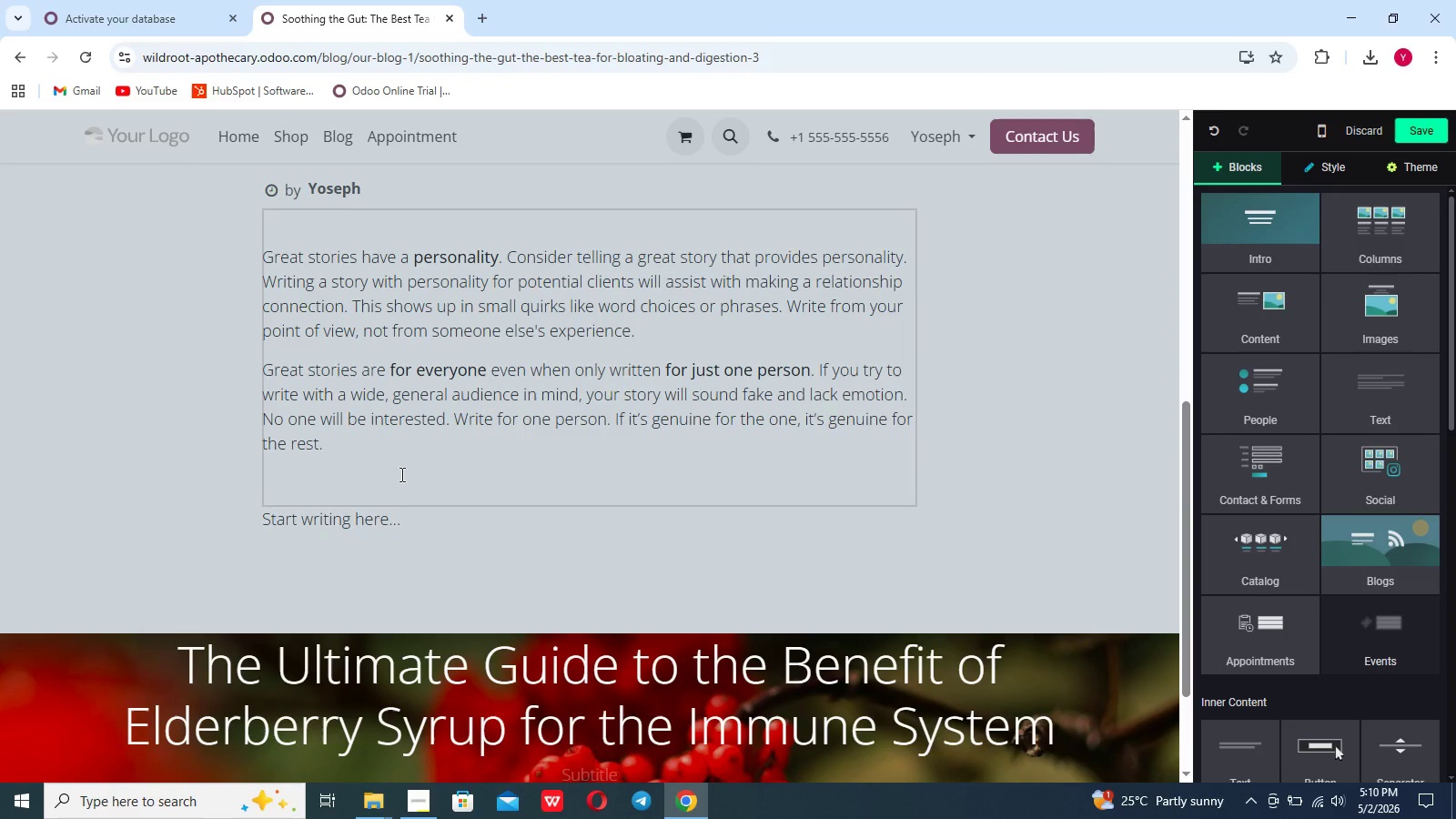 
left_click_drag(start_coordinate=[412, 517], to_coordinate=[262, 511])
 